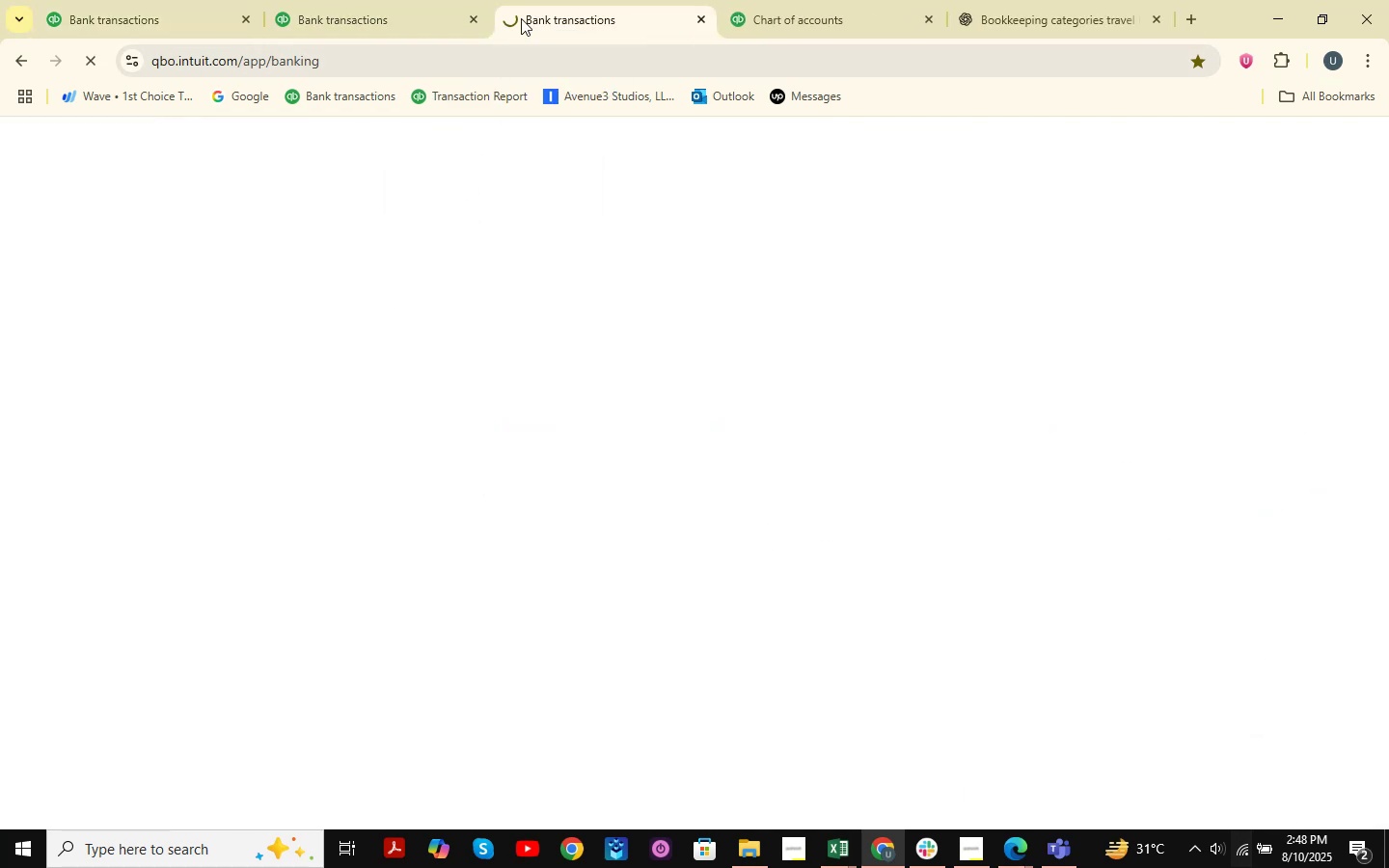 
left_click([530, 0])
 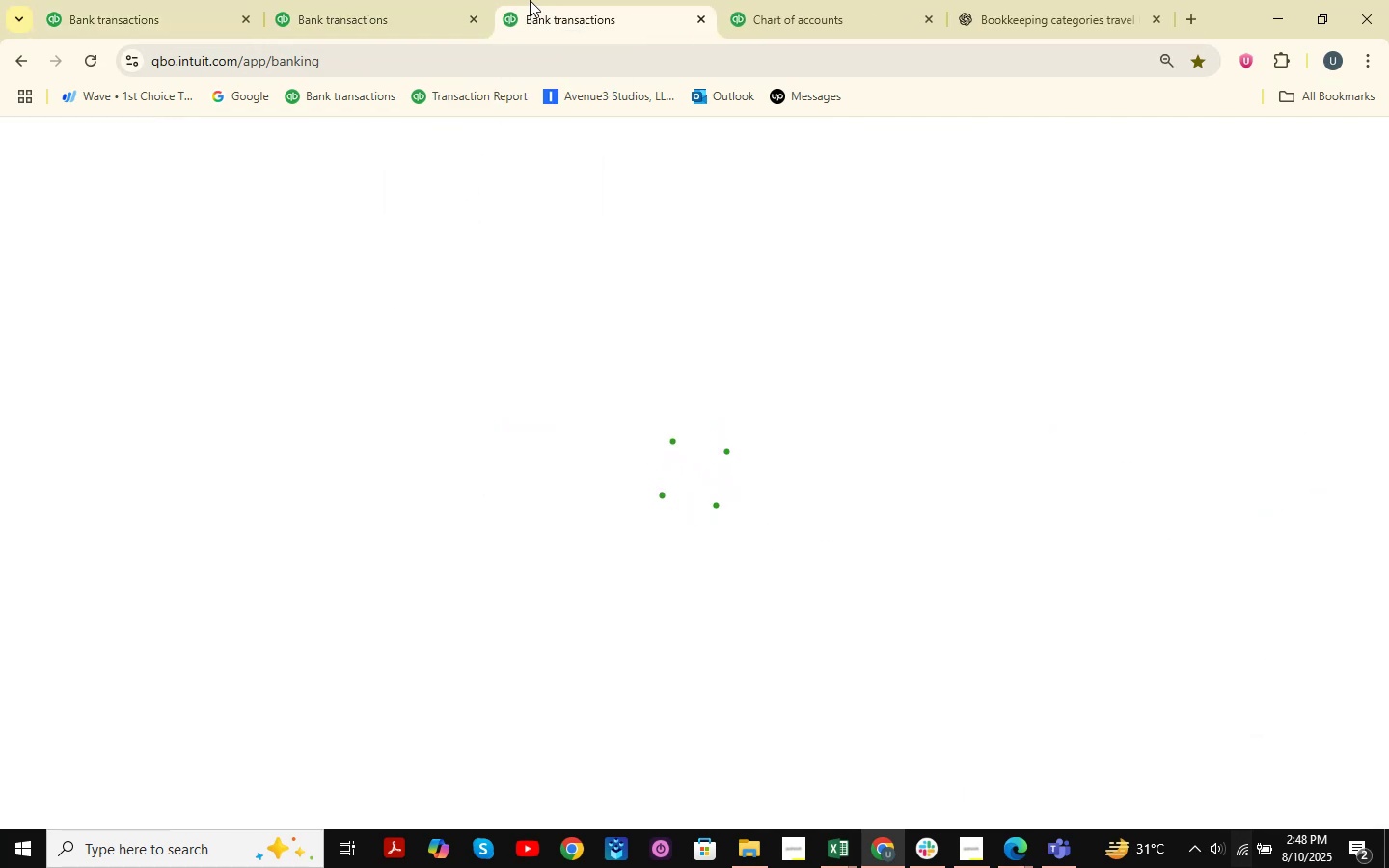 
wait(11.78)
 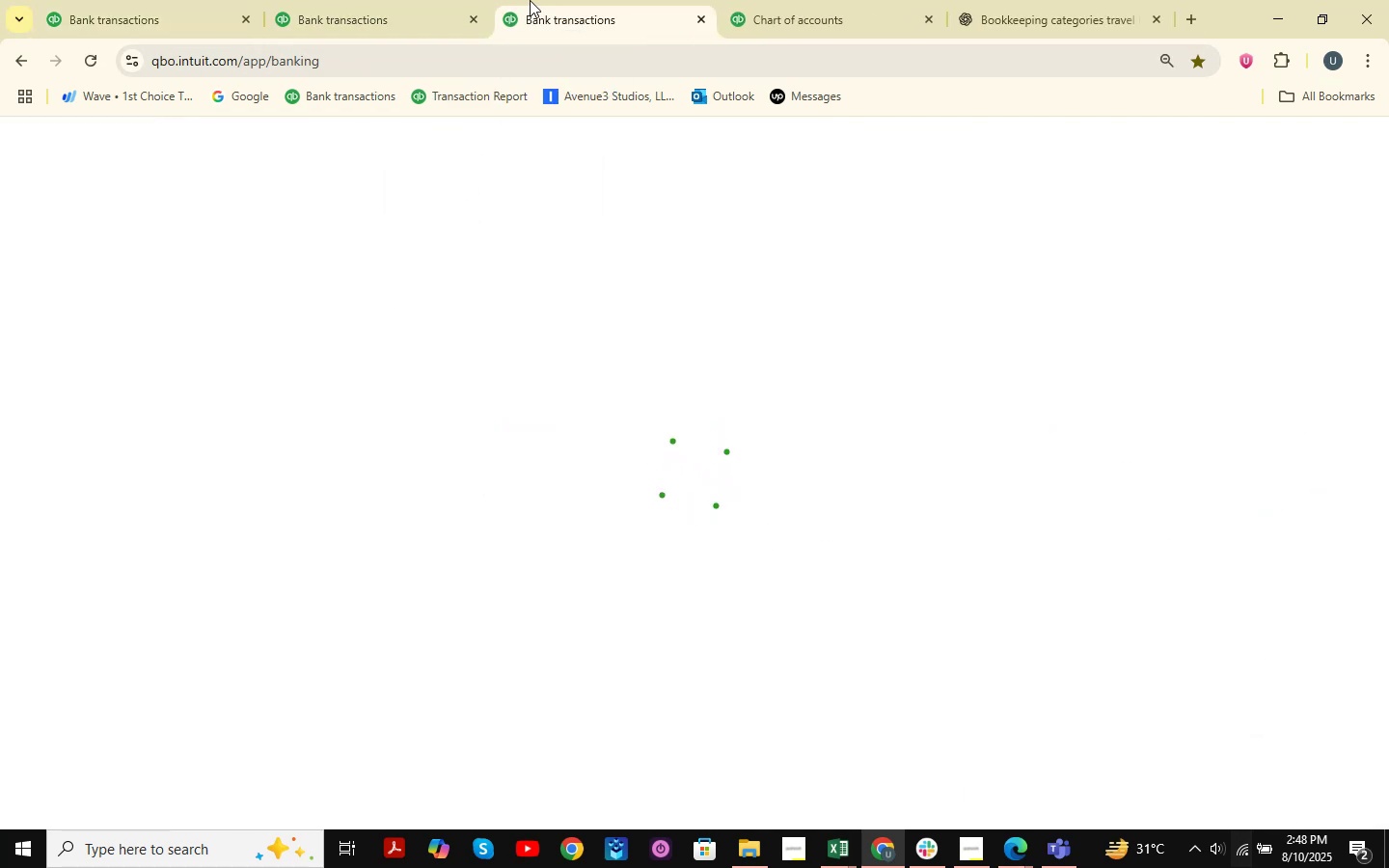 
mouse_move([92, 530])
 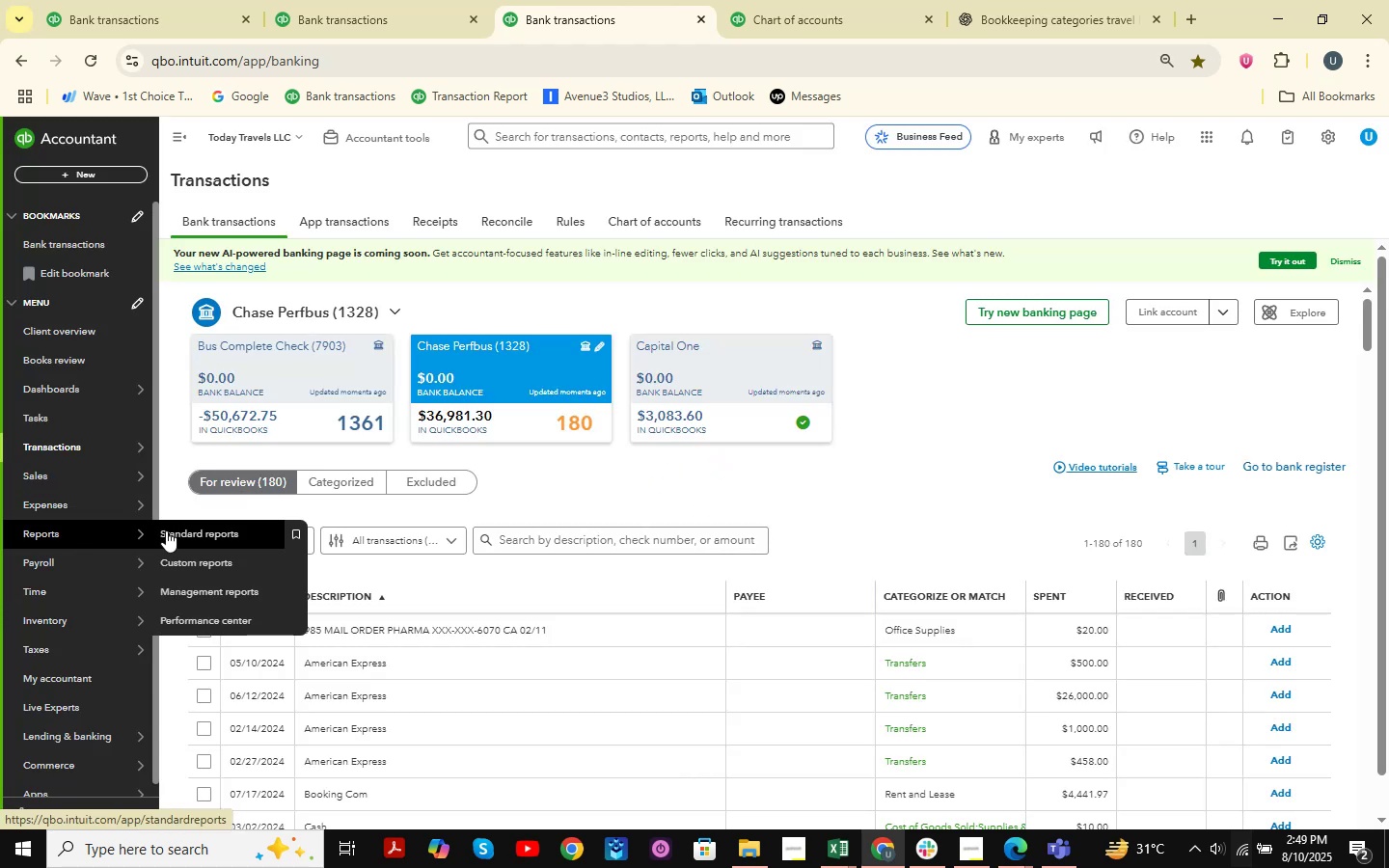 
left_click([166, 530])
 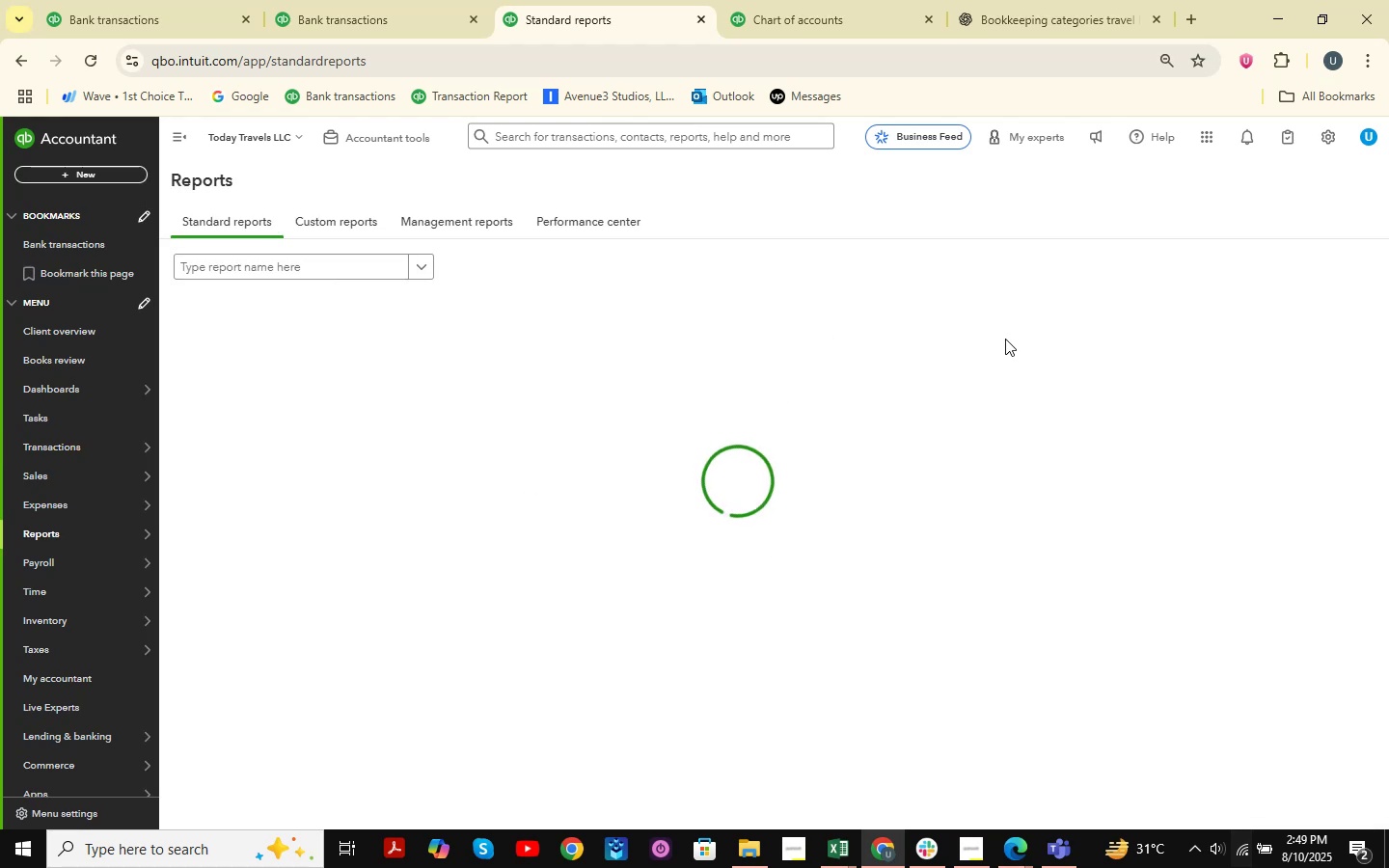 
wait(13.02)
 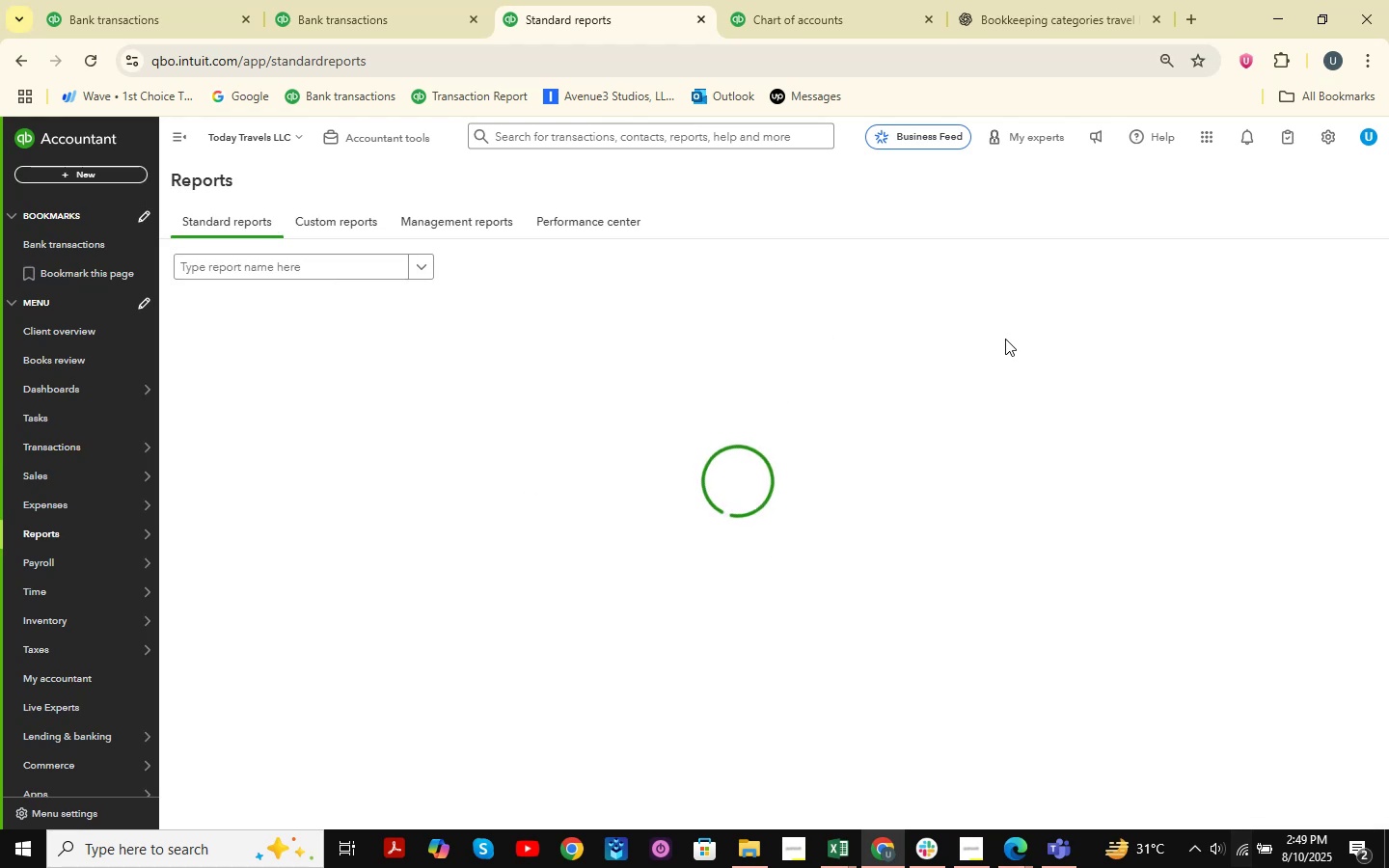 
left_click([246, 371])
 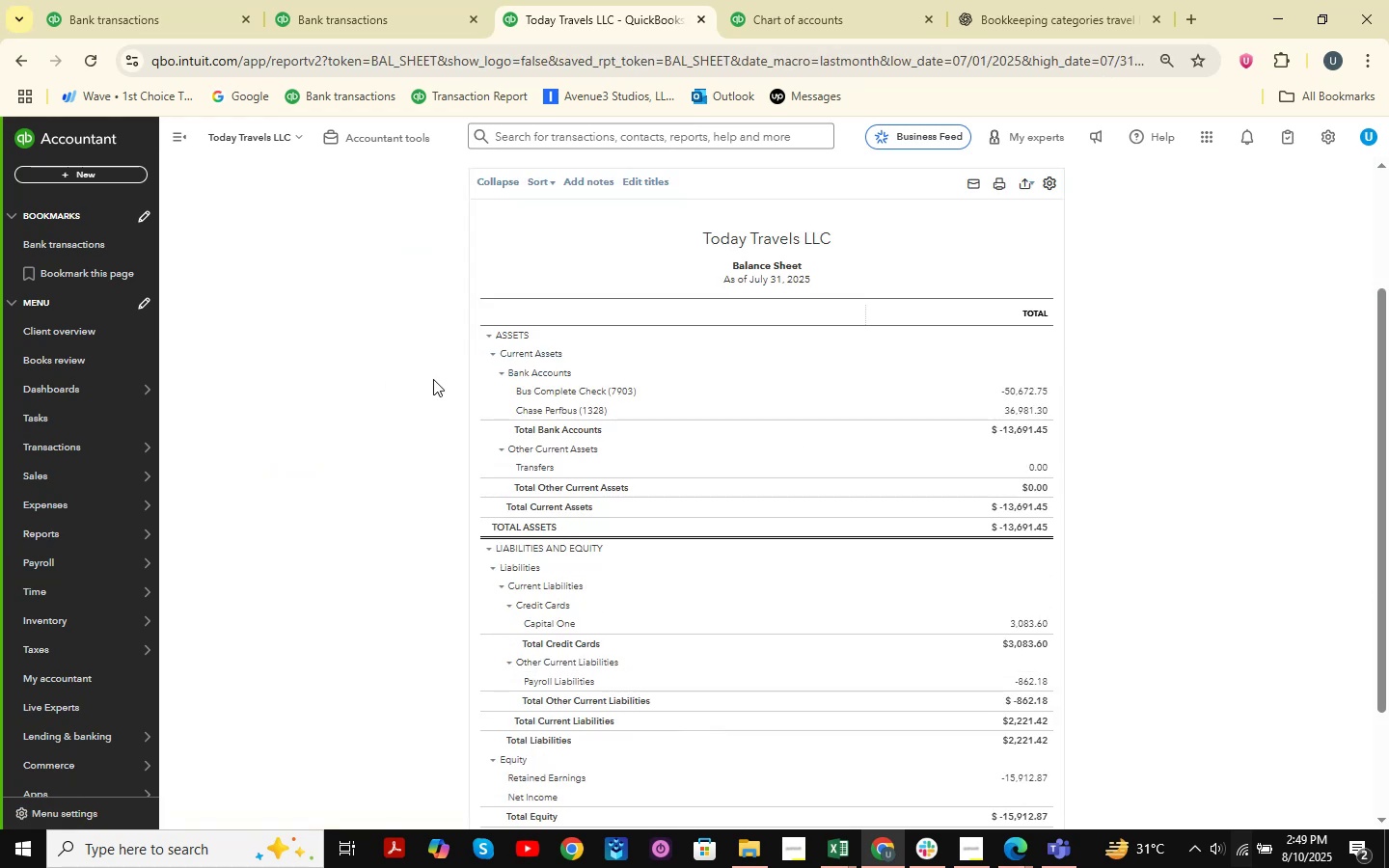 
scroll: coordinate [654, 308], scroll_direction: up, amount: 7.0
 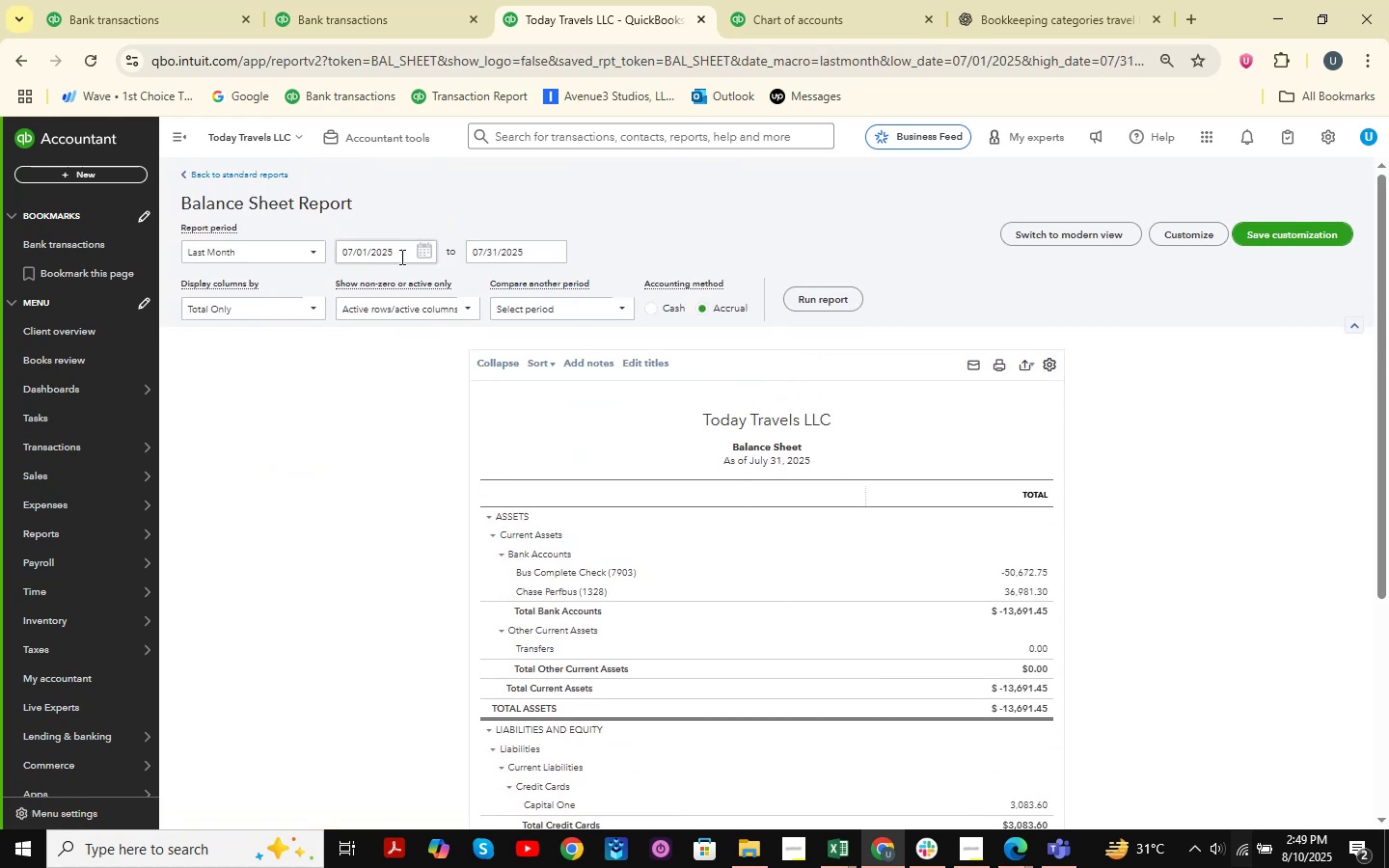 
left_click([295, 253])
 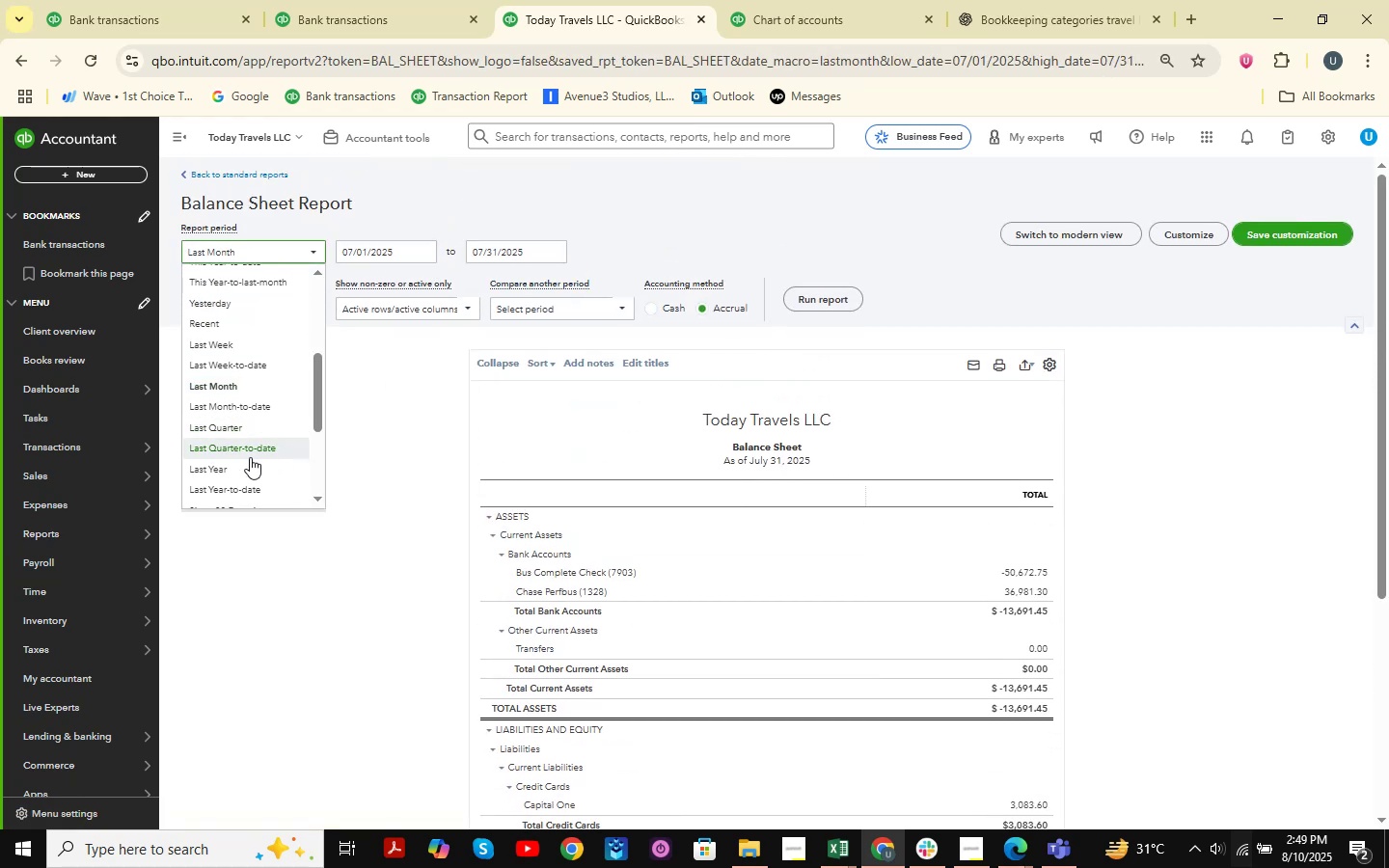 
scroll: coordinate [245, 467], scroll_direction: down, amount: 2.0
 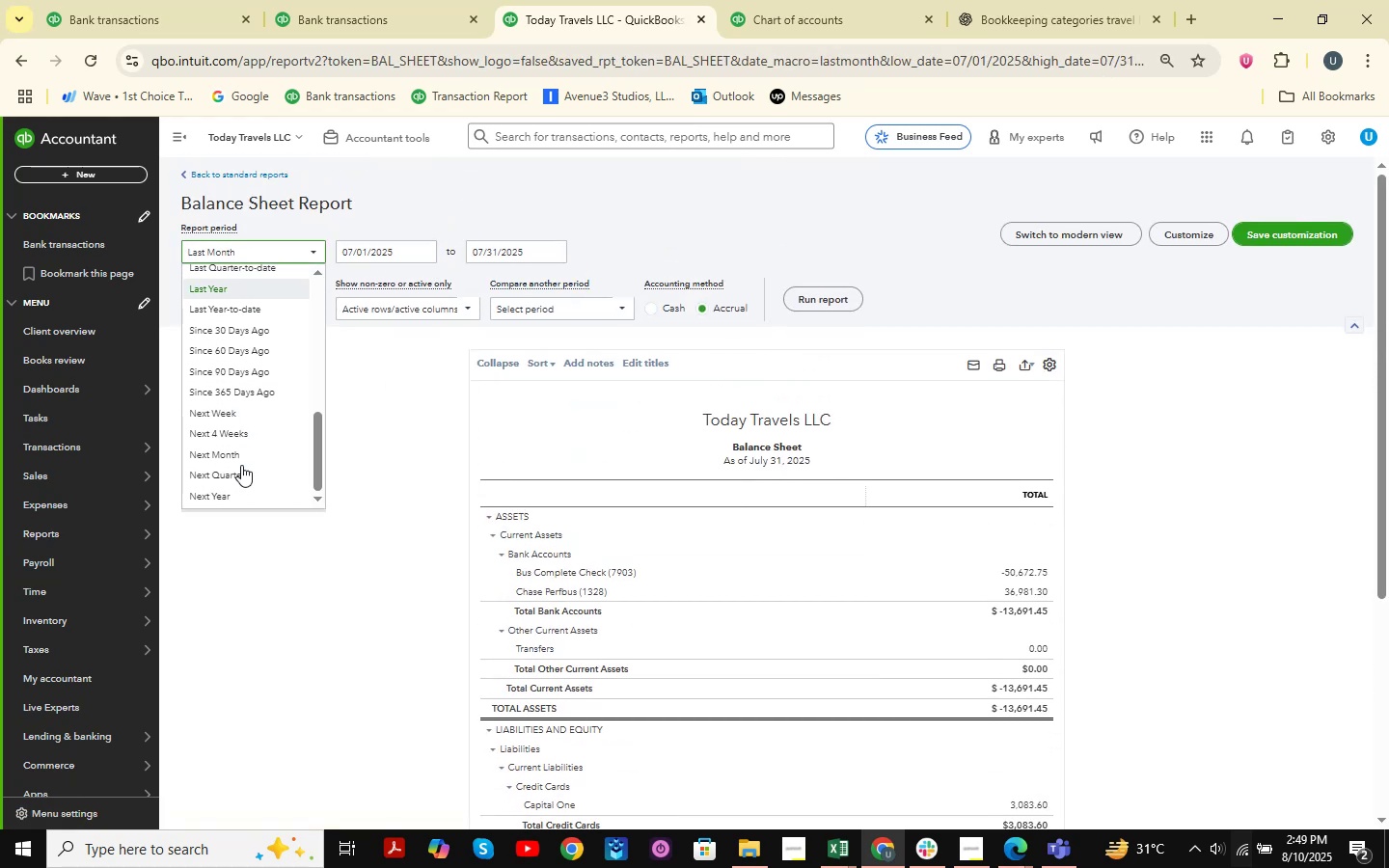 
scroll: coordinate [245, 436], scroll_direction: up, amount: 3.0
 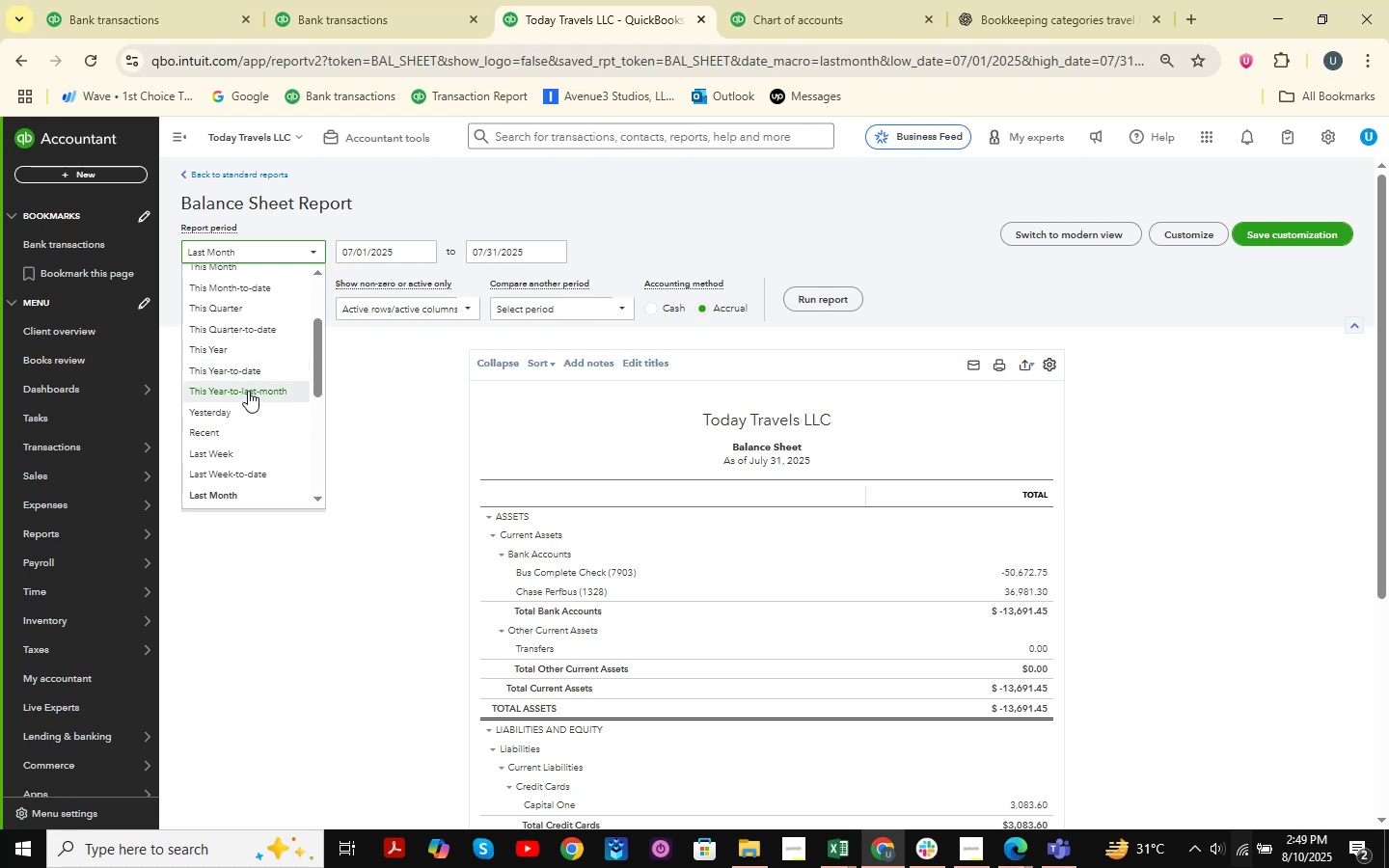 
scroll: coordinate [228, 468], scroll_direction: down, amount: 1.0
 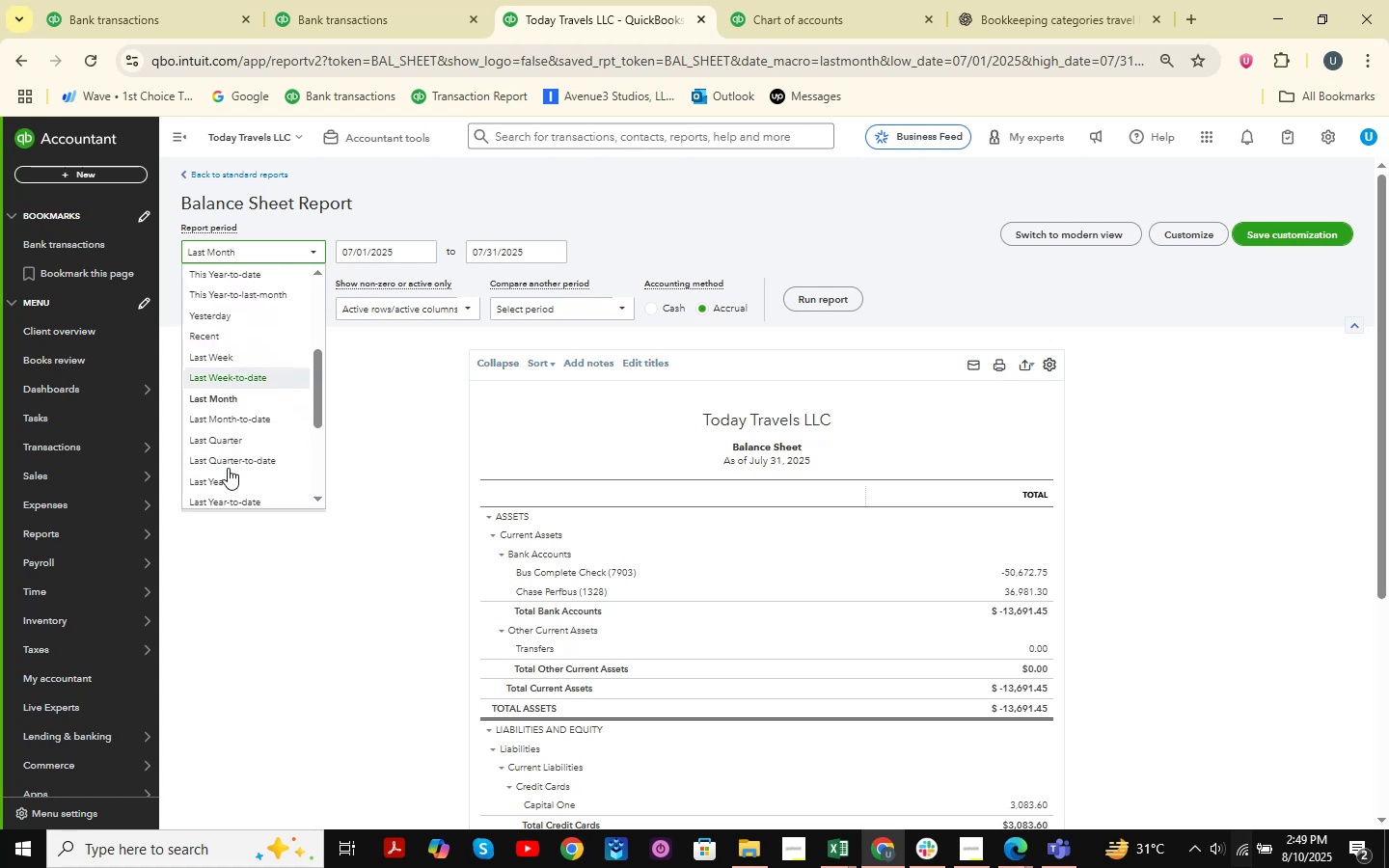 
scroll: coordinate [228, 440], scroll_direction: up, amount: 1.0
 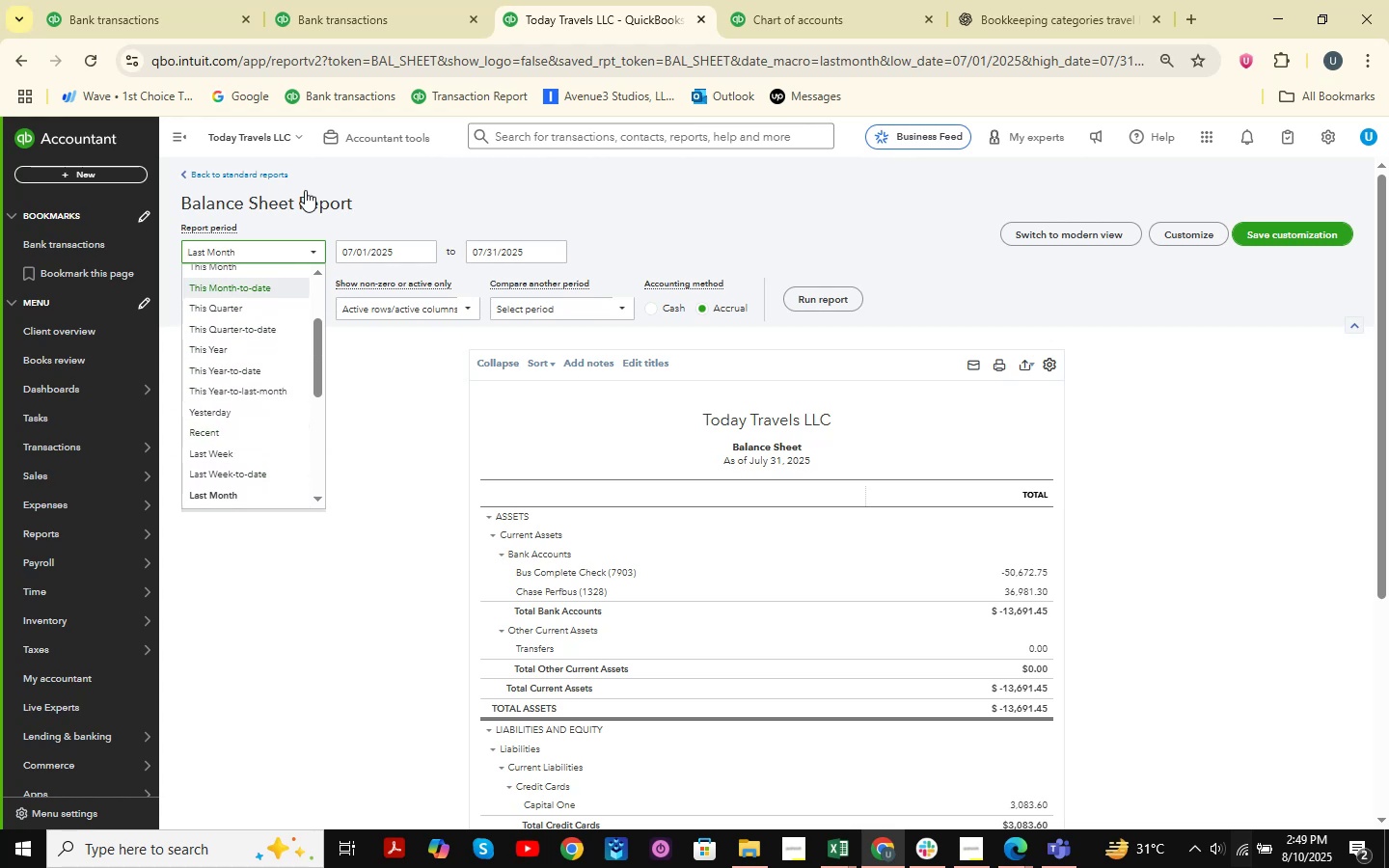 
left_click([334, 0])
 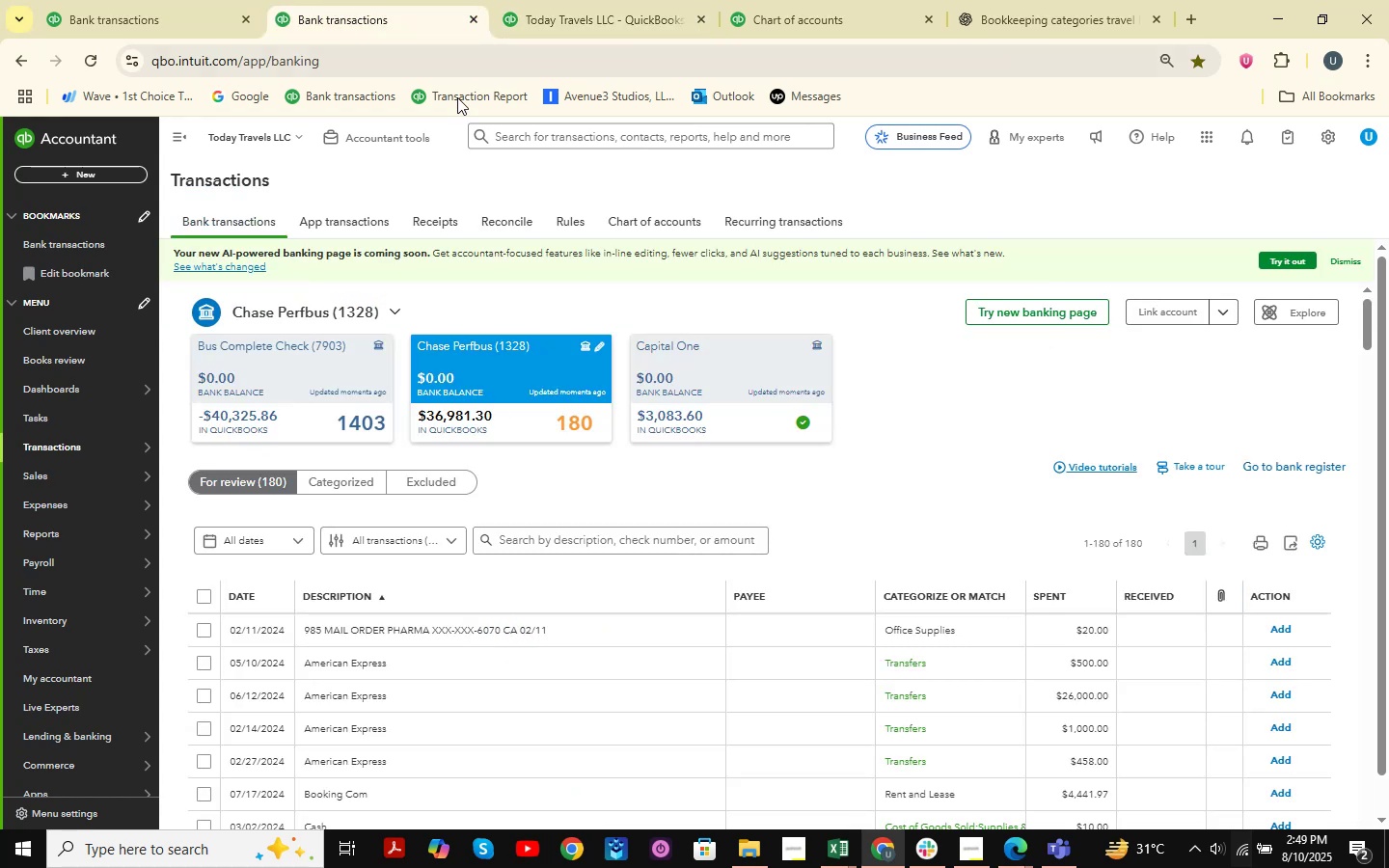 
left_click([586, 0])
 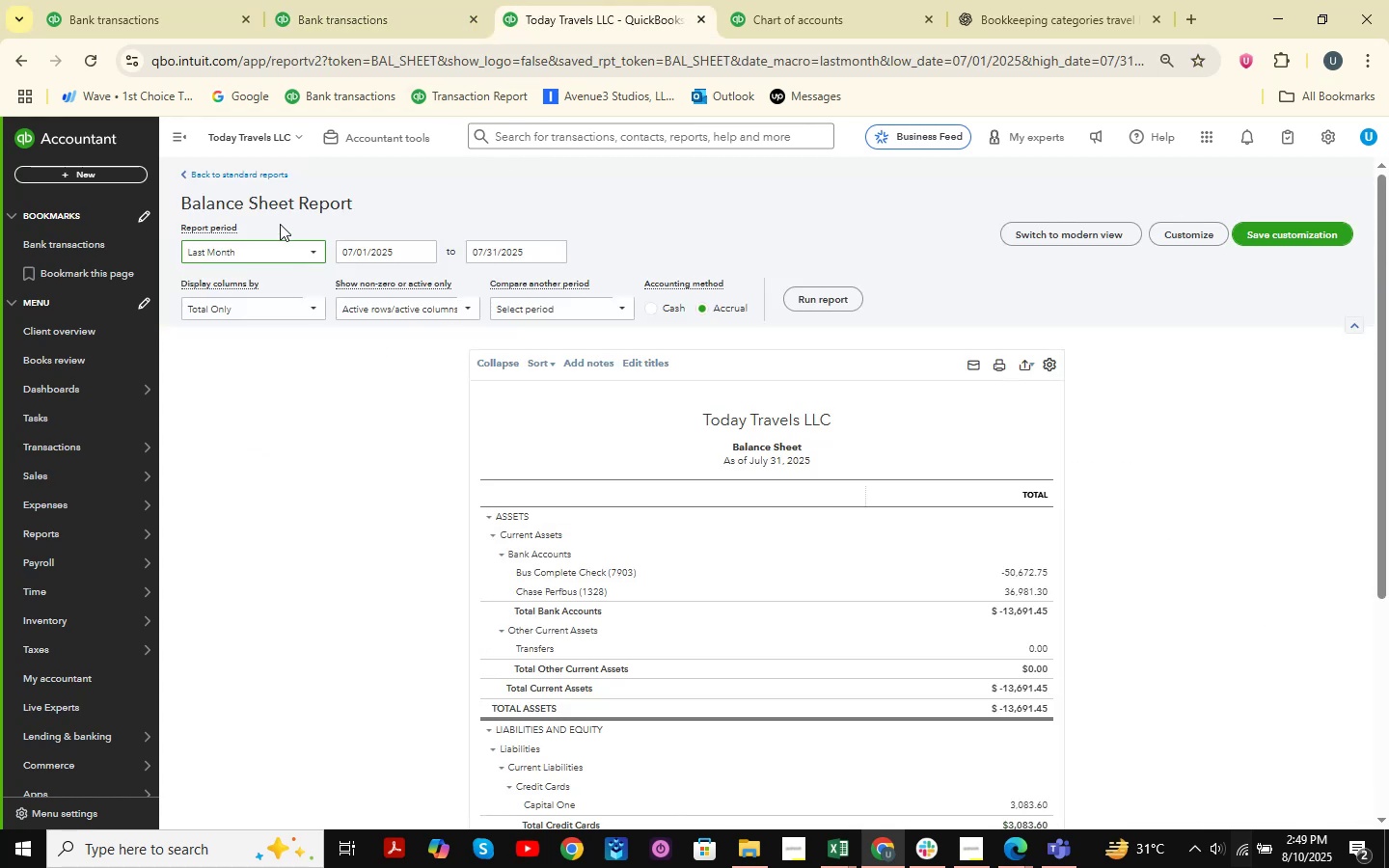 
double_click([281, 243])
 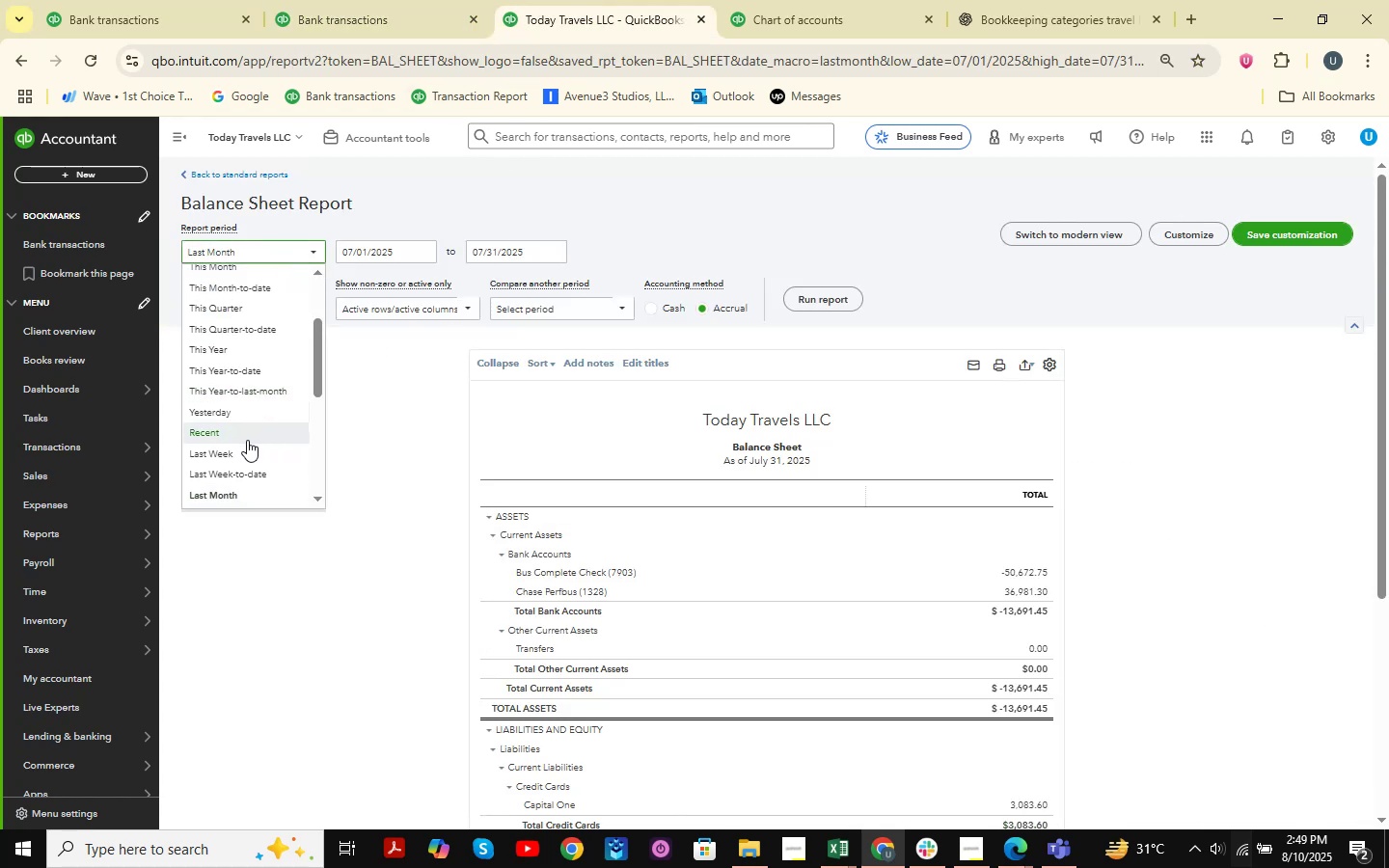 
scroll: coordinate [246, 440], scroll_direction: down, amount: 1.0
 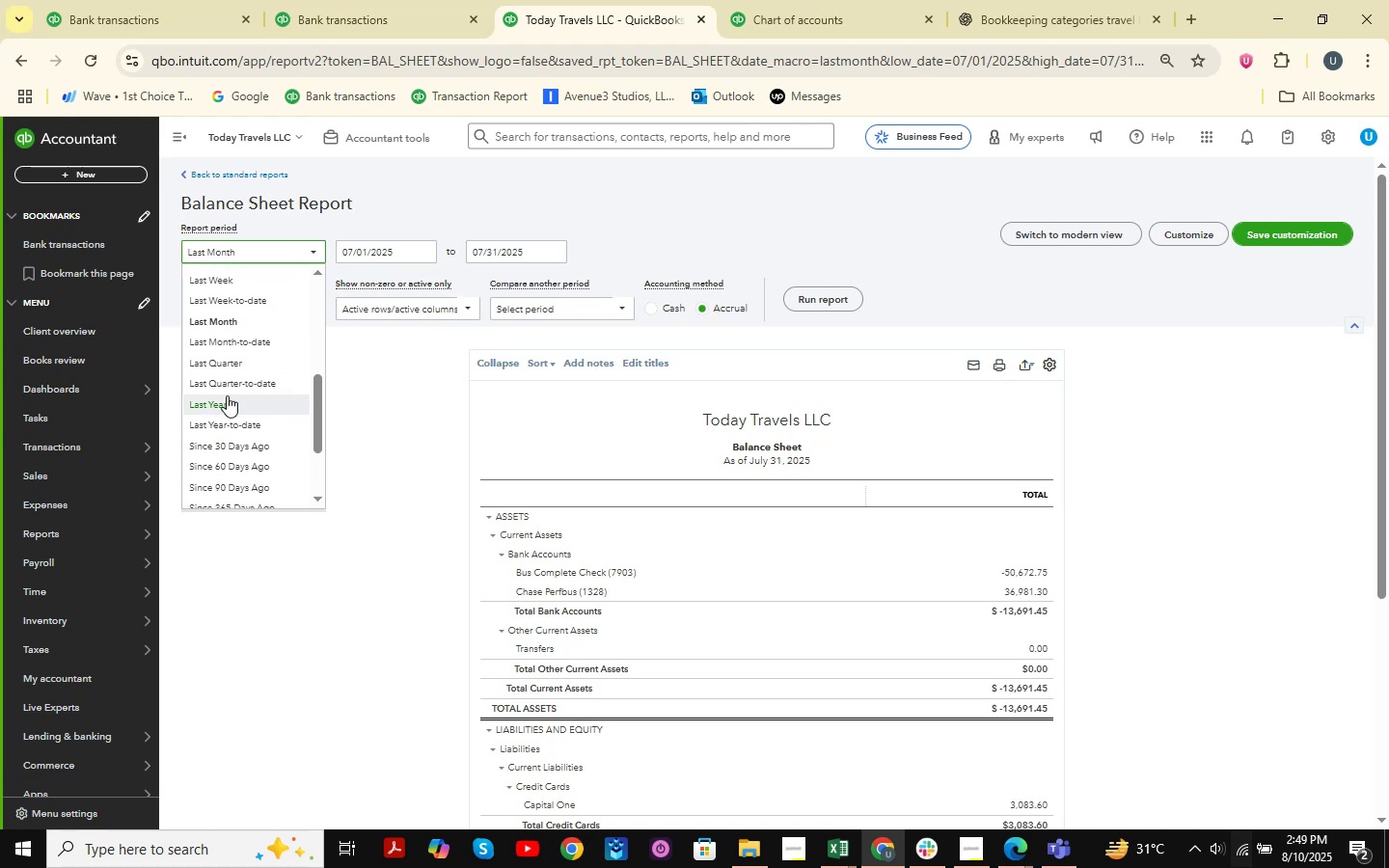 
left_click([227, 394])
 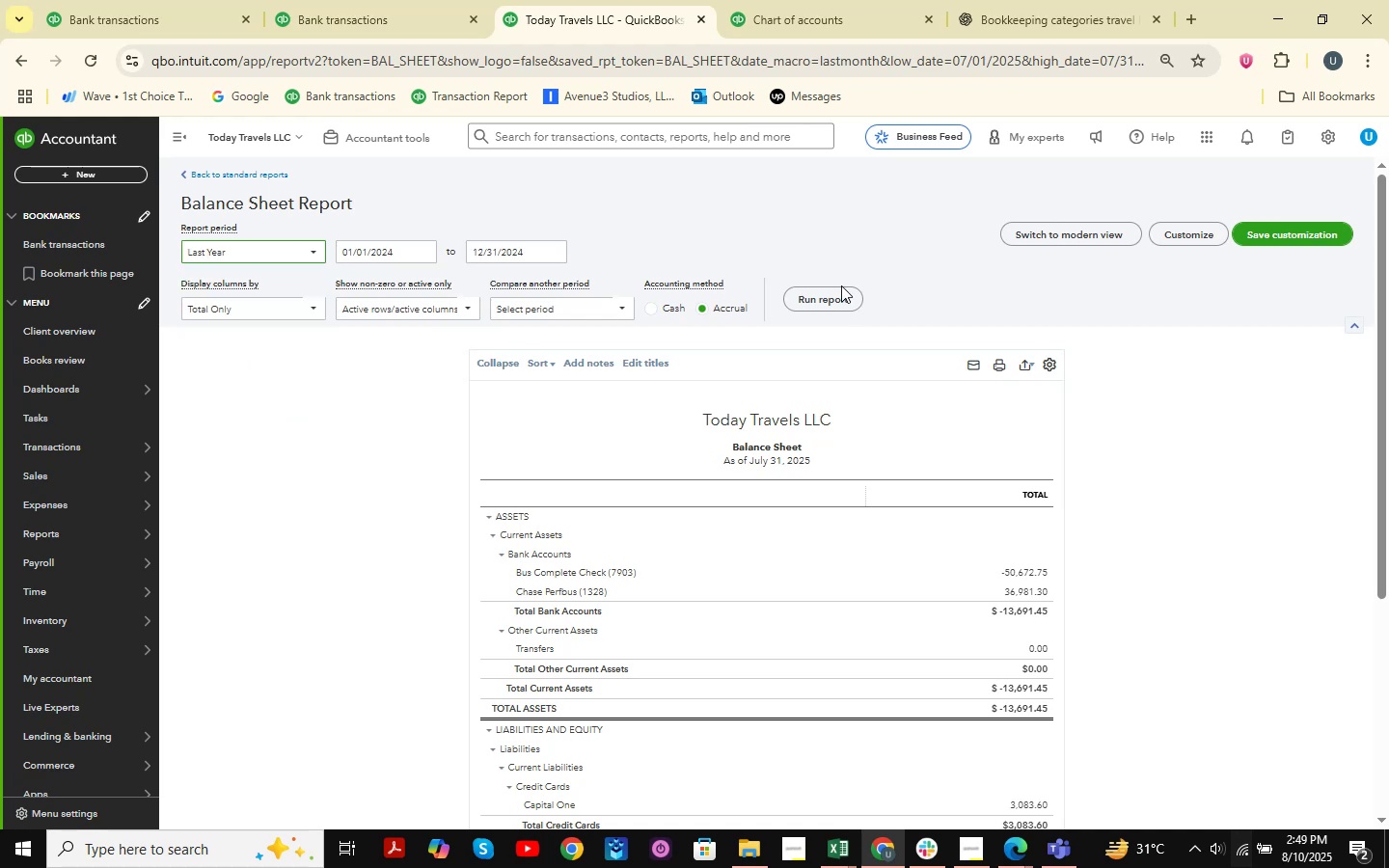 
double_click([820, 299])
 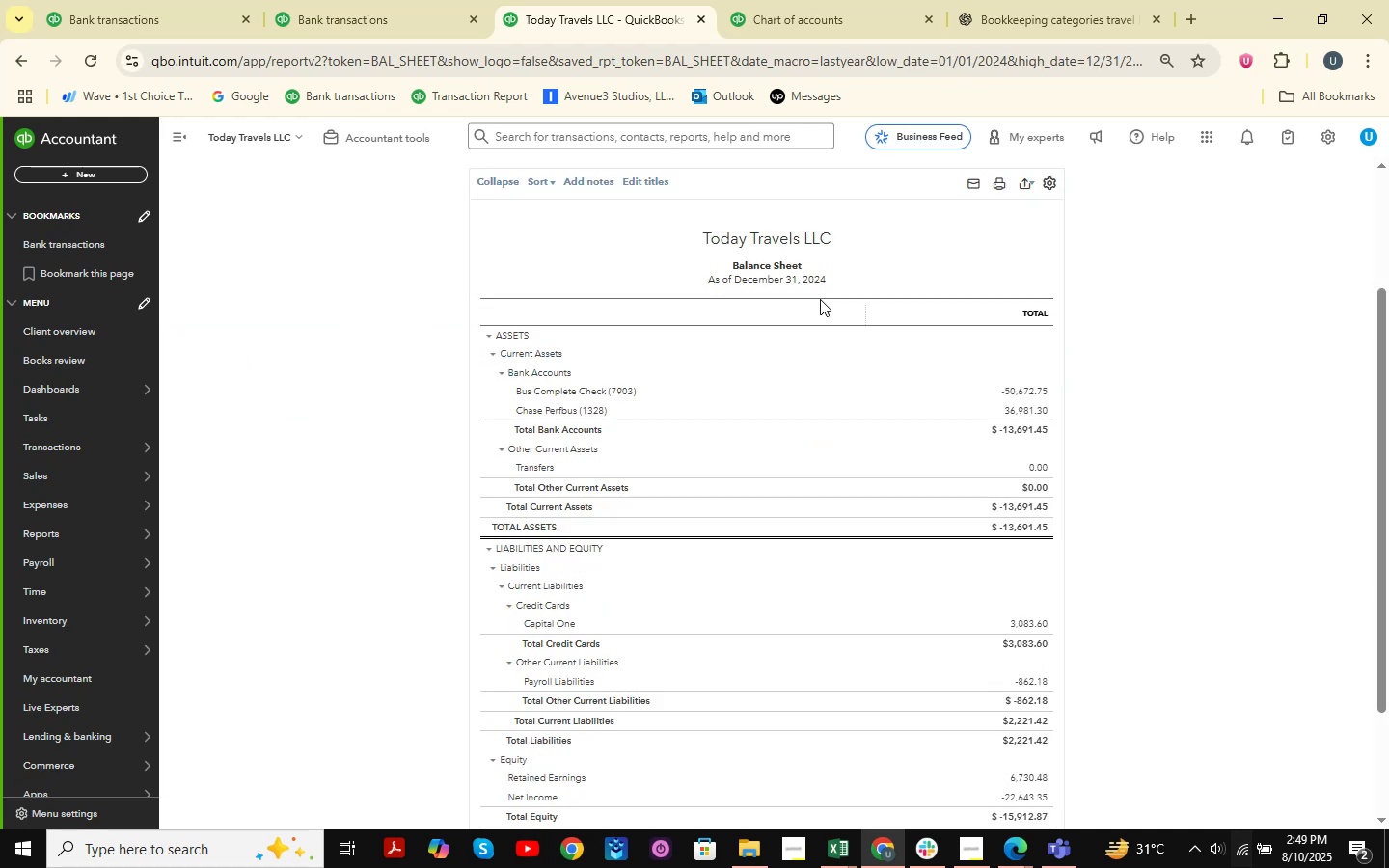 
wait(6.04)
 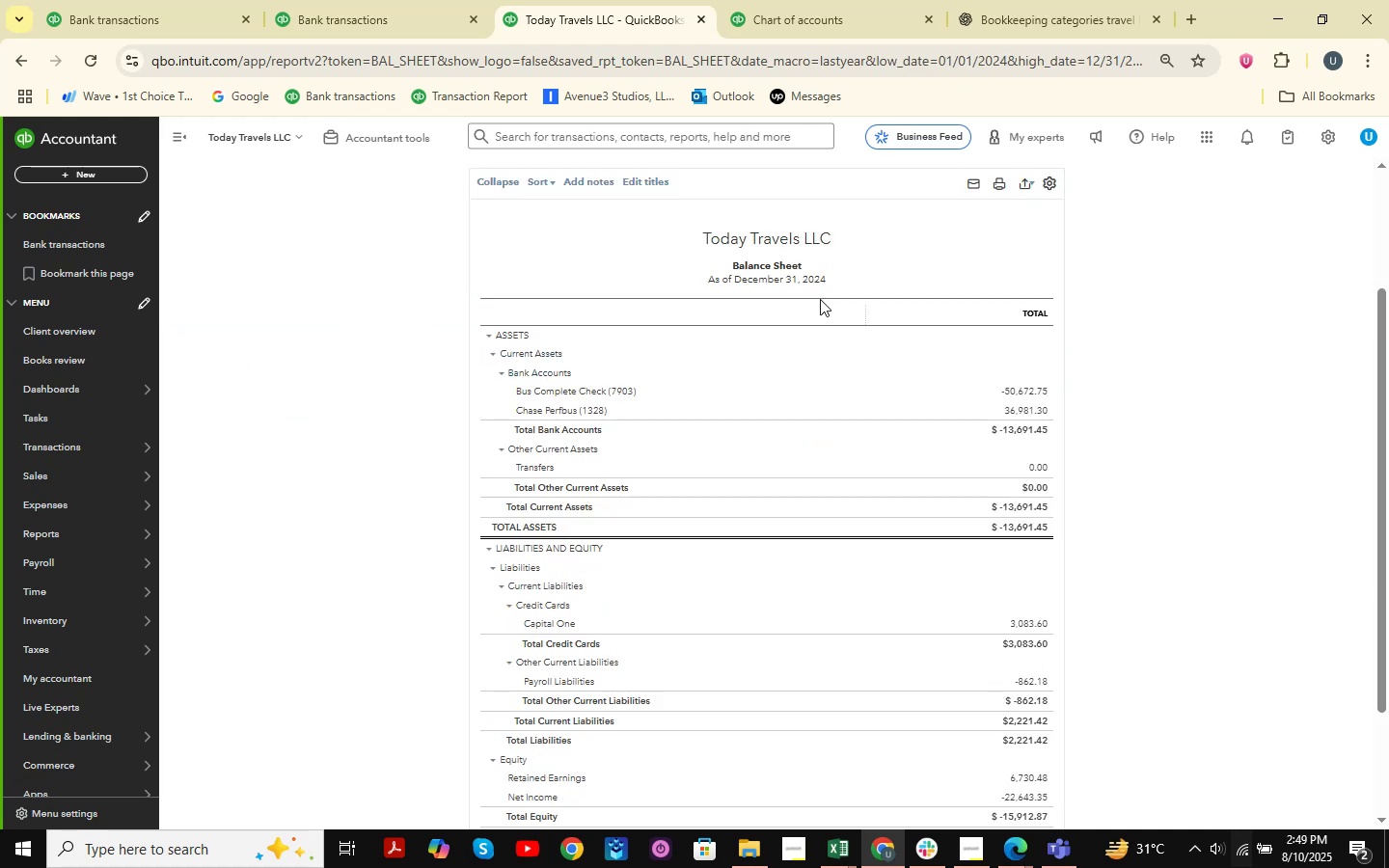 
left_click([1040, 470])
 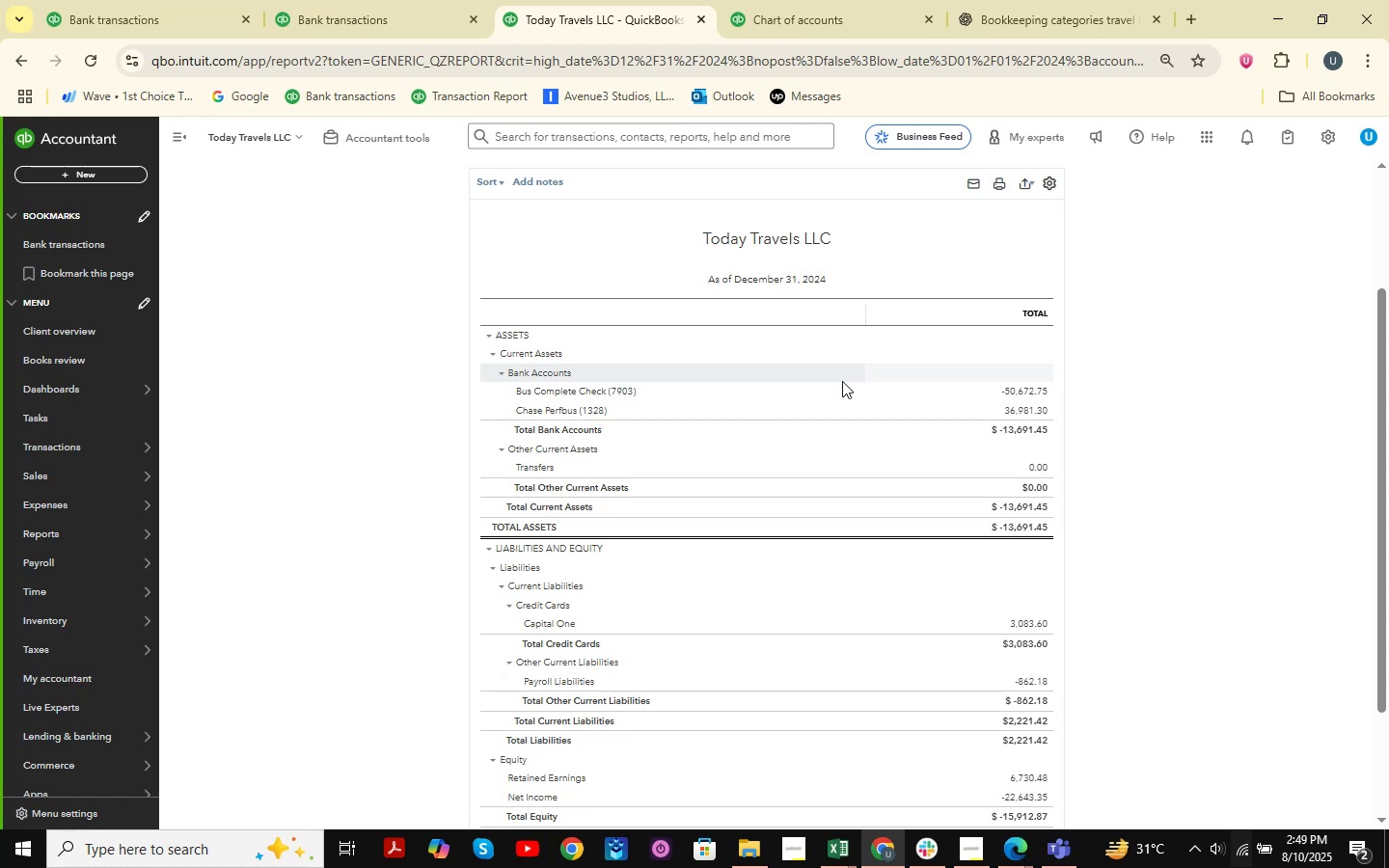 
scroll: coordinate [1069, 547], scroll_direction: down, amount: 43.0
 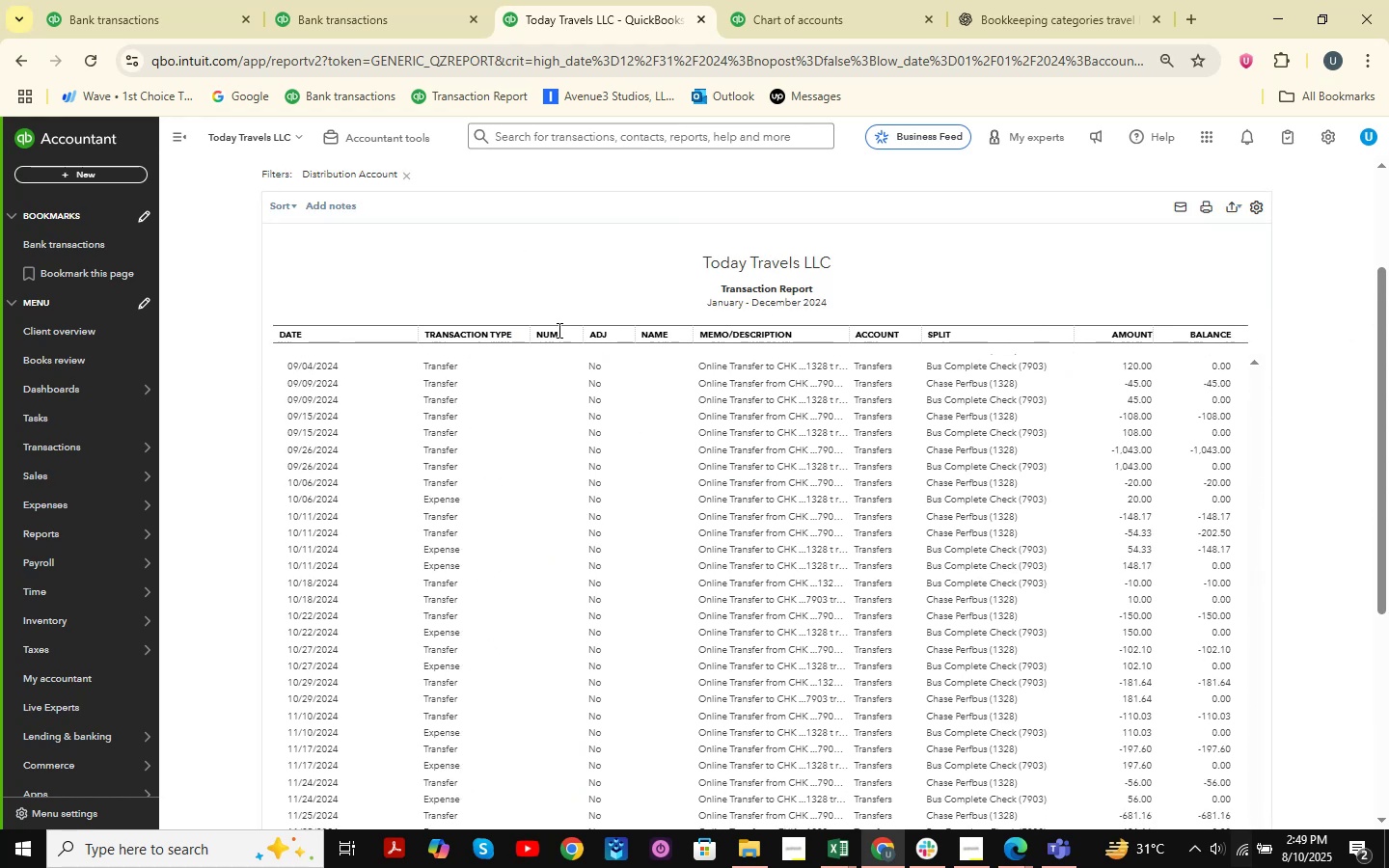 
scroll: coordinate [584, 165], scroll_direction: up, amount: 2.0
 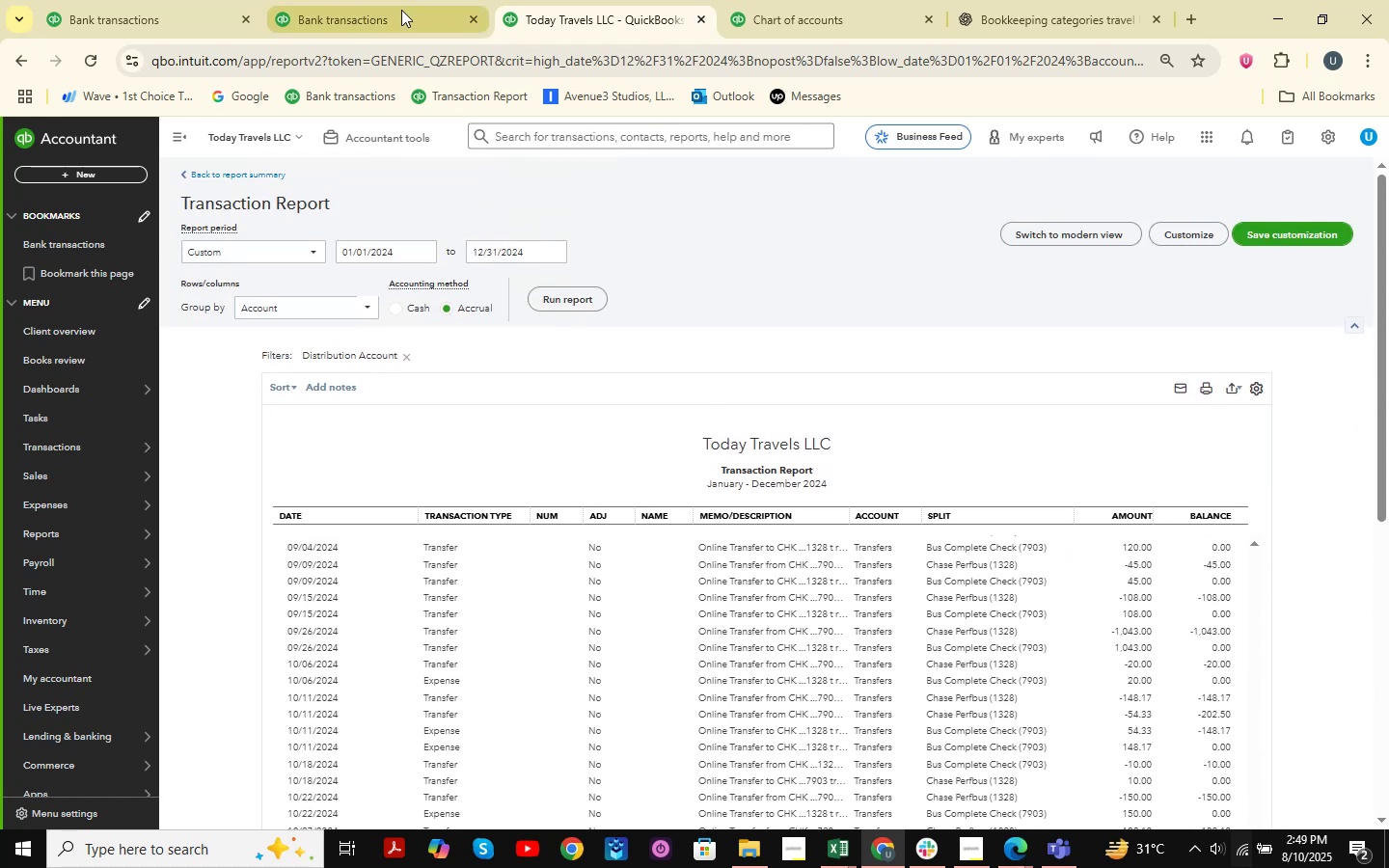 
double_click([96, 0])
 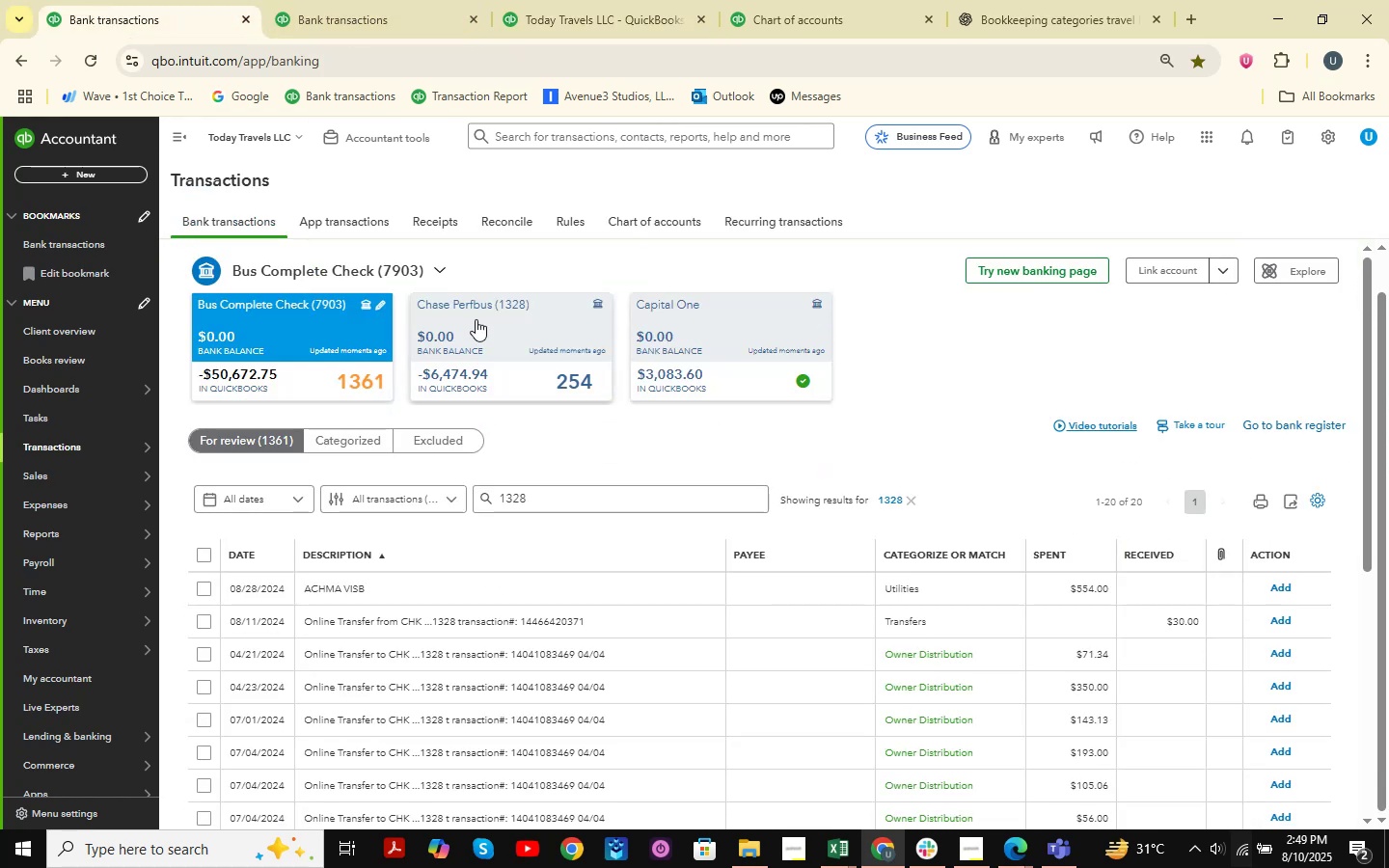 
scroll: coordinate [481, 303], scroll_direction: down, amount: 6.0
 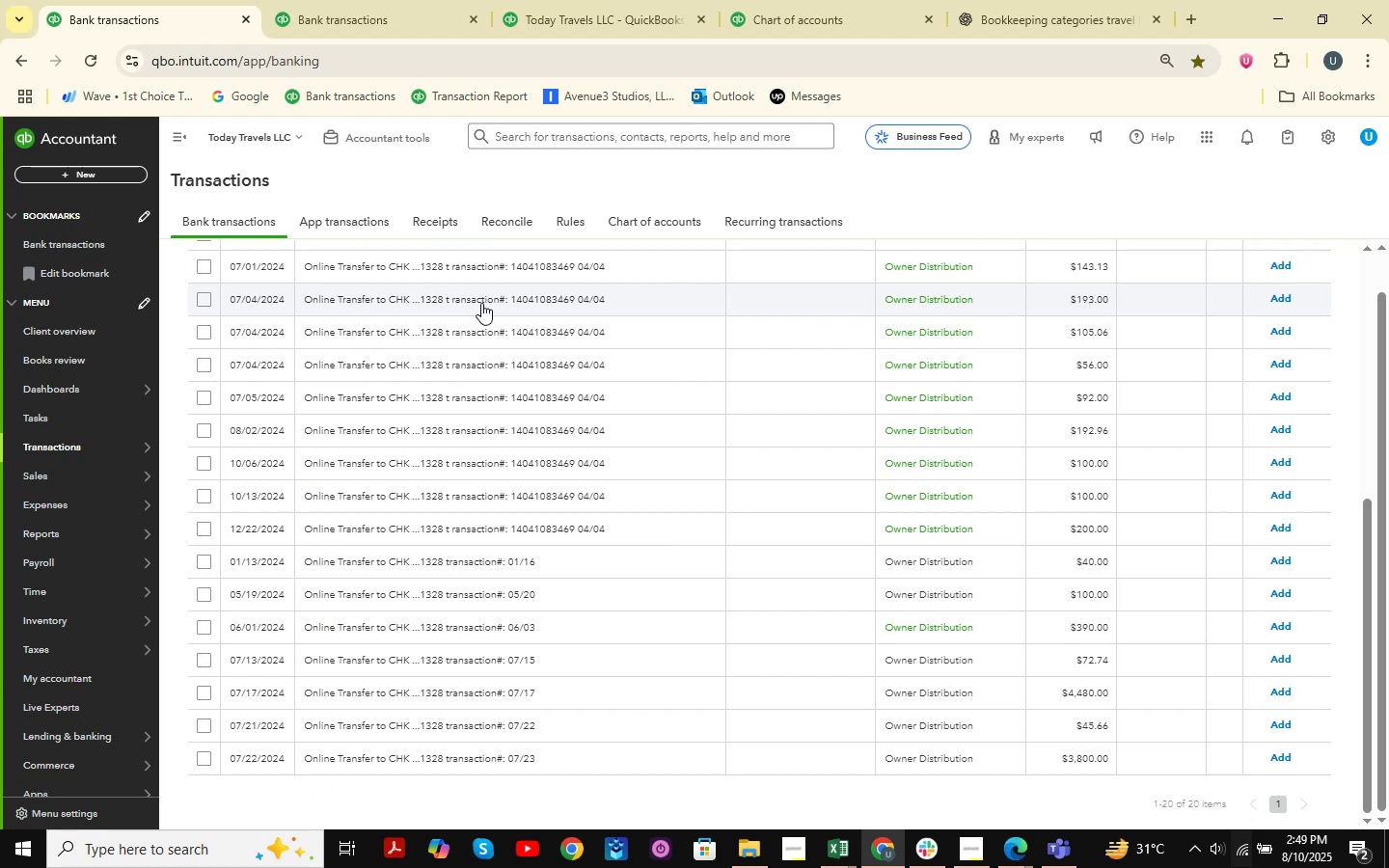 
scroll: coordinate [481, 303], scroll_direction: up, amount: 8.0
 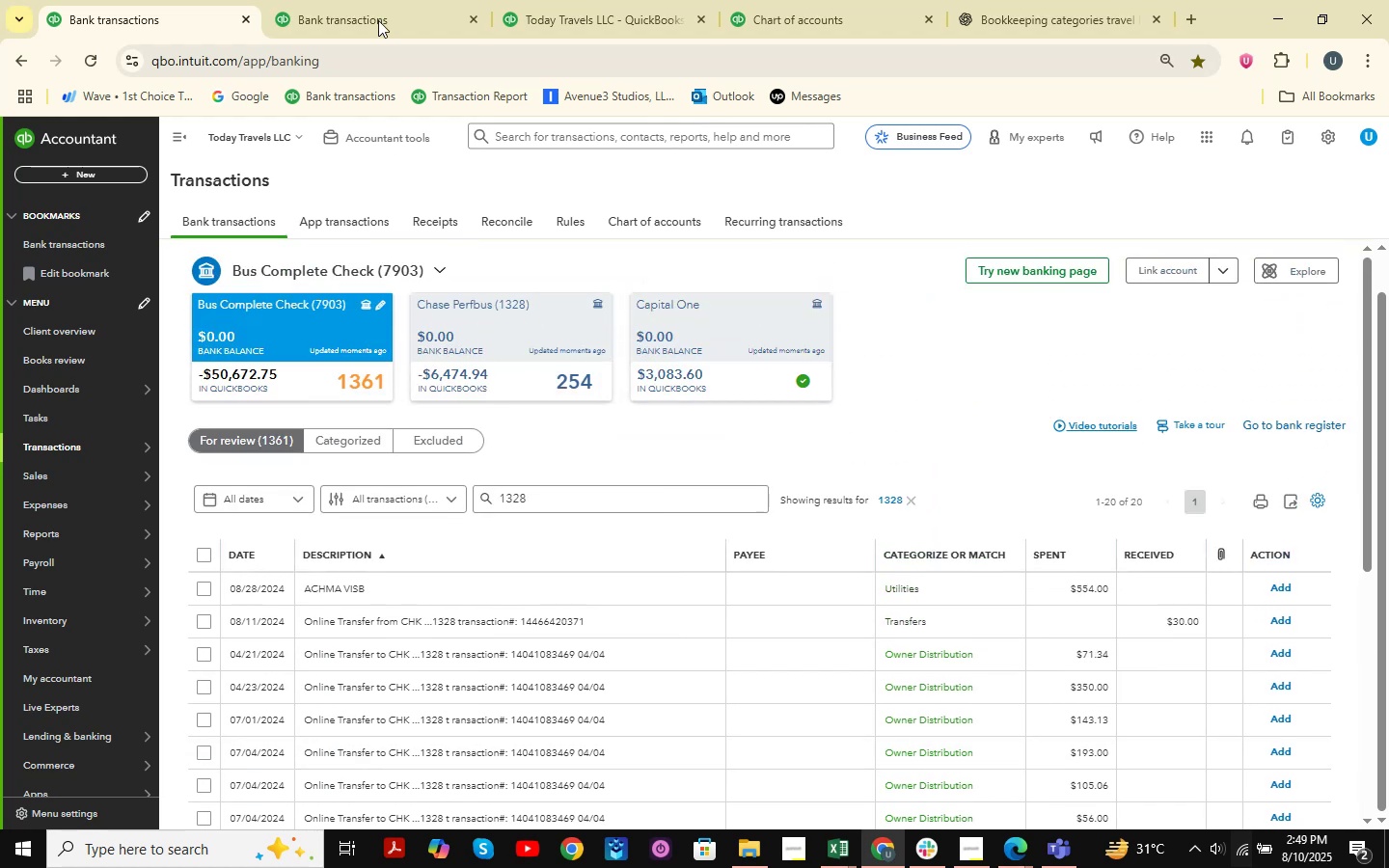 
left_click([370, 0])
 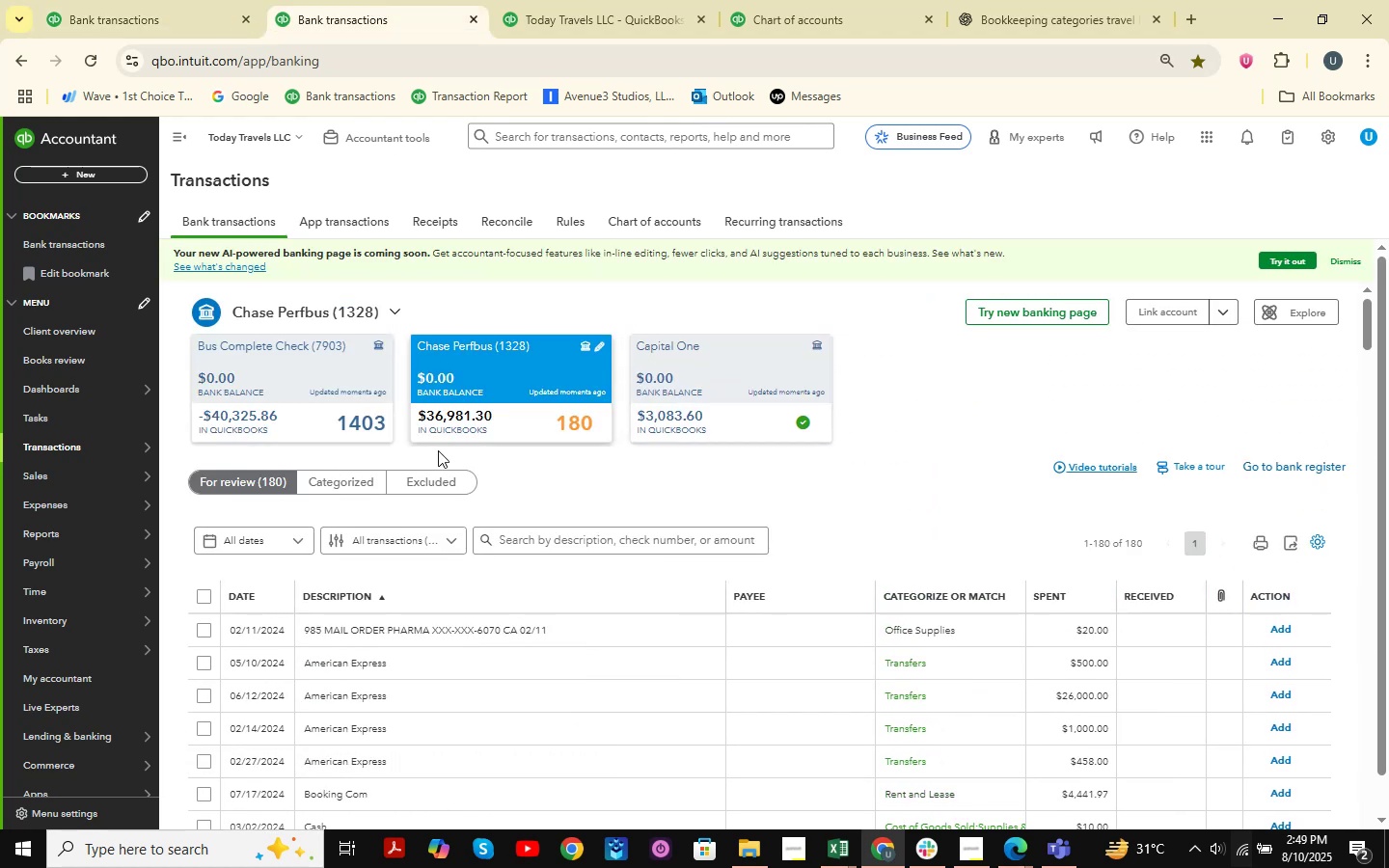 
left_click([309, 414])
 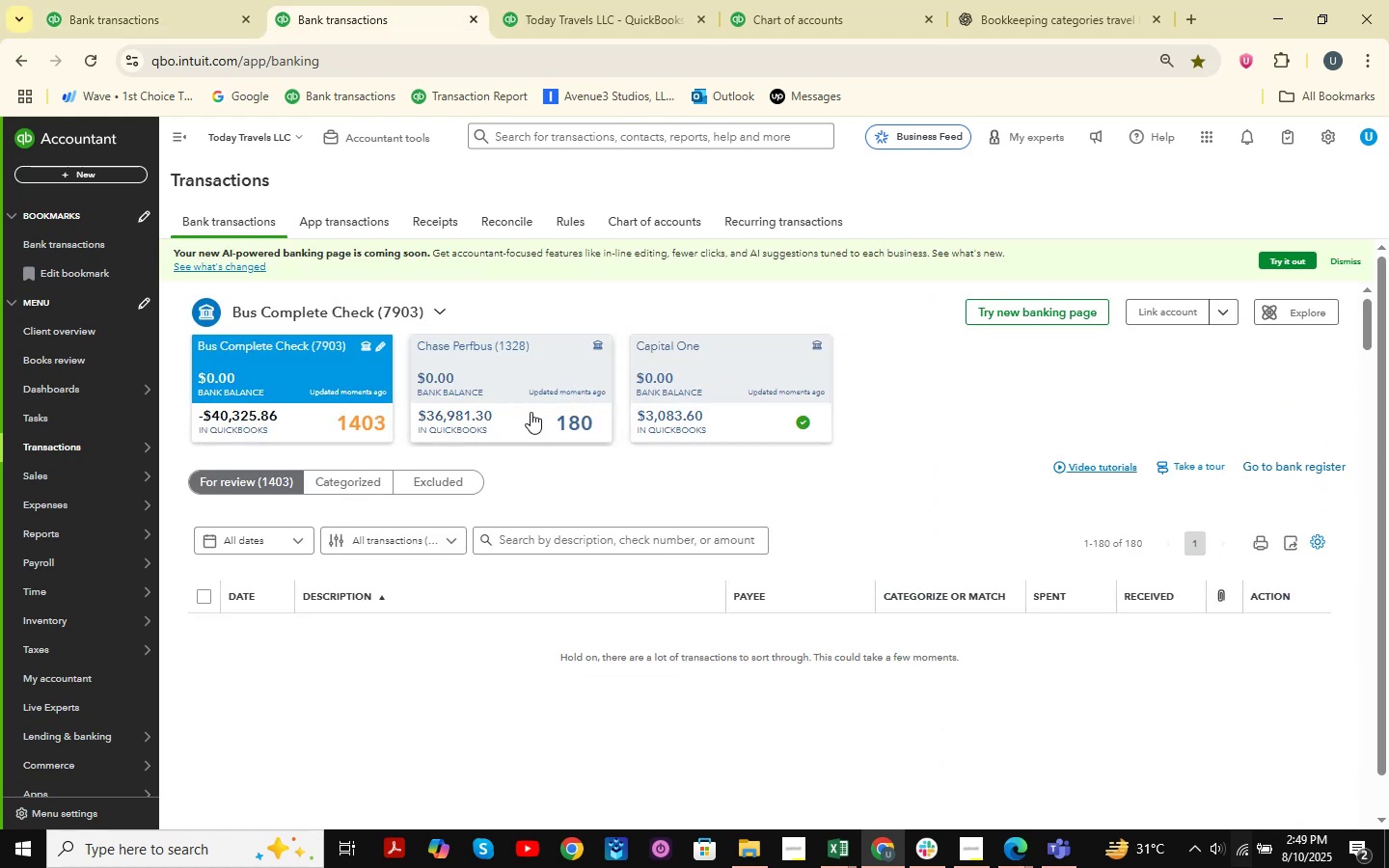 
left_click([531, 412])
 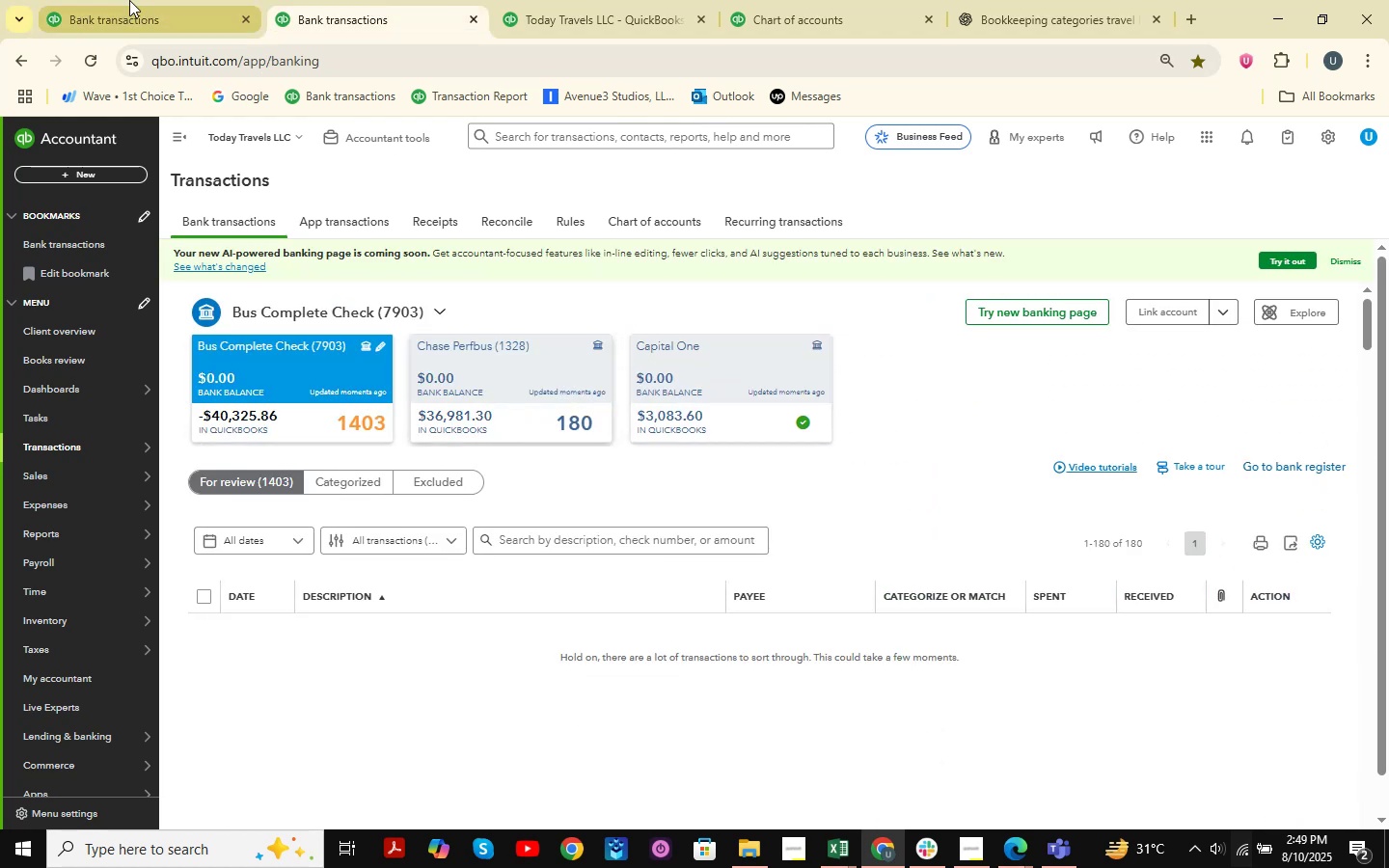 
left_click([107, 0])
 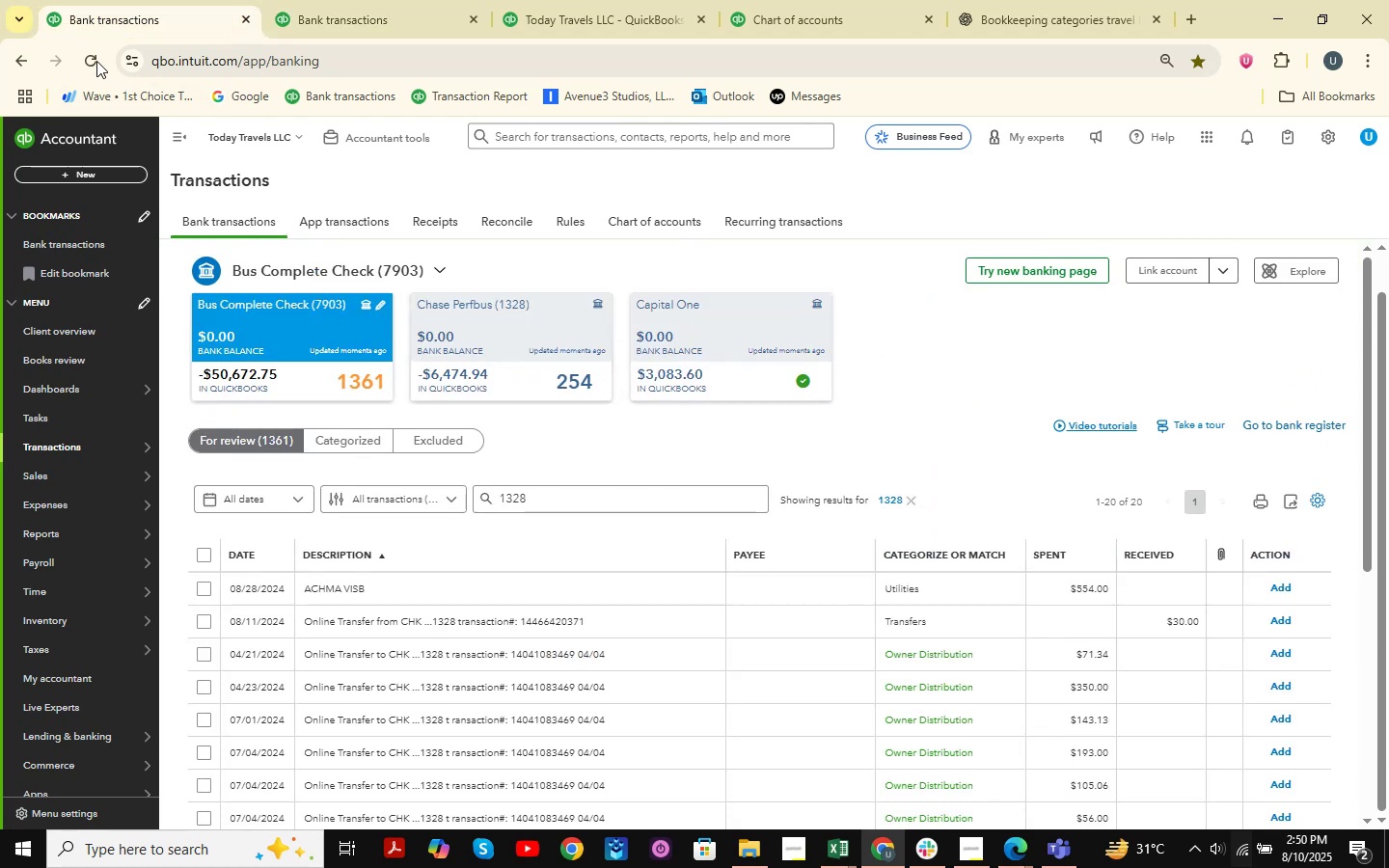 
double_click([313, 4])
 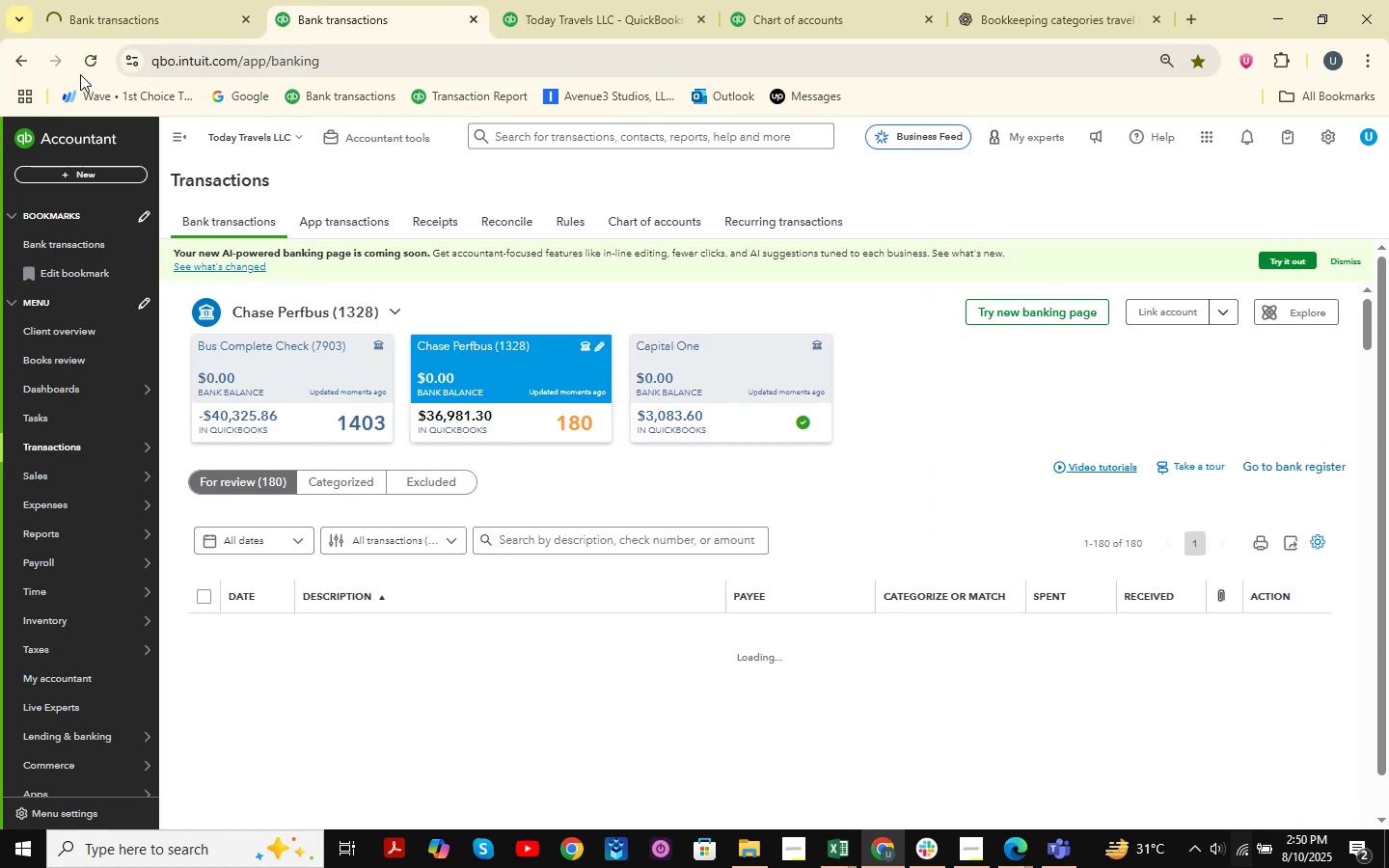 
left_click([87, 57])
 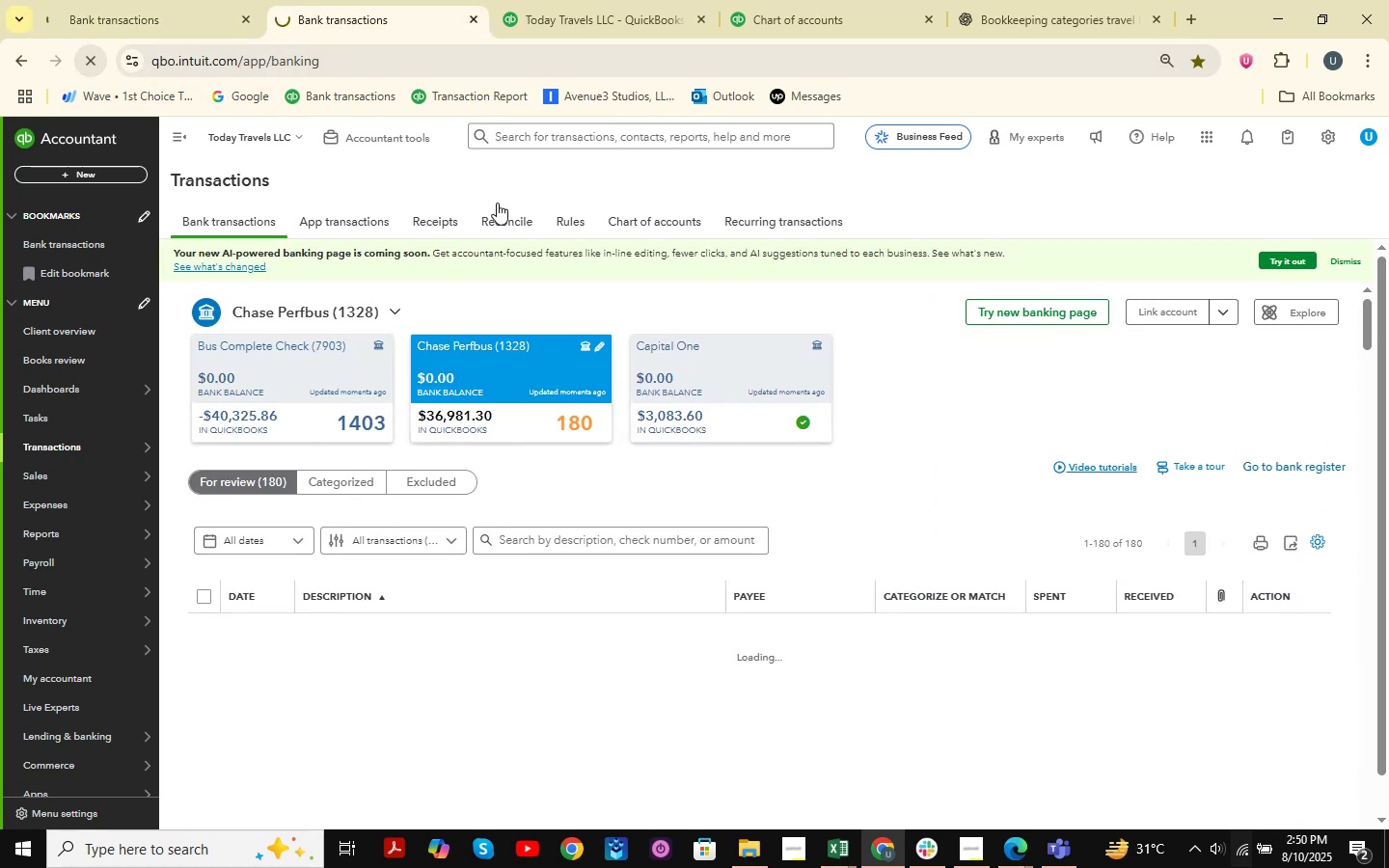 
left_click([653, 0])
 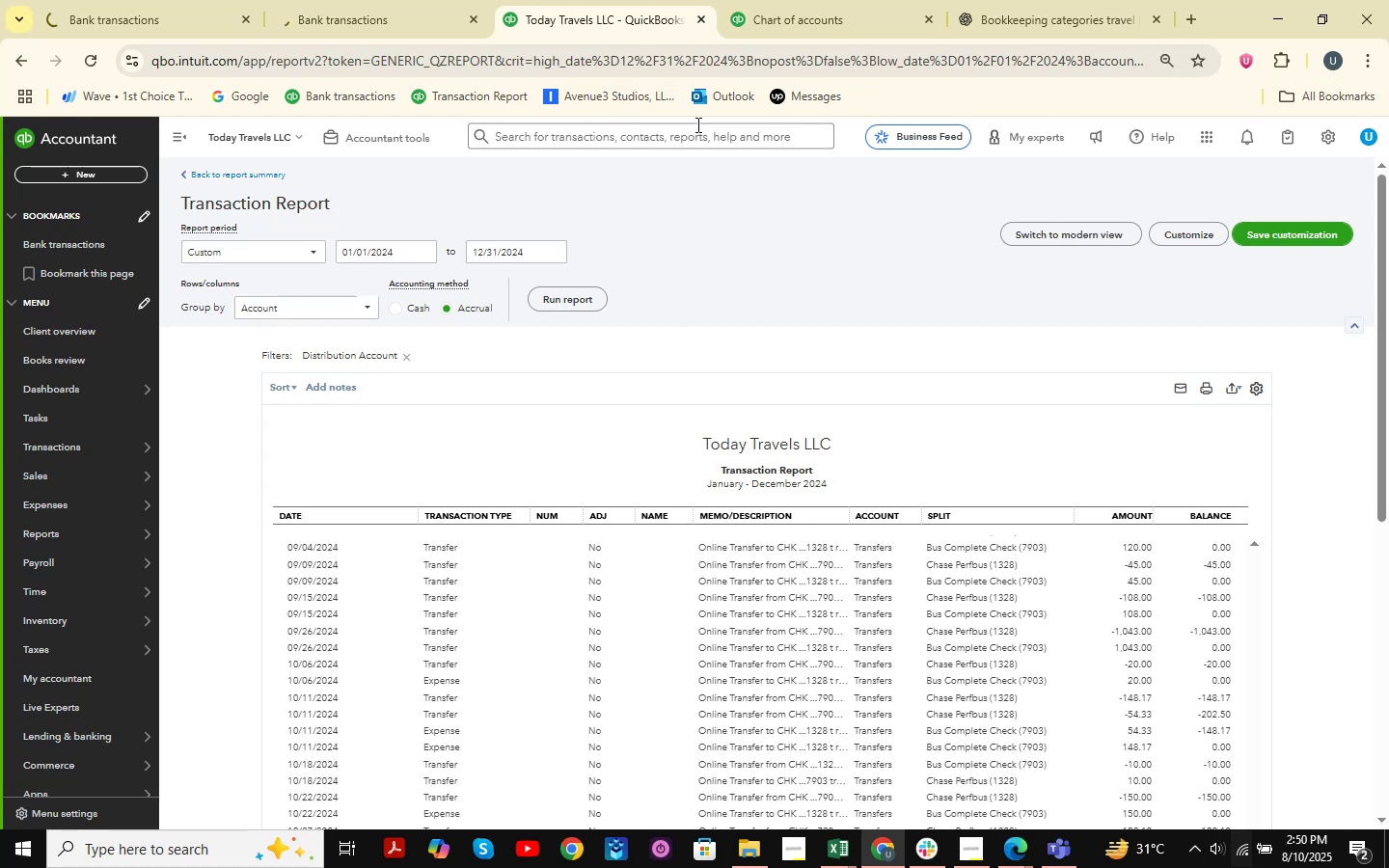 
left_click([818, 0])
 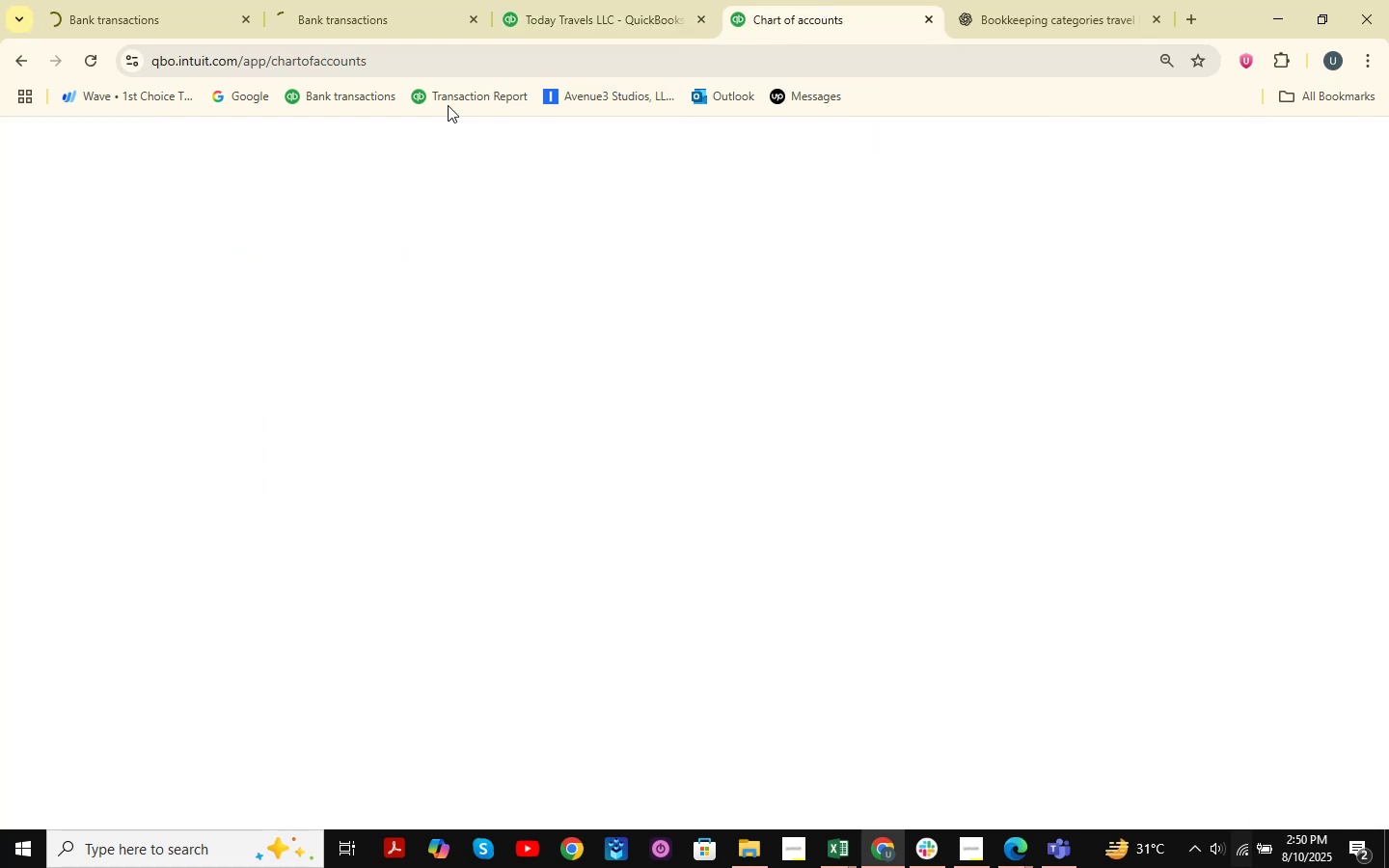 
left_click([135, 0])
 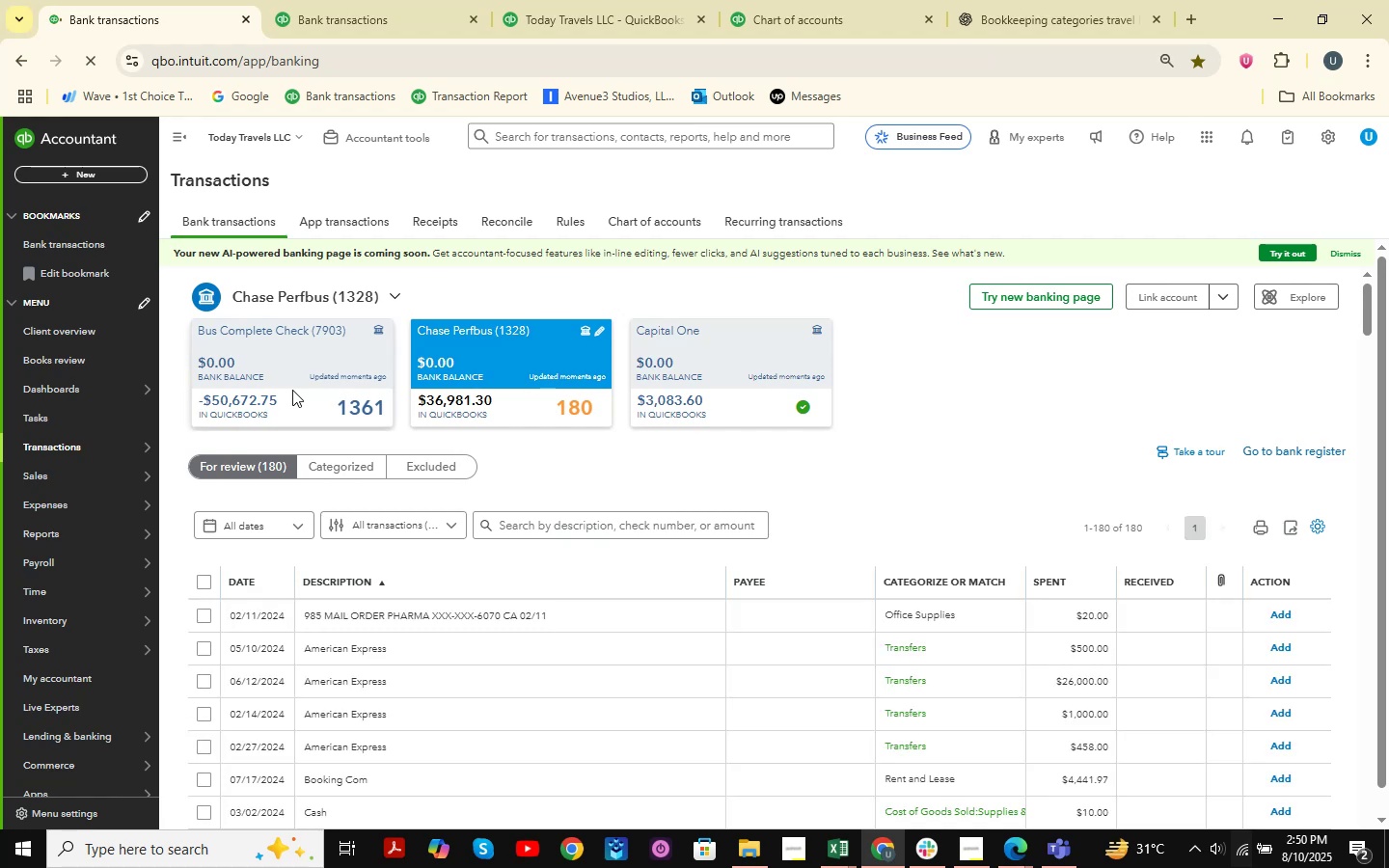 
wait(23.86)
 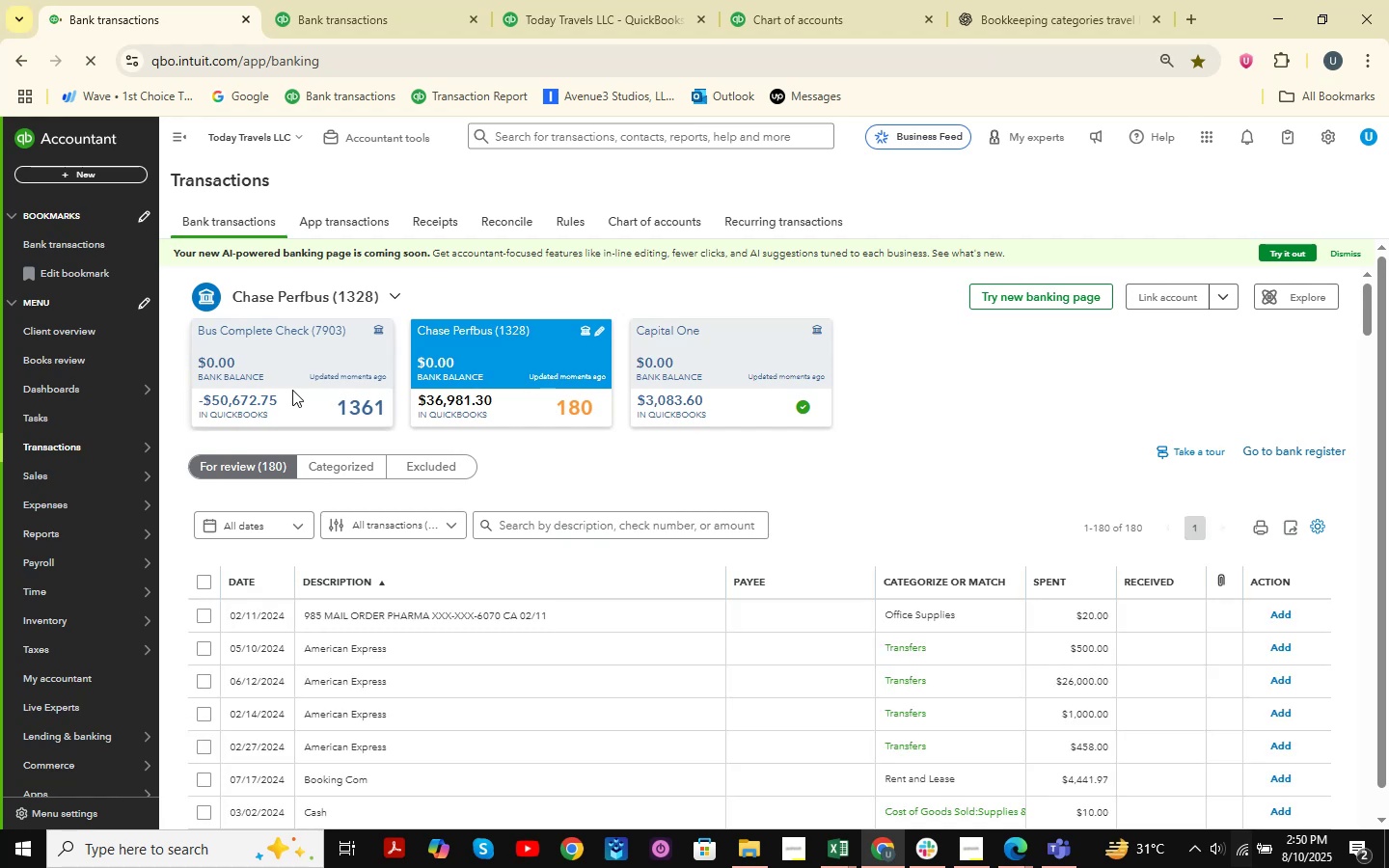 
scroll: coordinate [597, 437], scroll_direction: down, amount: 15.0
 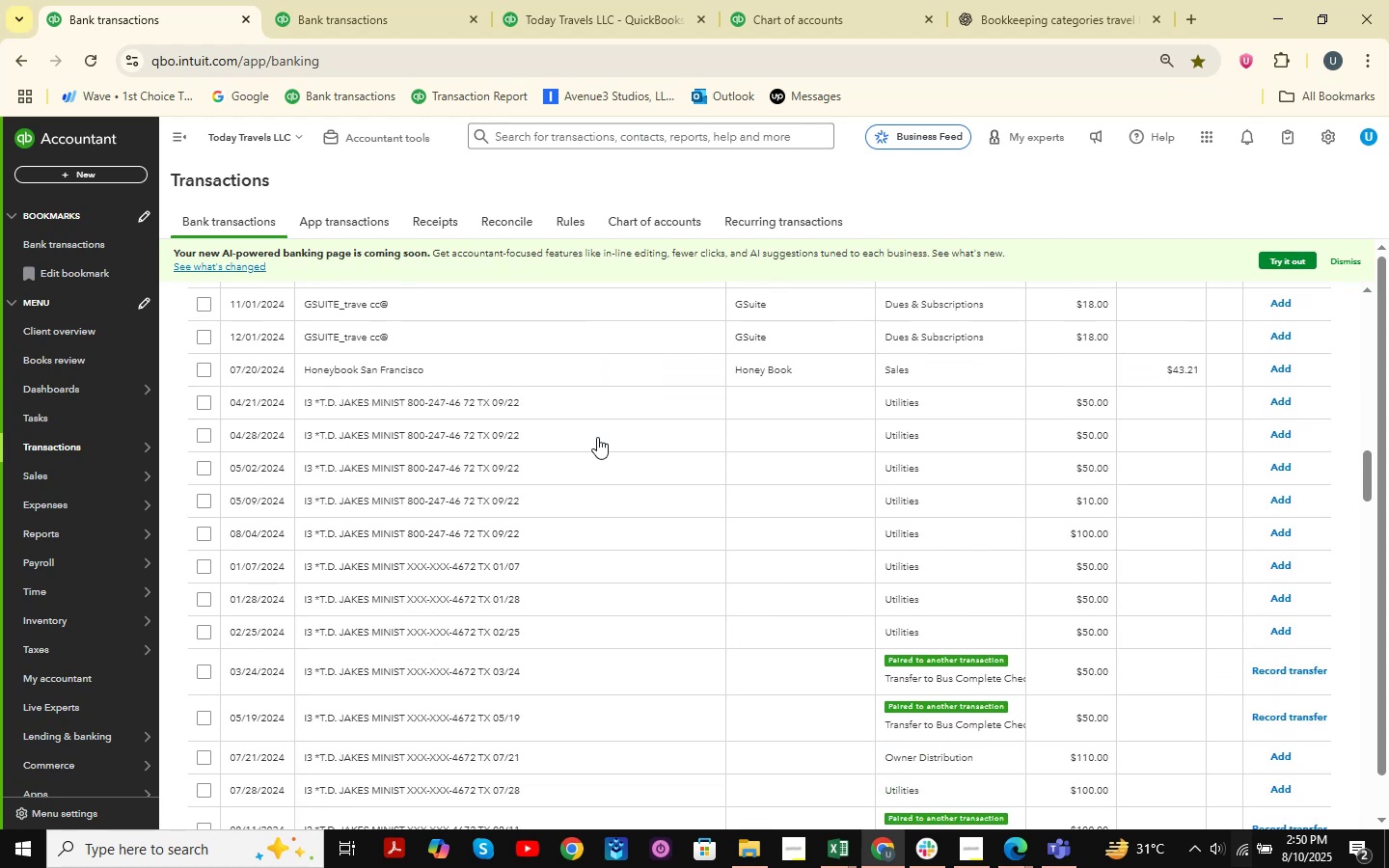 
scroll: coordinate [597, 437], scroll_direction: up, amount: 5.0
 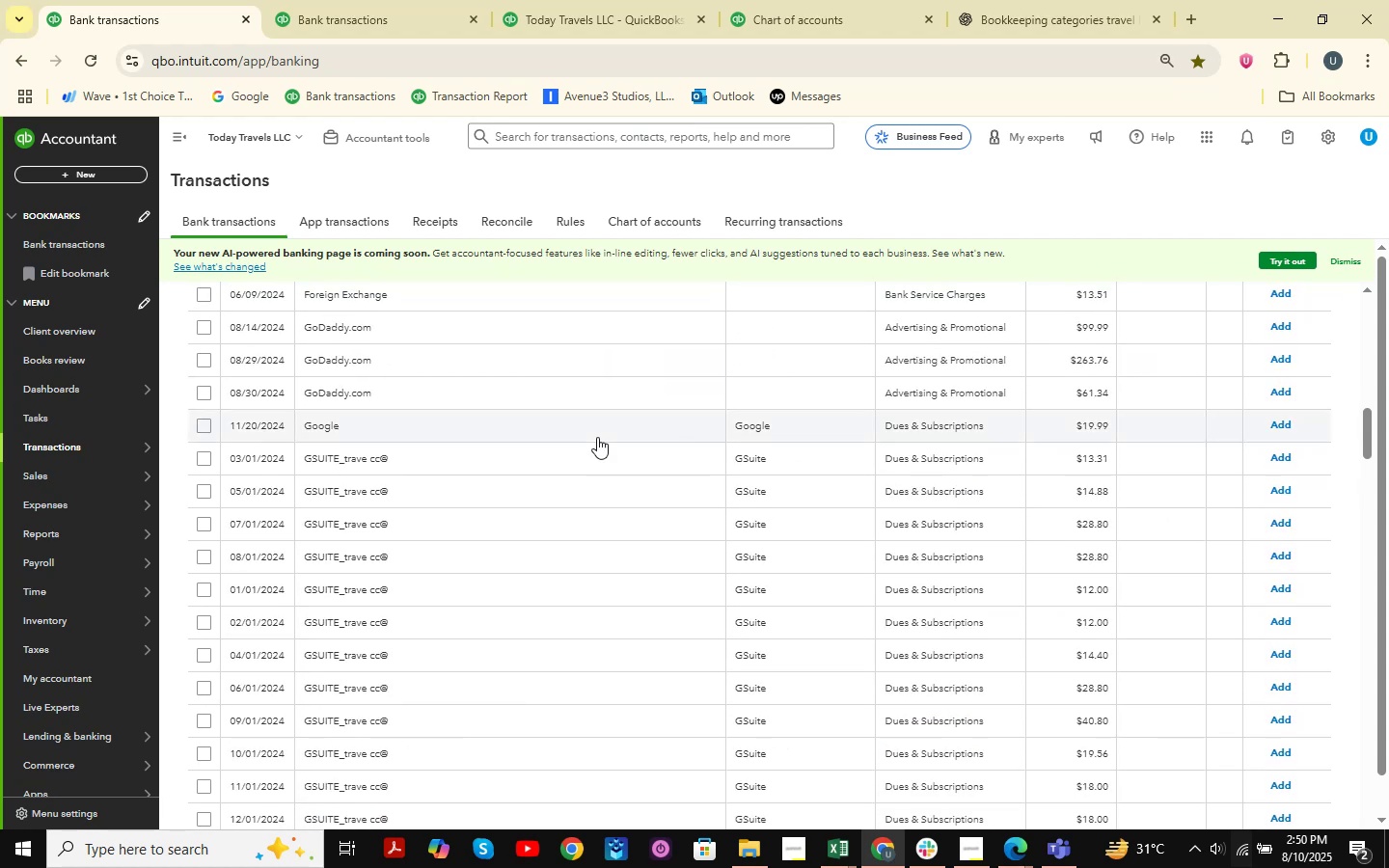 
scroll: coordinate [597, 437], scroll_direction: down, amount: 1.0
 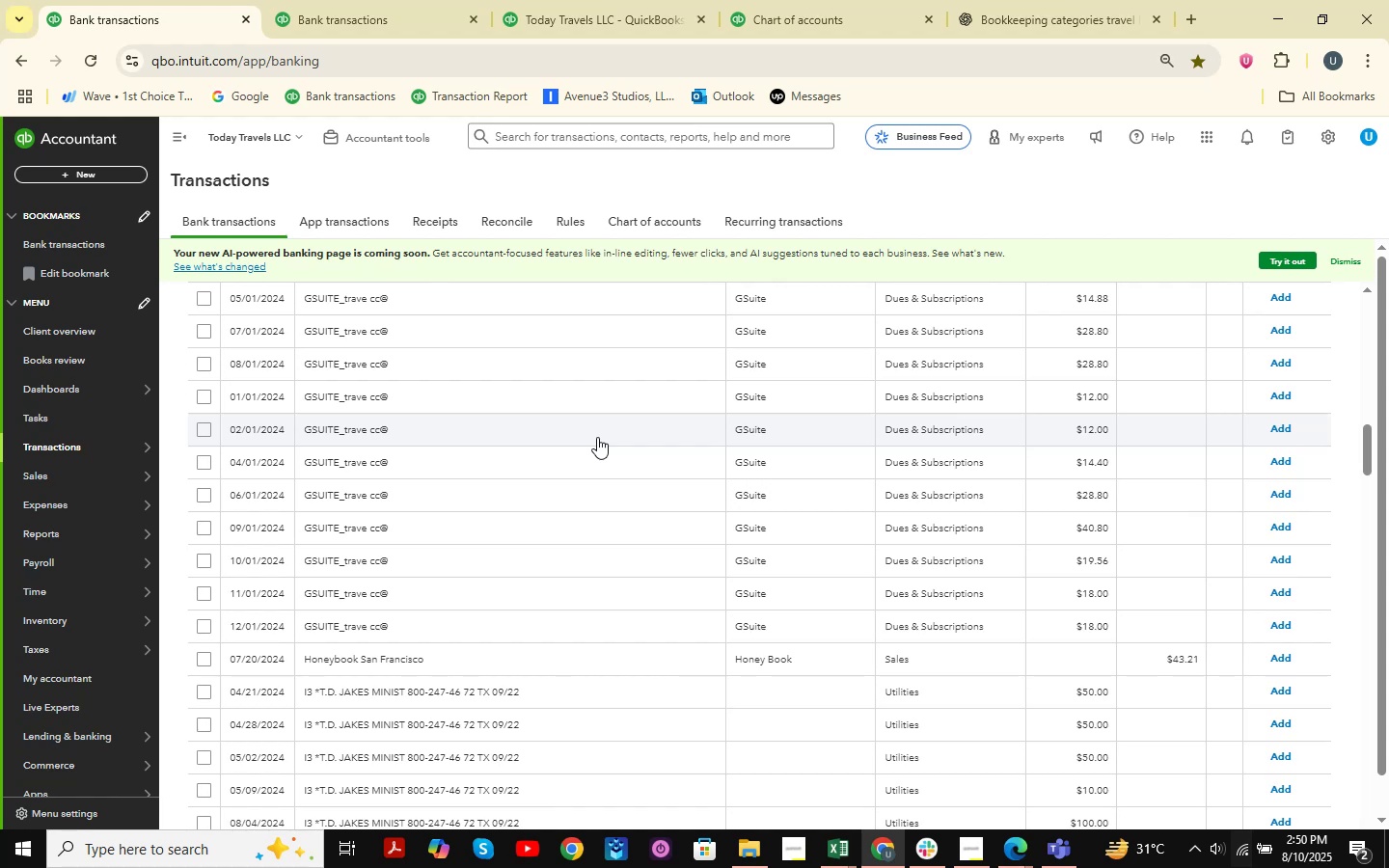 
scroll: coordinate [597, 437], scroll_direction: up, amount: 3.0
 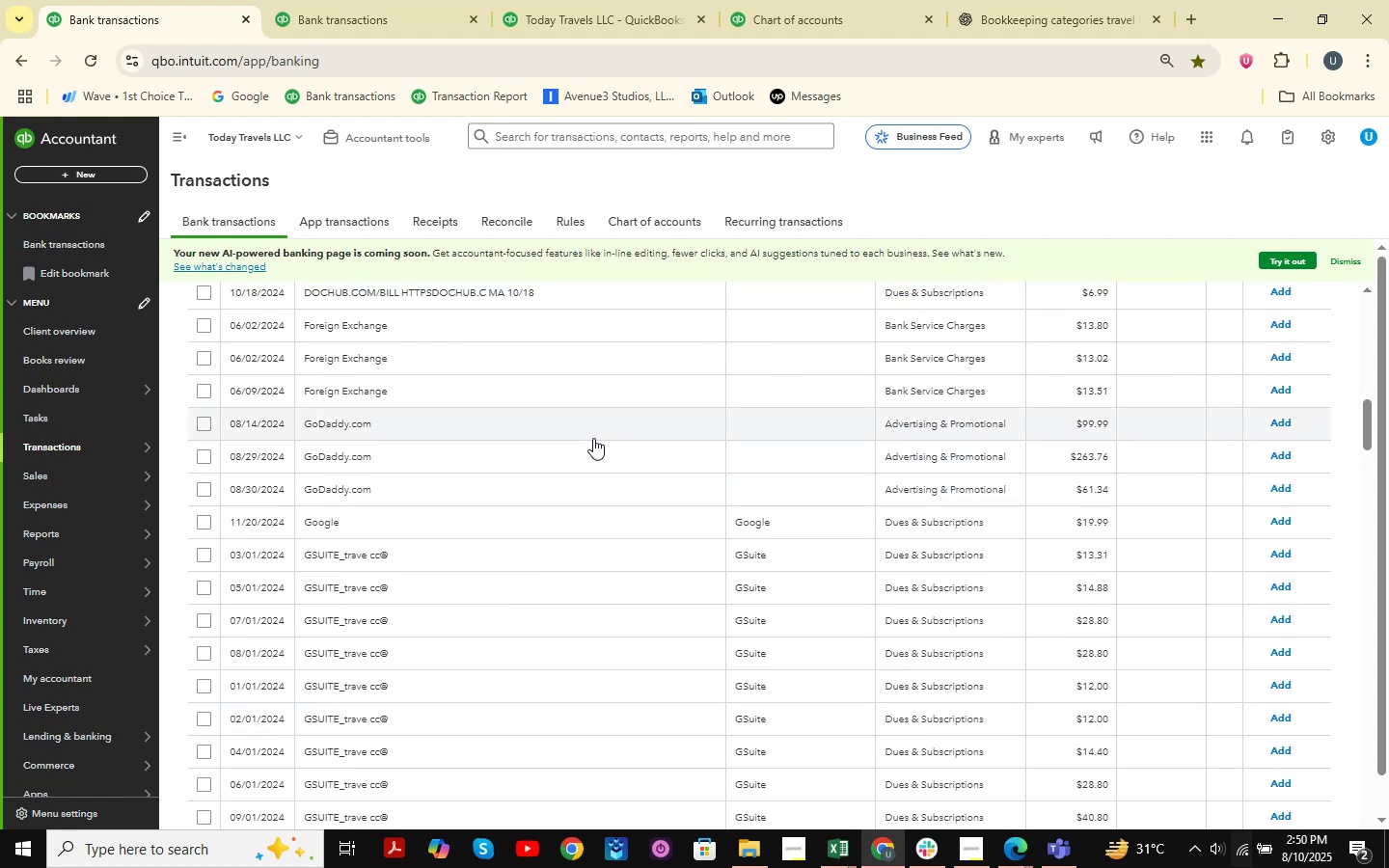 
left_click([363, 549])
 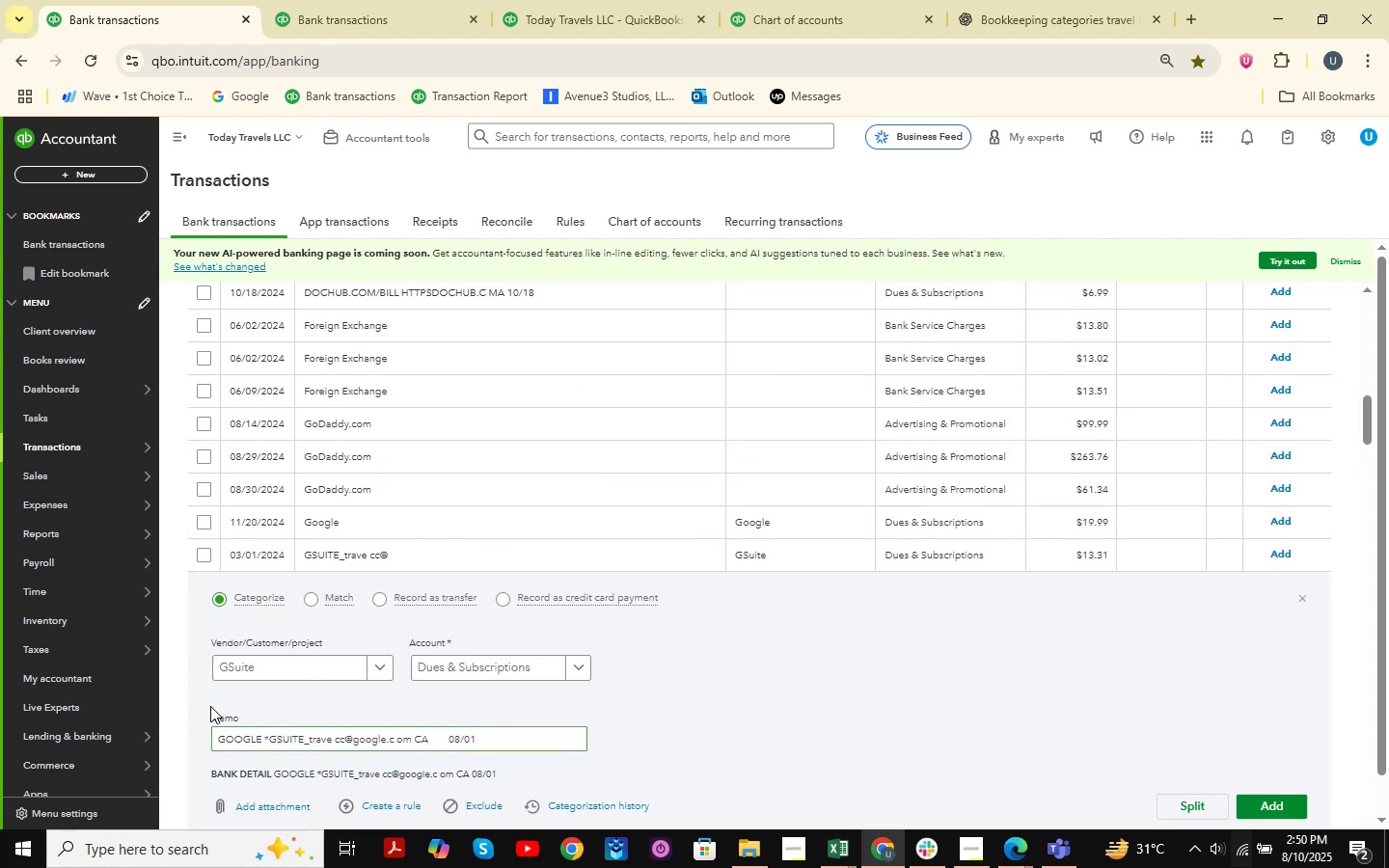 
left_click([1308, 597])
 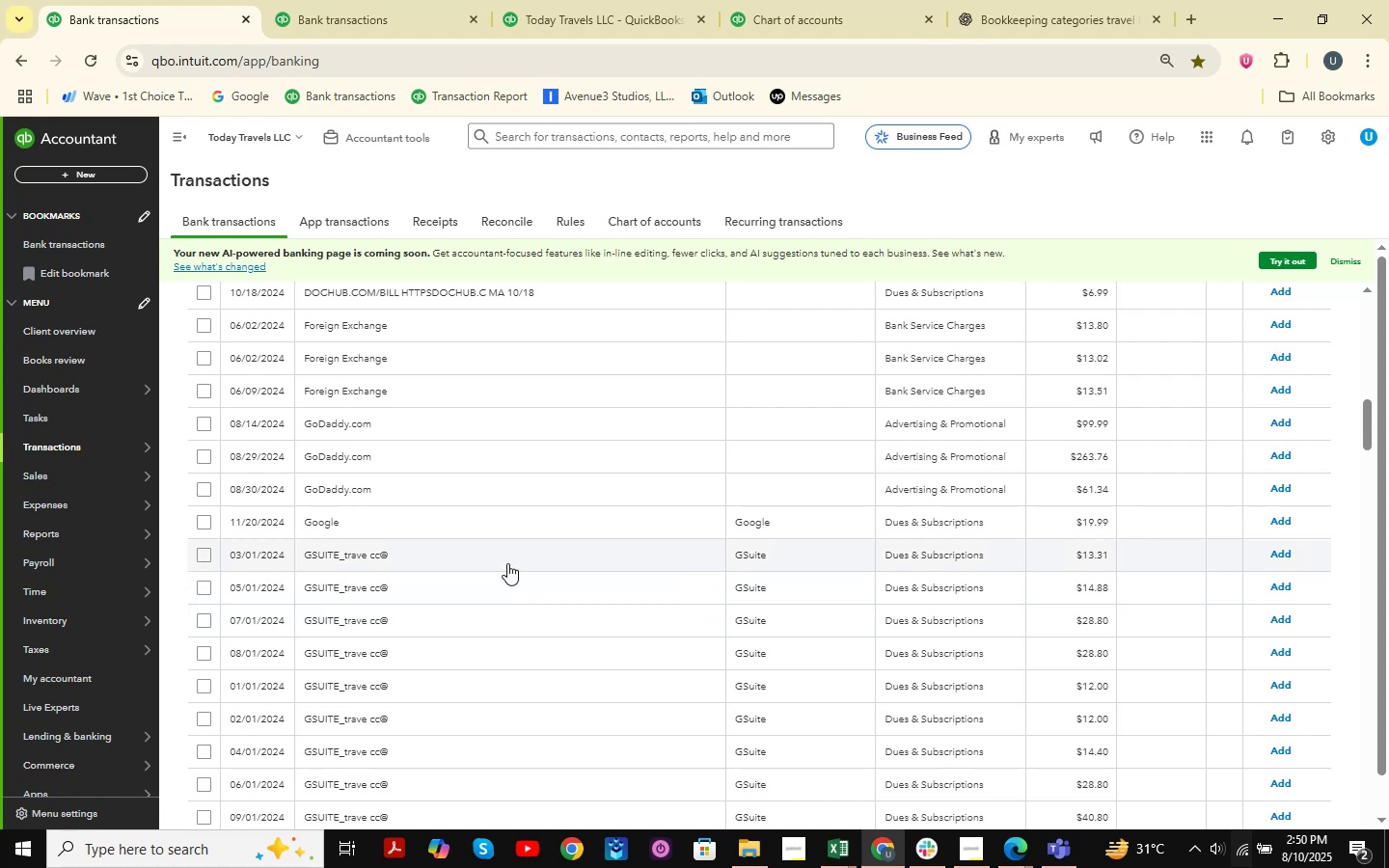 
wait(9.27)
 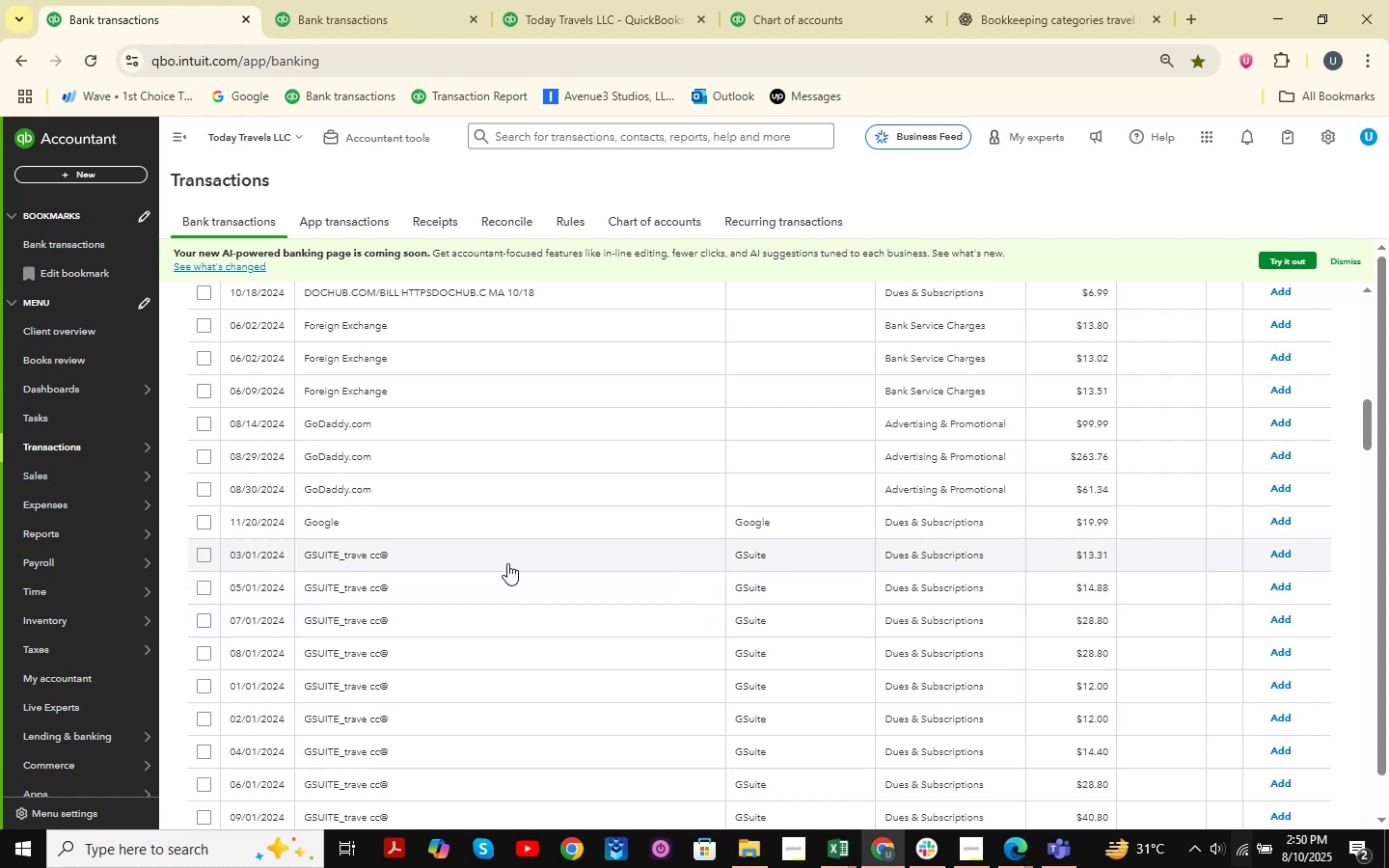 
left_click([369, 525])
 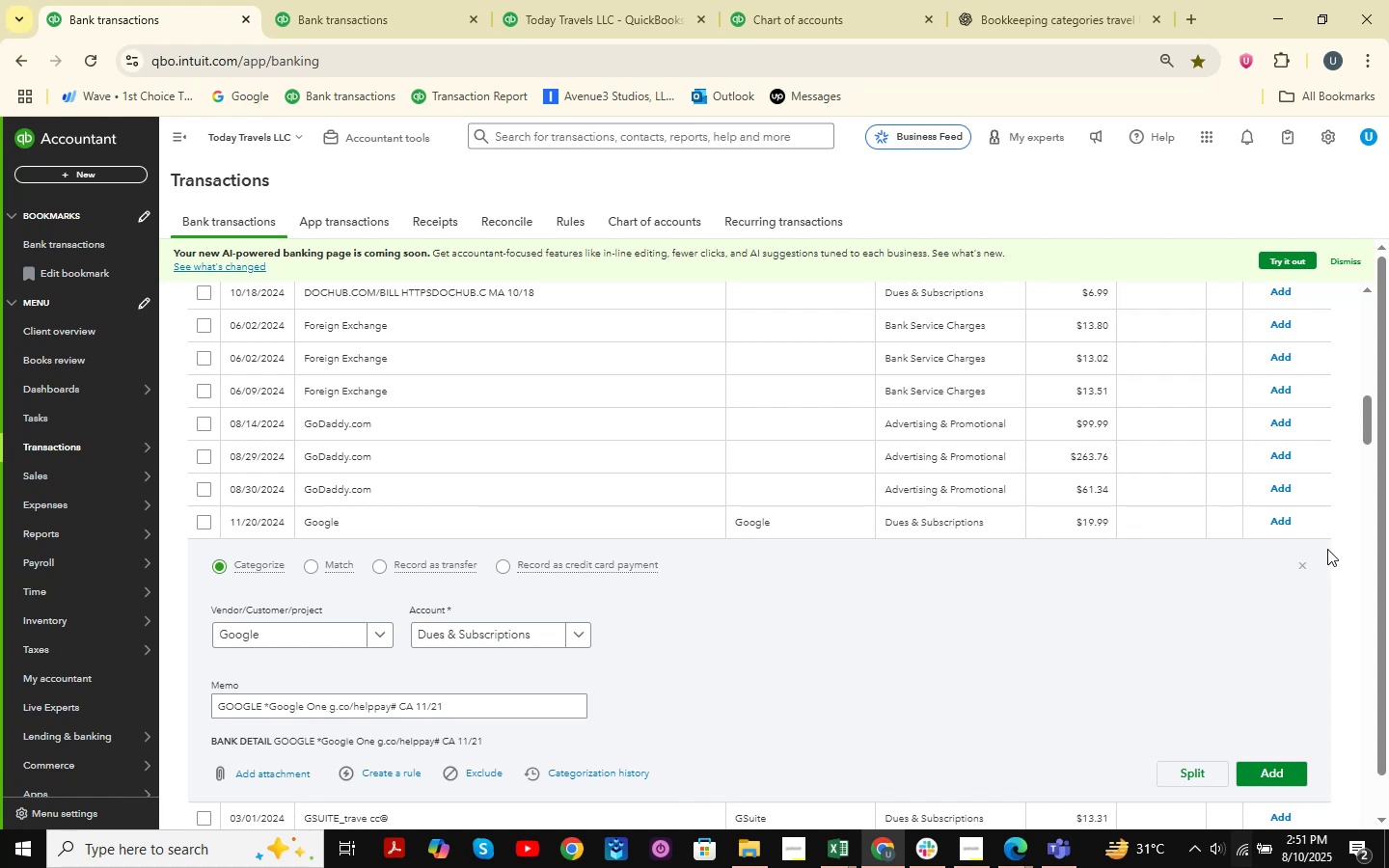 
left_click([1309, 562])
 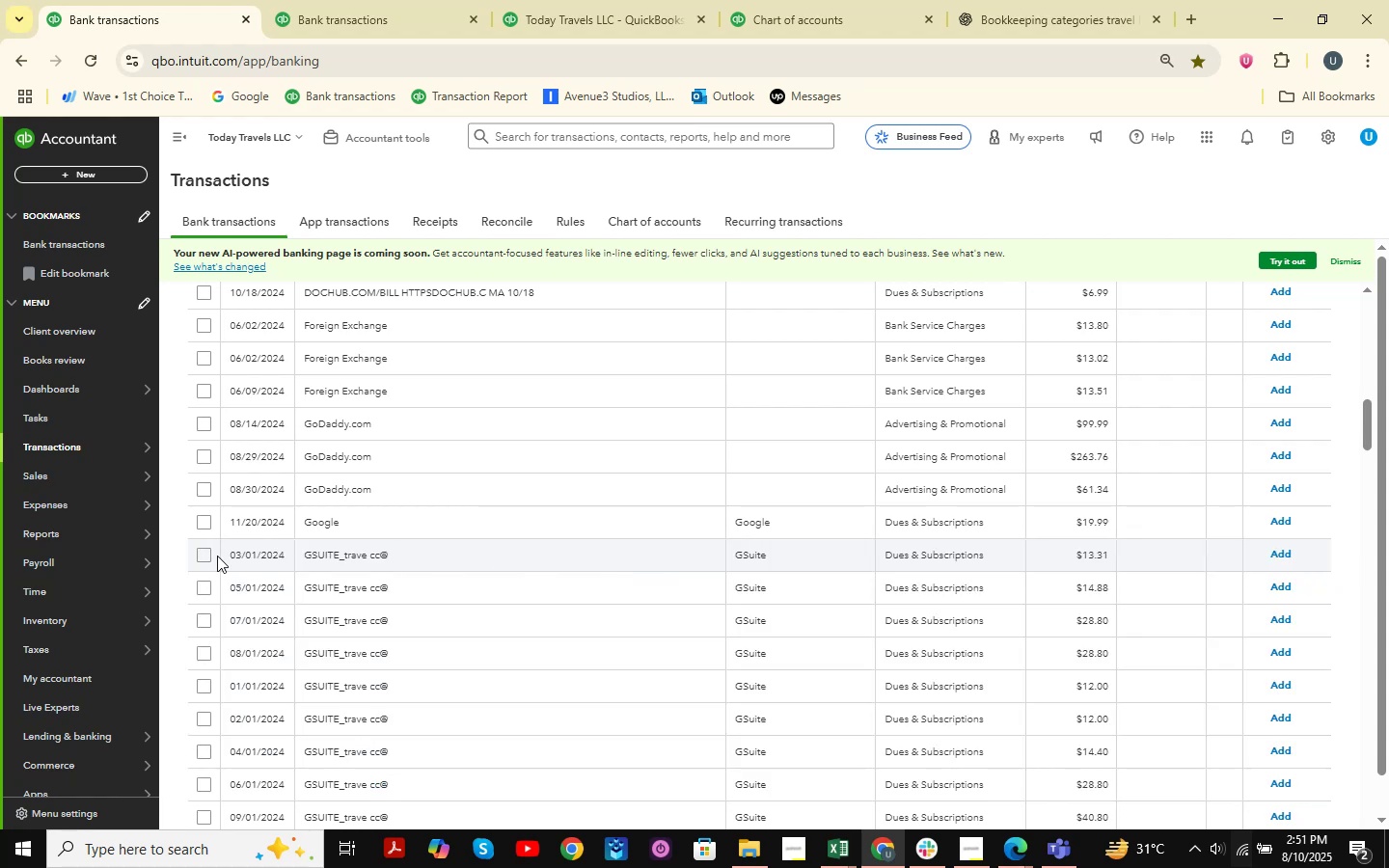 
left_click([206, 556])
 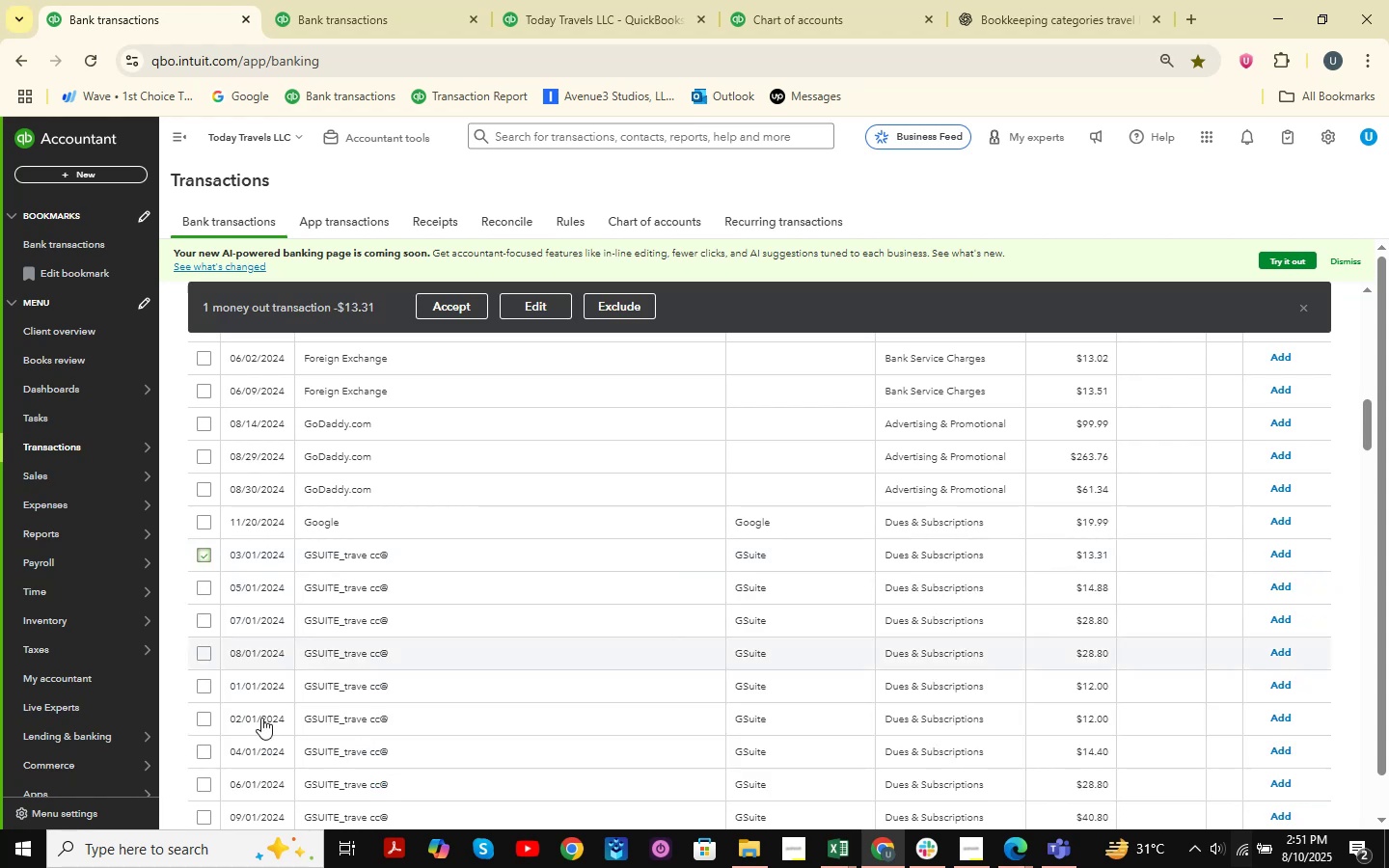 
scroll: coordinate [251, 738], scroll_direction: down, amount: 3.0
 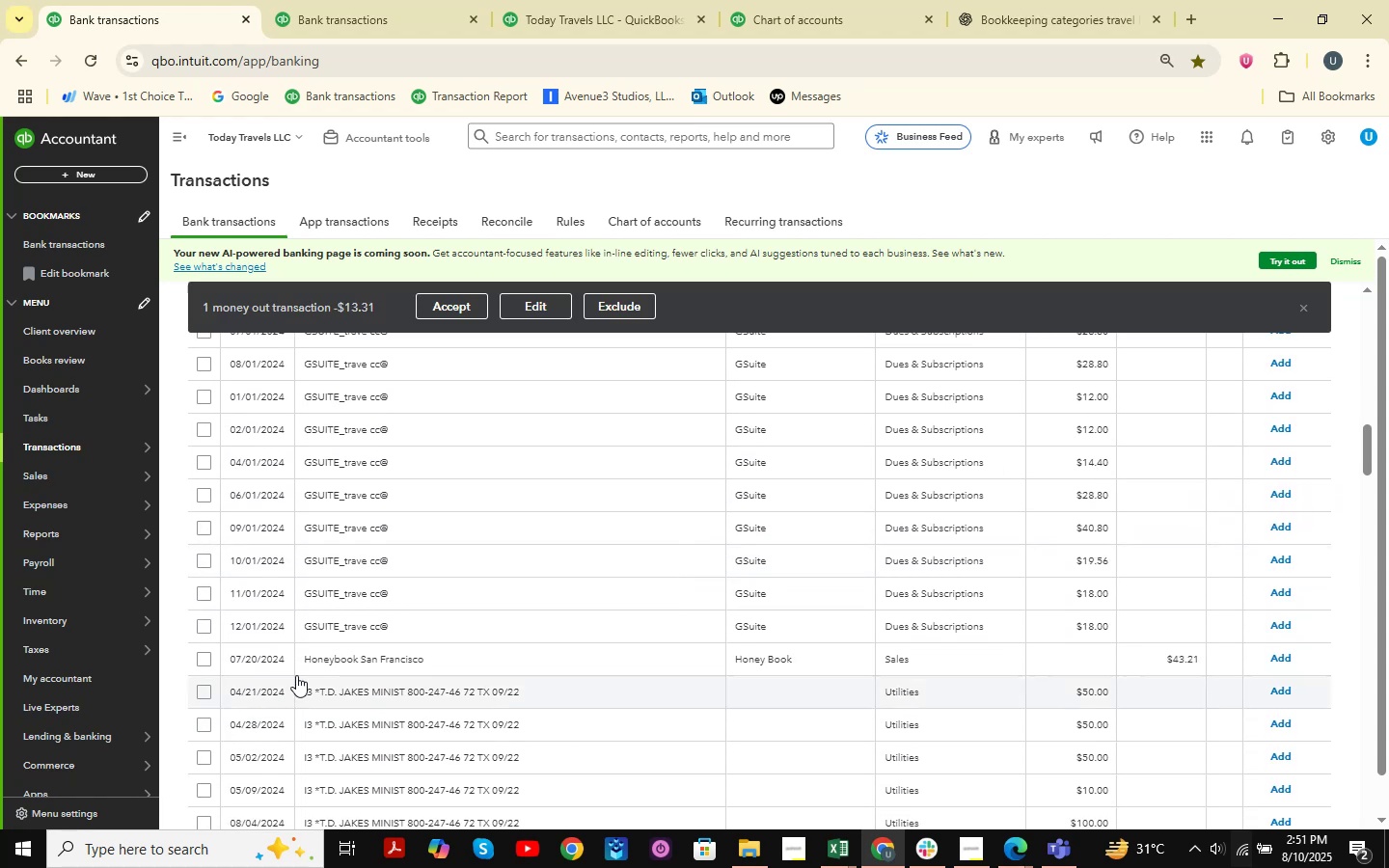 
hold_key(key=ShiftLeft, duration=0.84)
left_click([207, 631])
 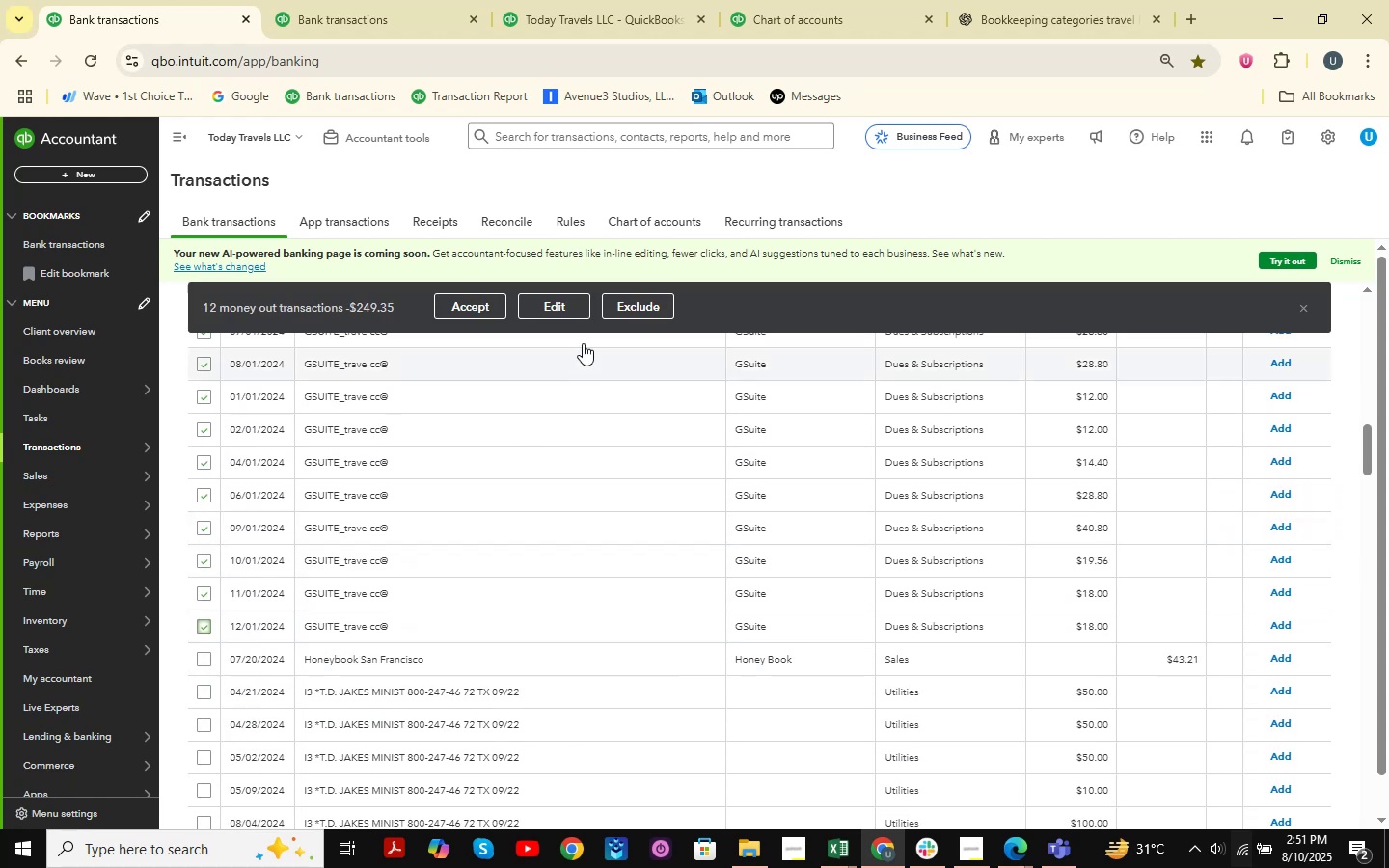 
left_click([574, 309])
 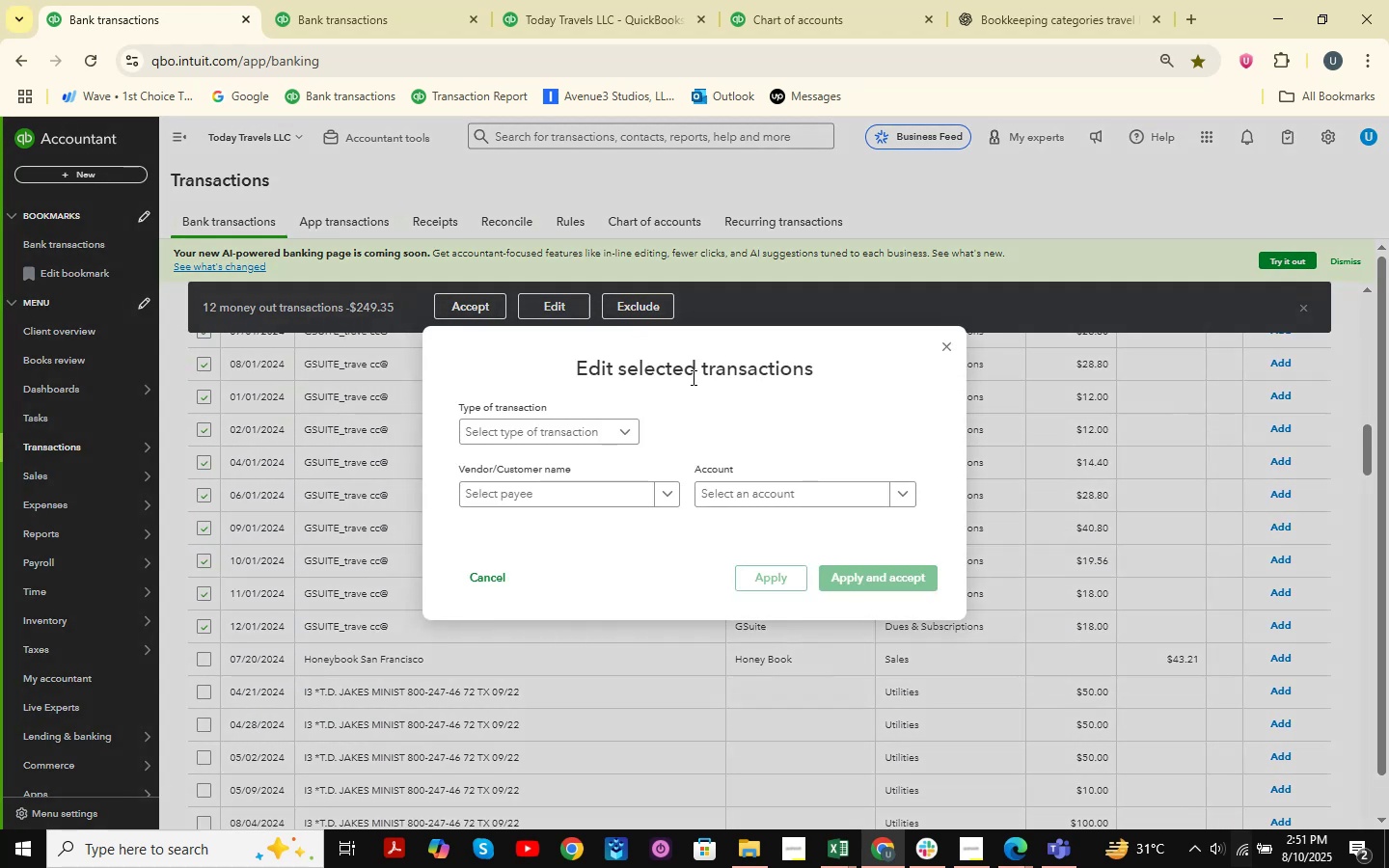 
left_click([543, 436])
 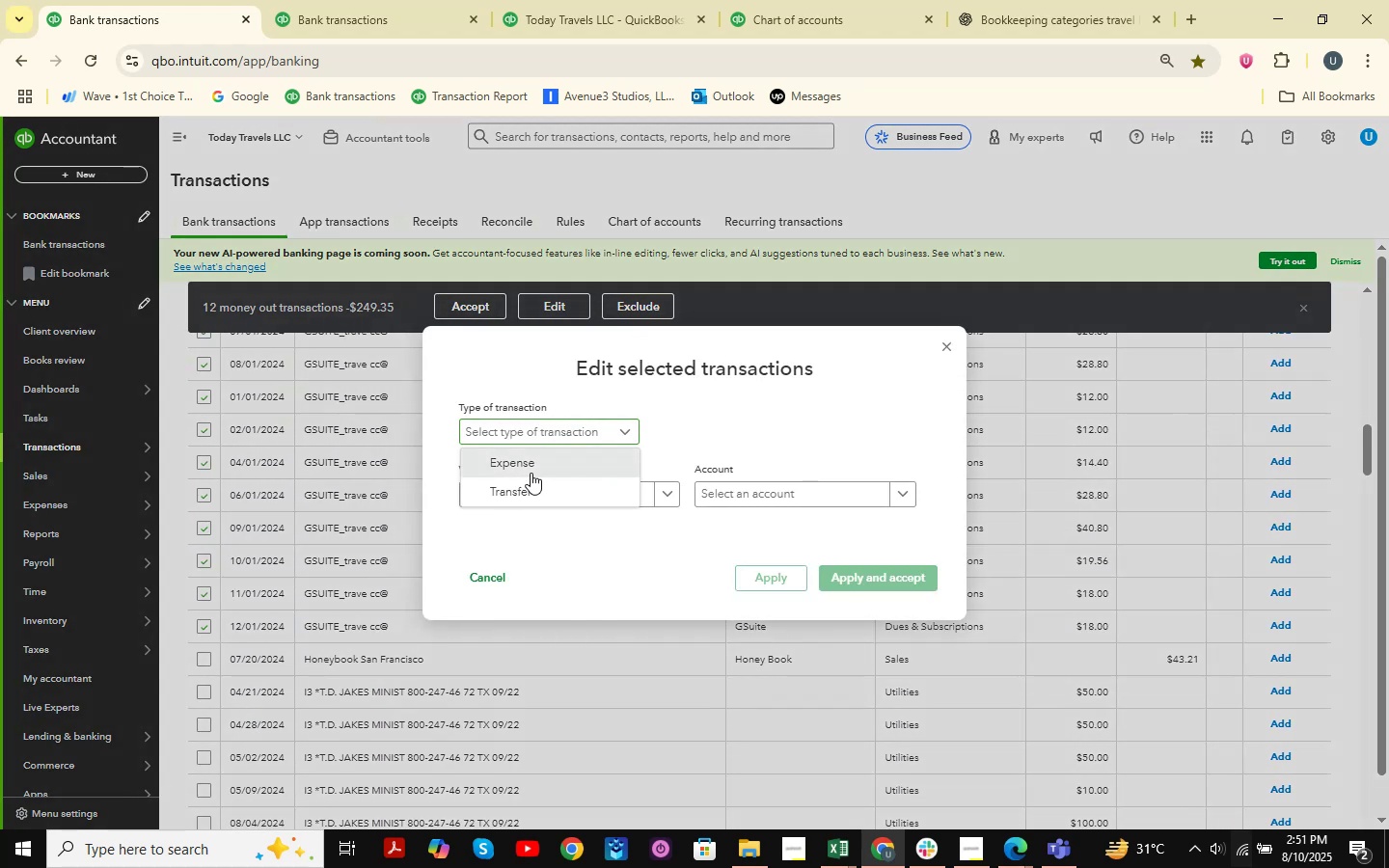 
double_click([535, 500])
 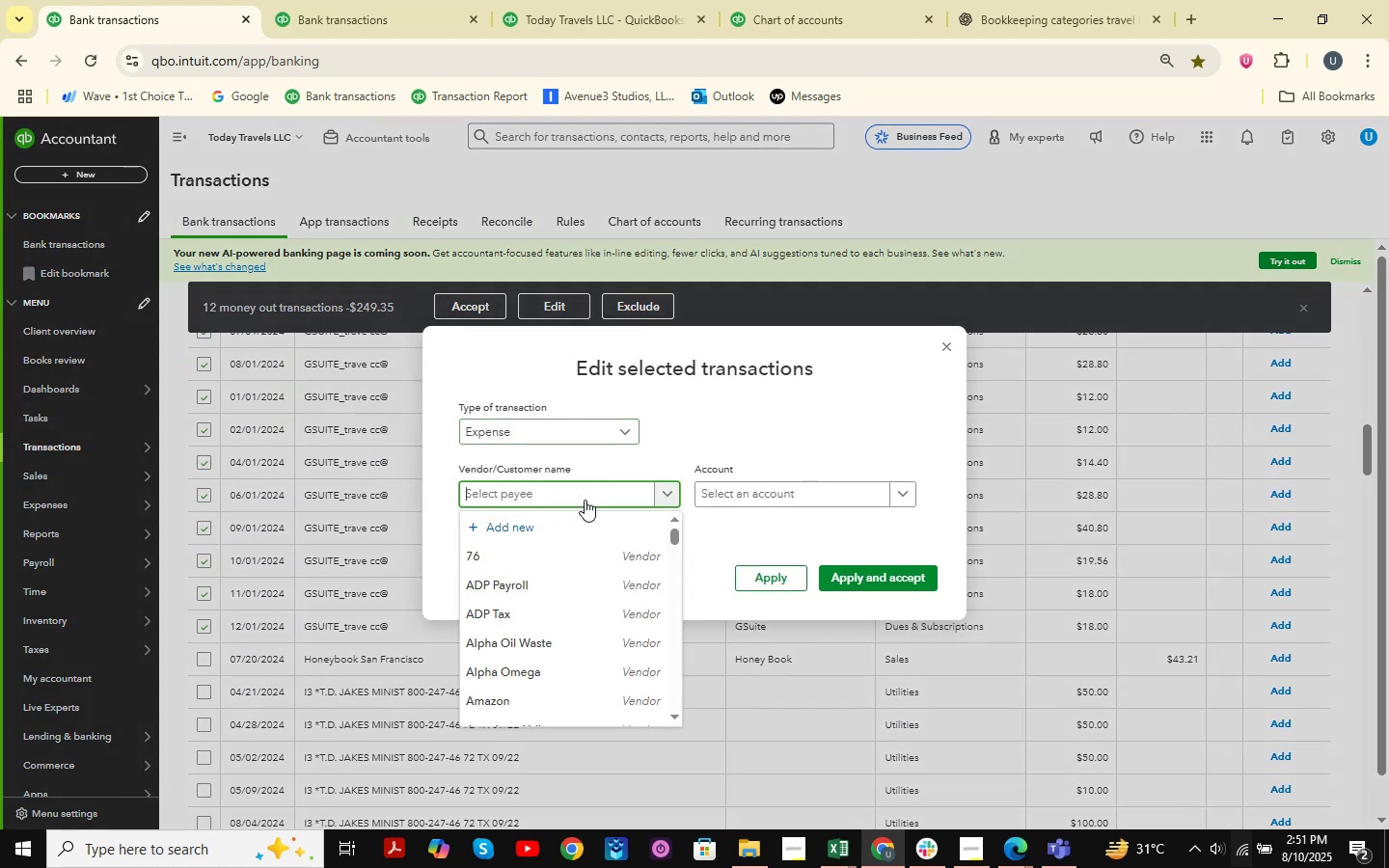 
type(GSUITE )
 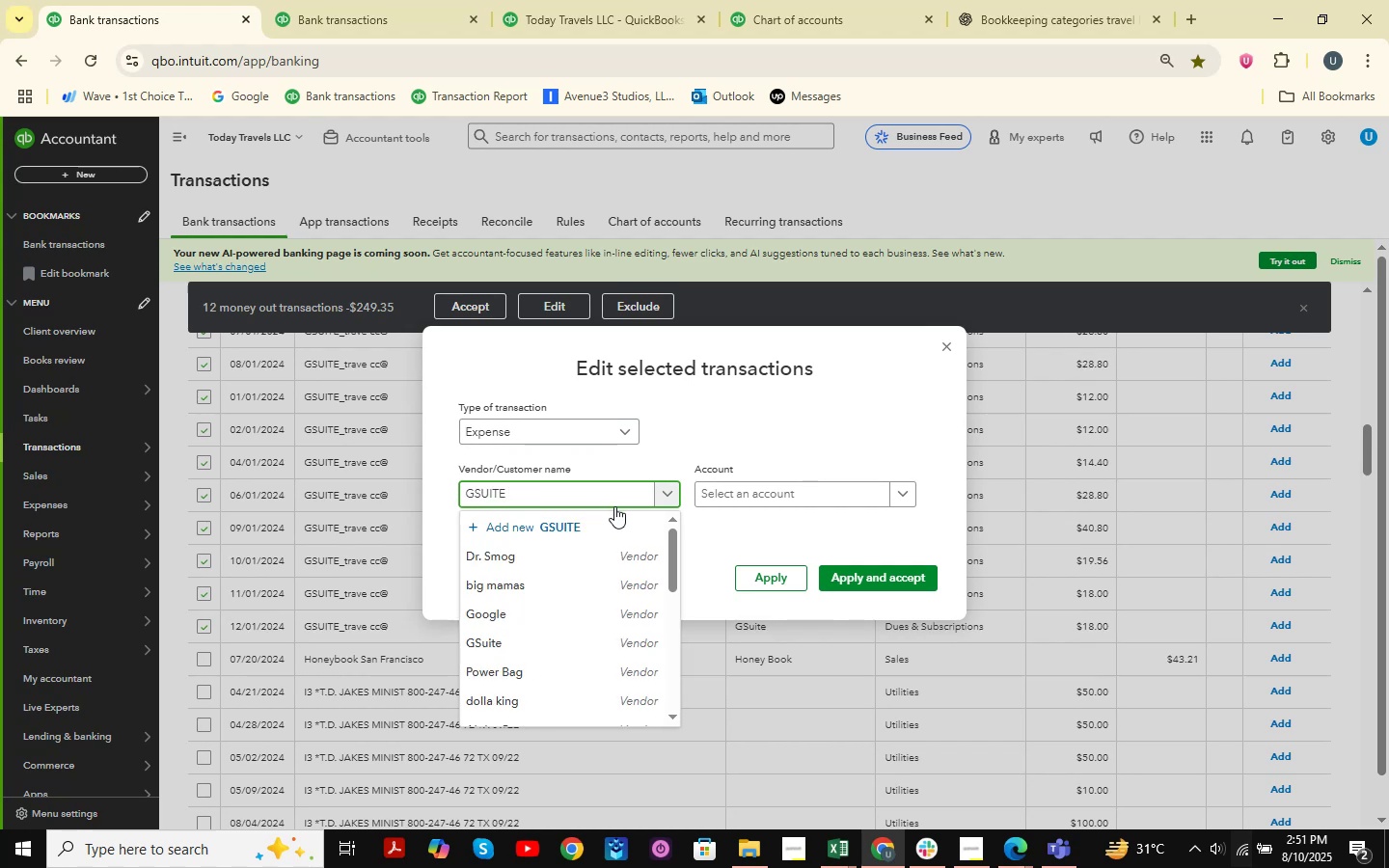 
left_click([594, 516])
 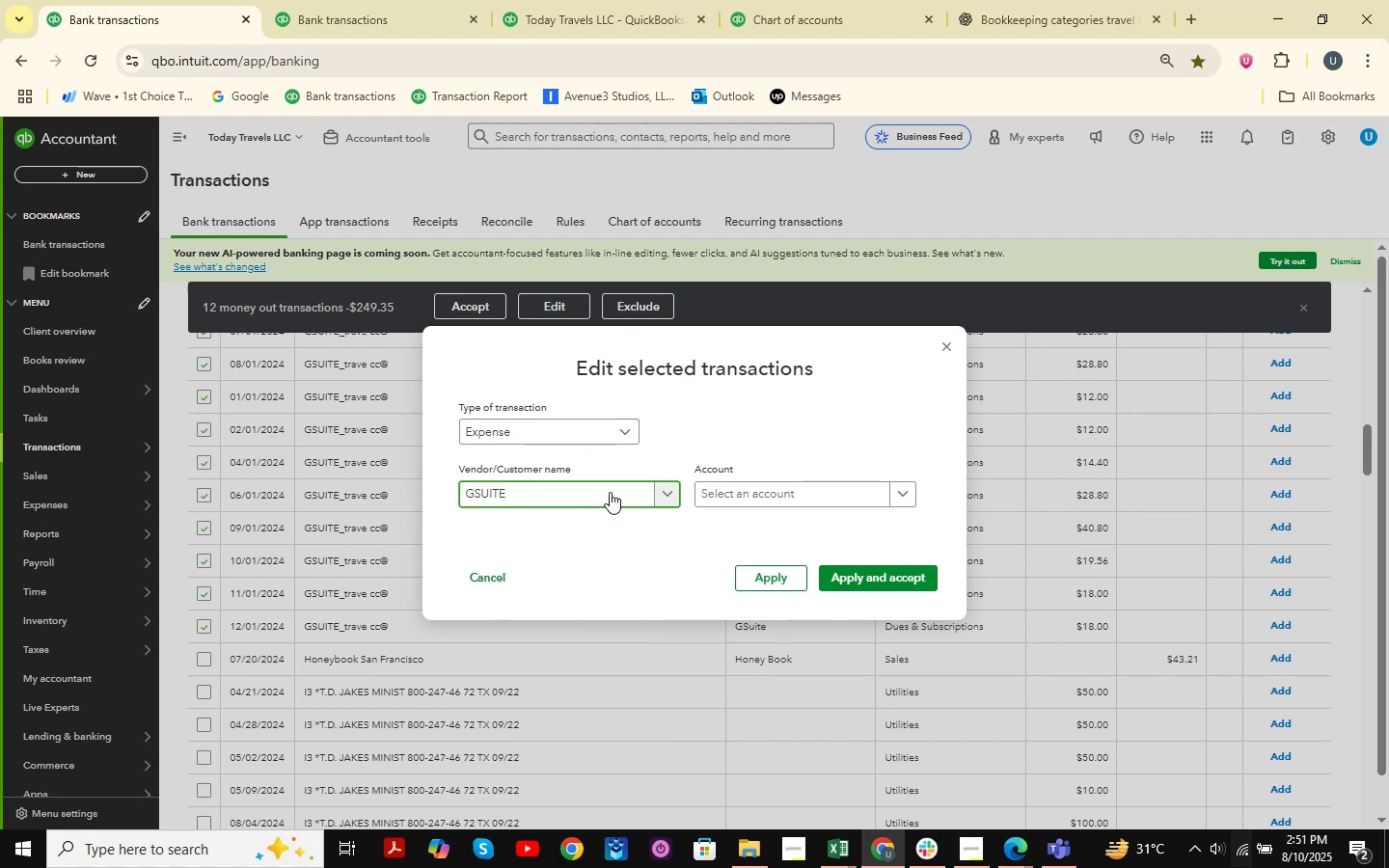 
left_click([613, 491])
 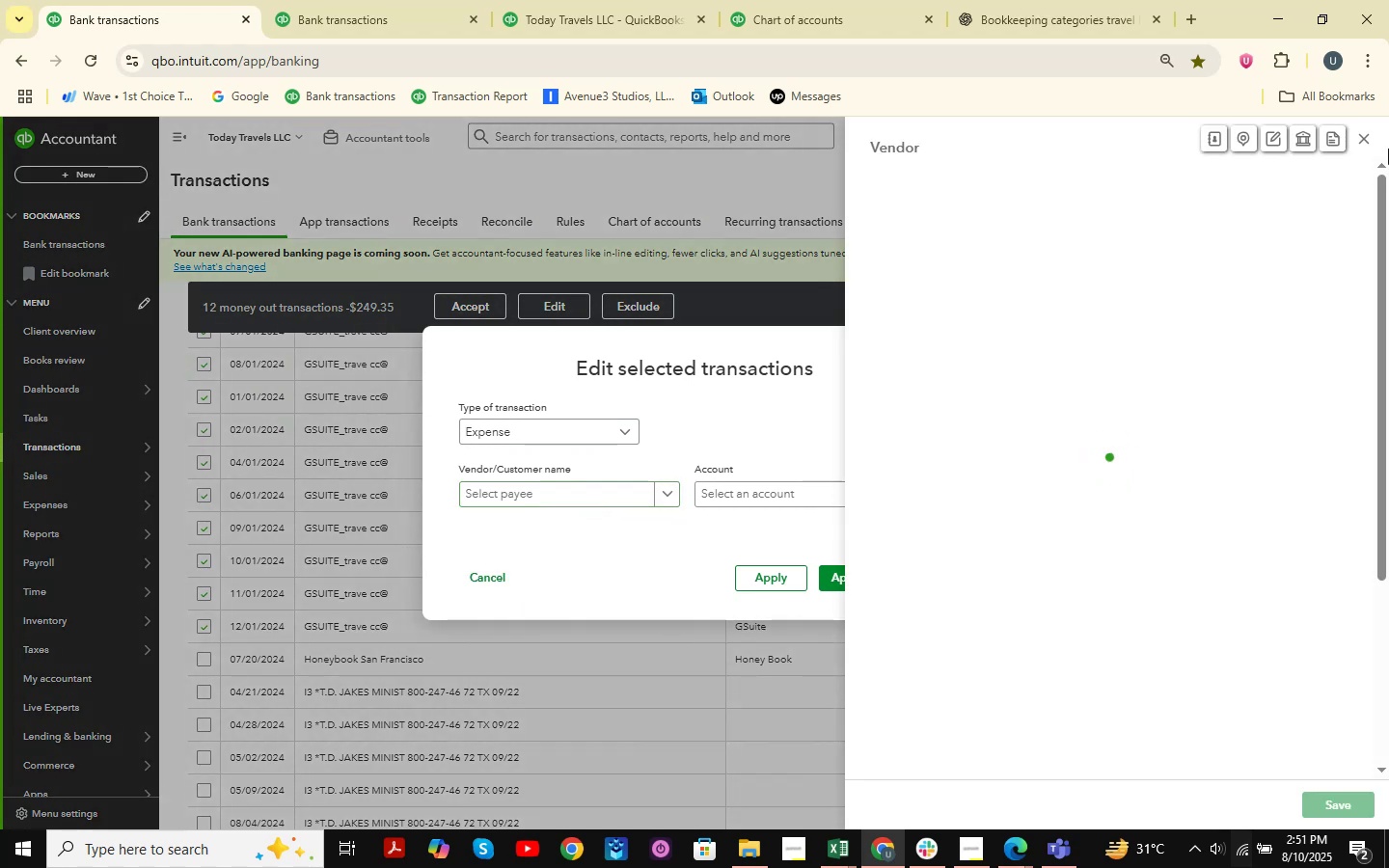 
left_click([1368, 137])
 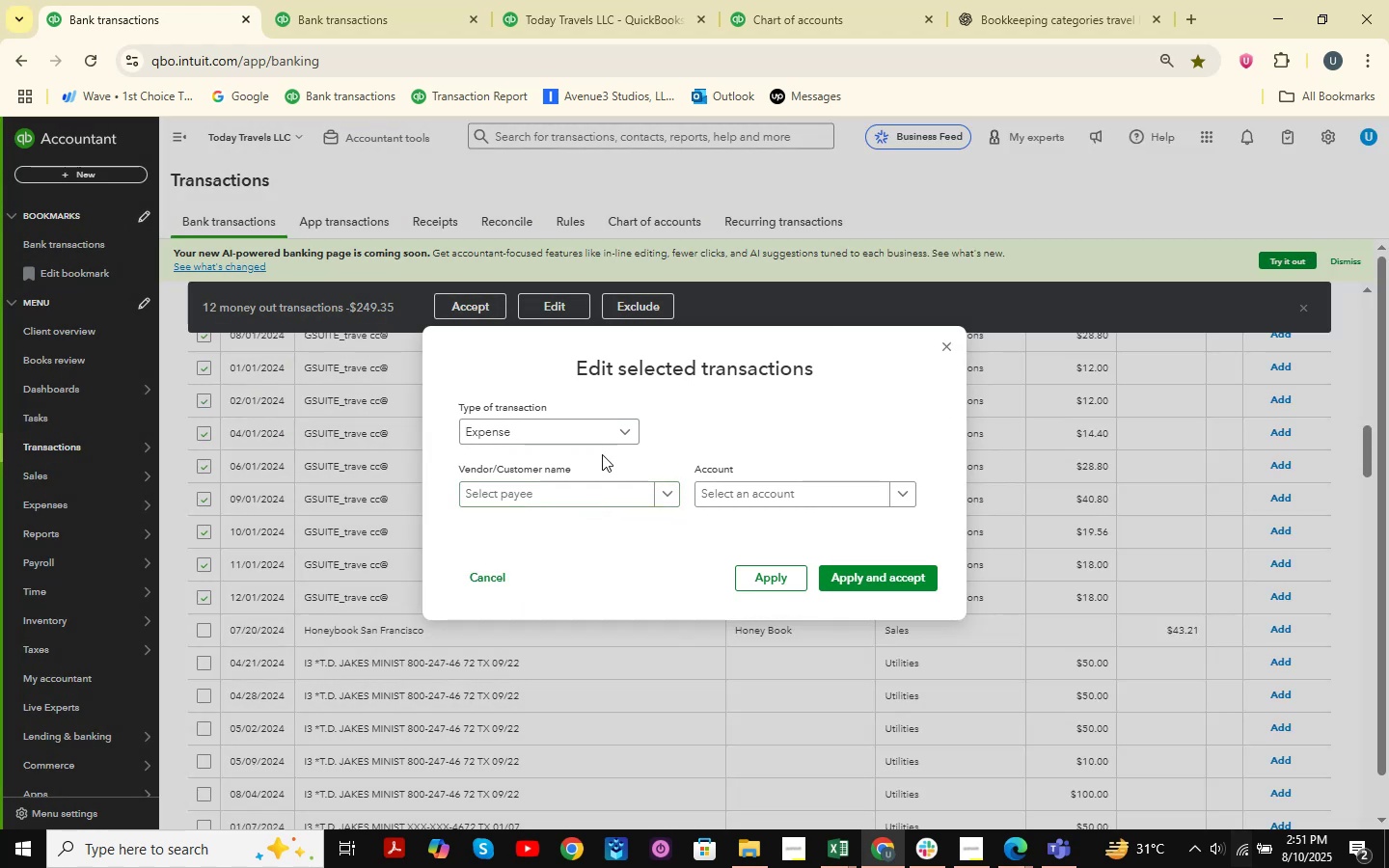 
left_click([553, 495])
 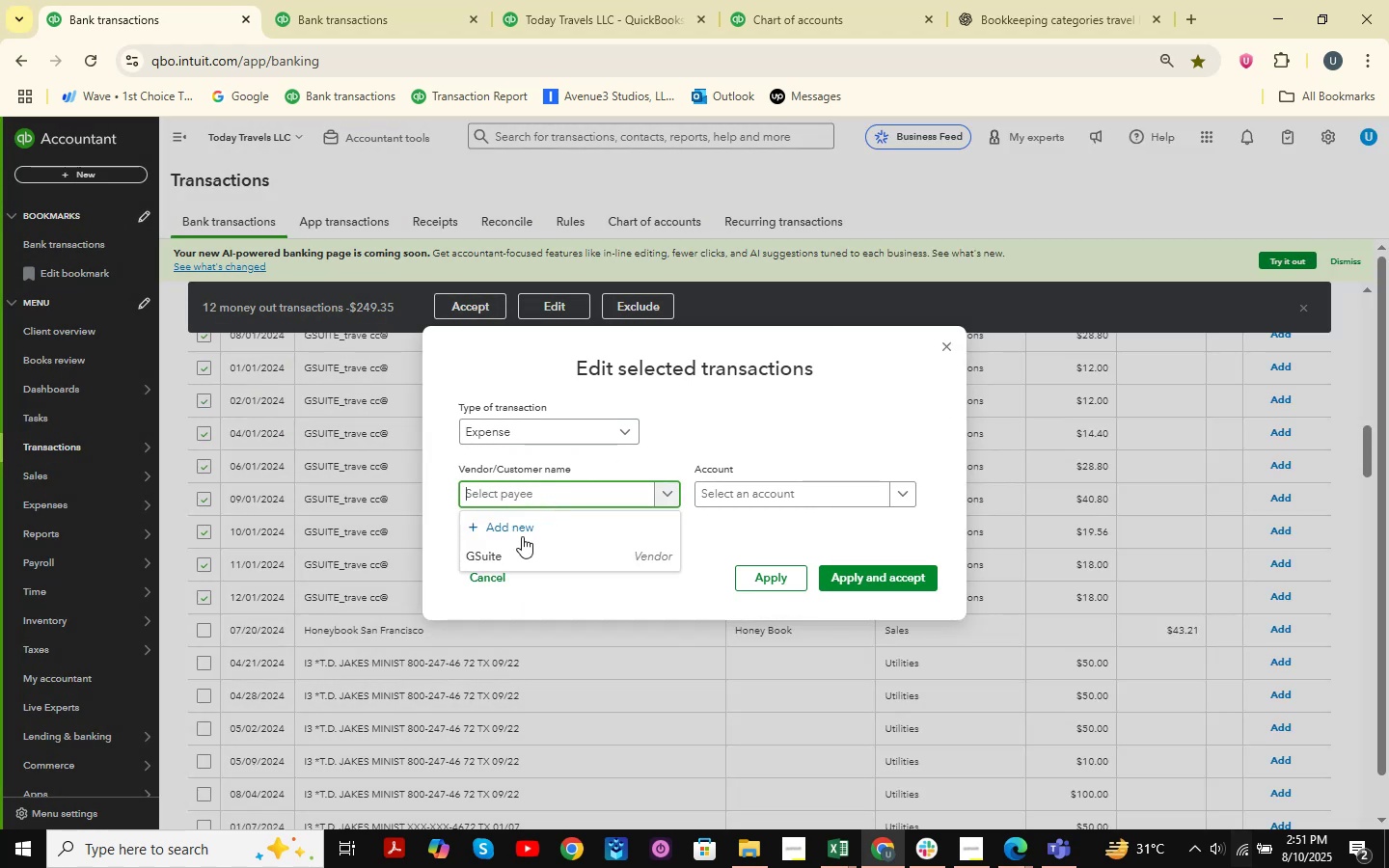 
left_click([511, 549])
 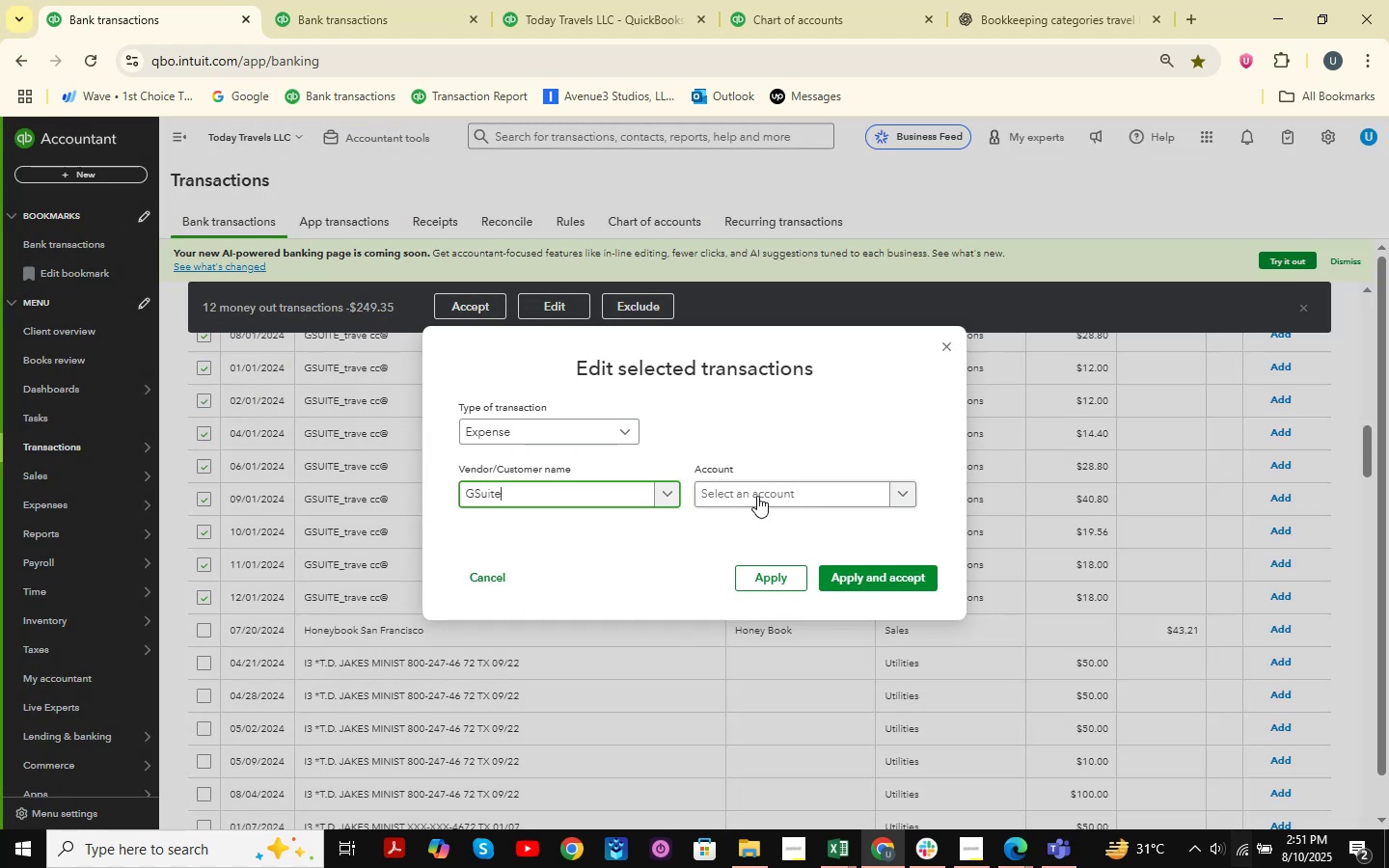 
left_click([759, 494])
 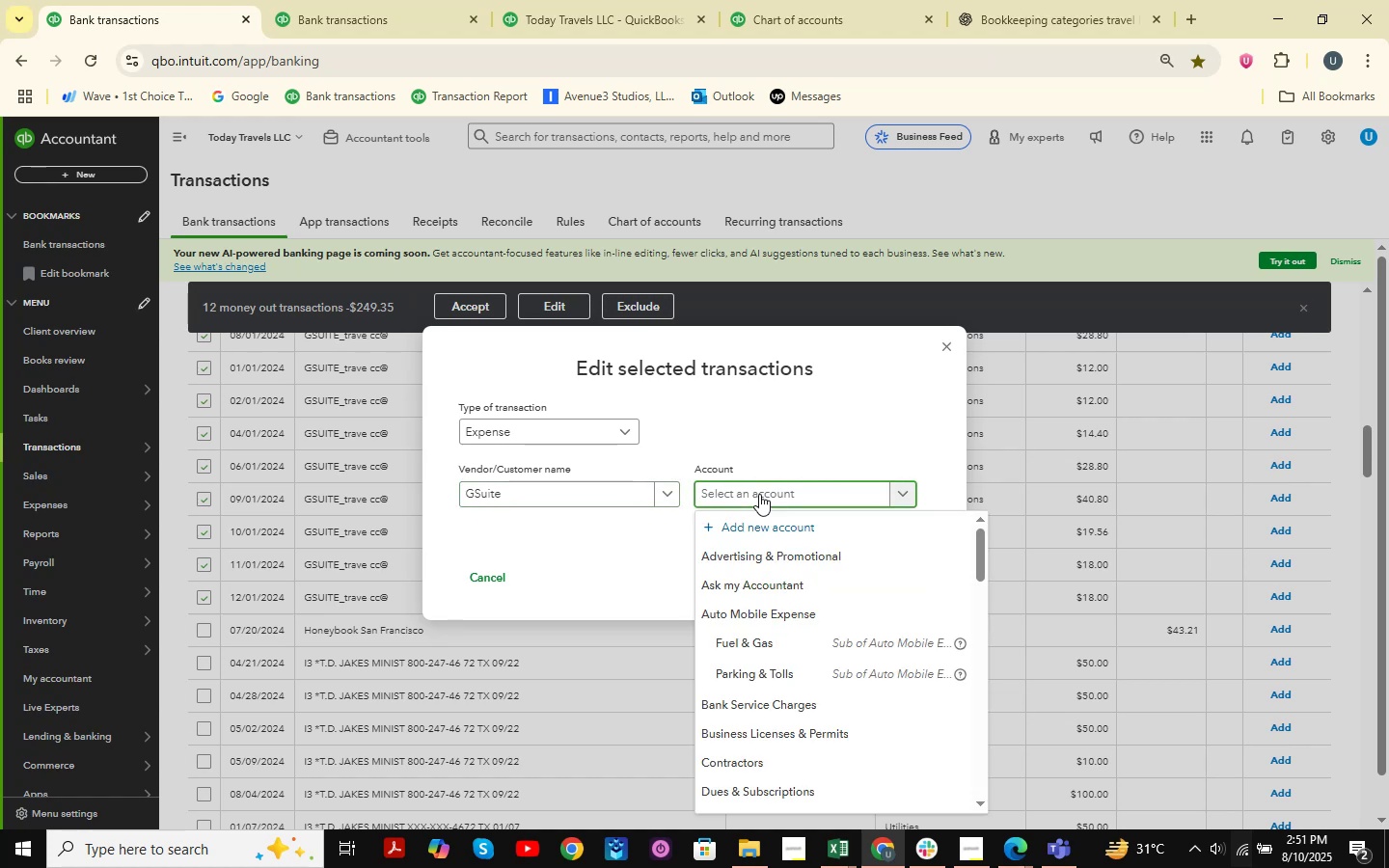 
type(DUES )
 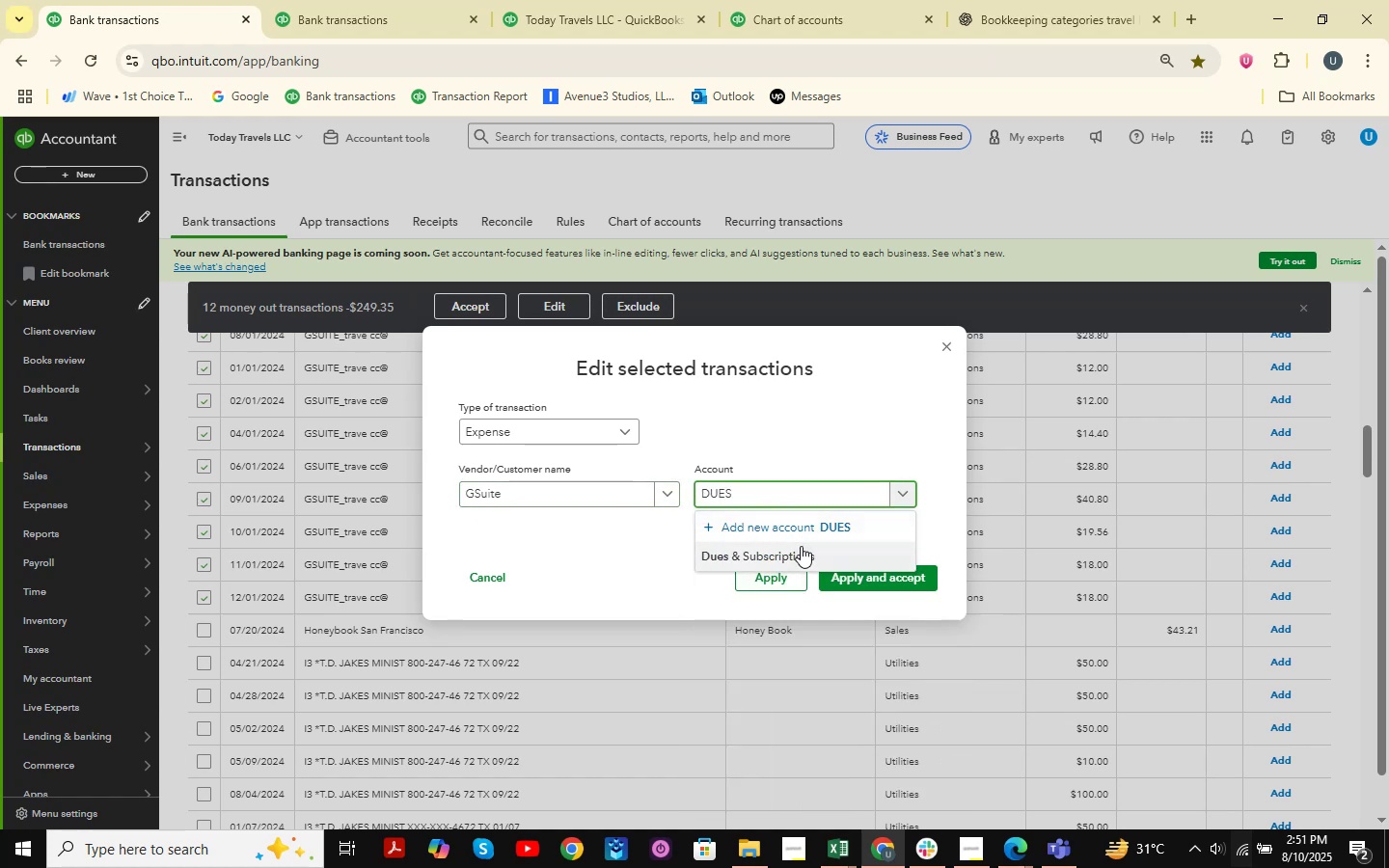 
double_click([869, 570])
 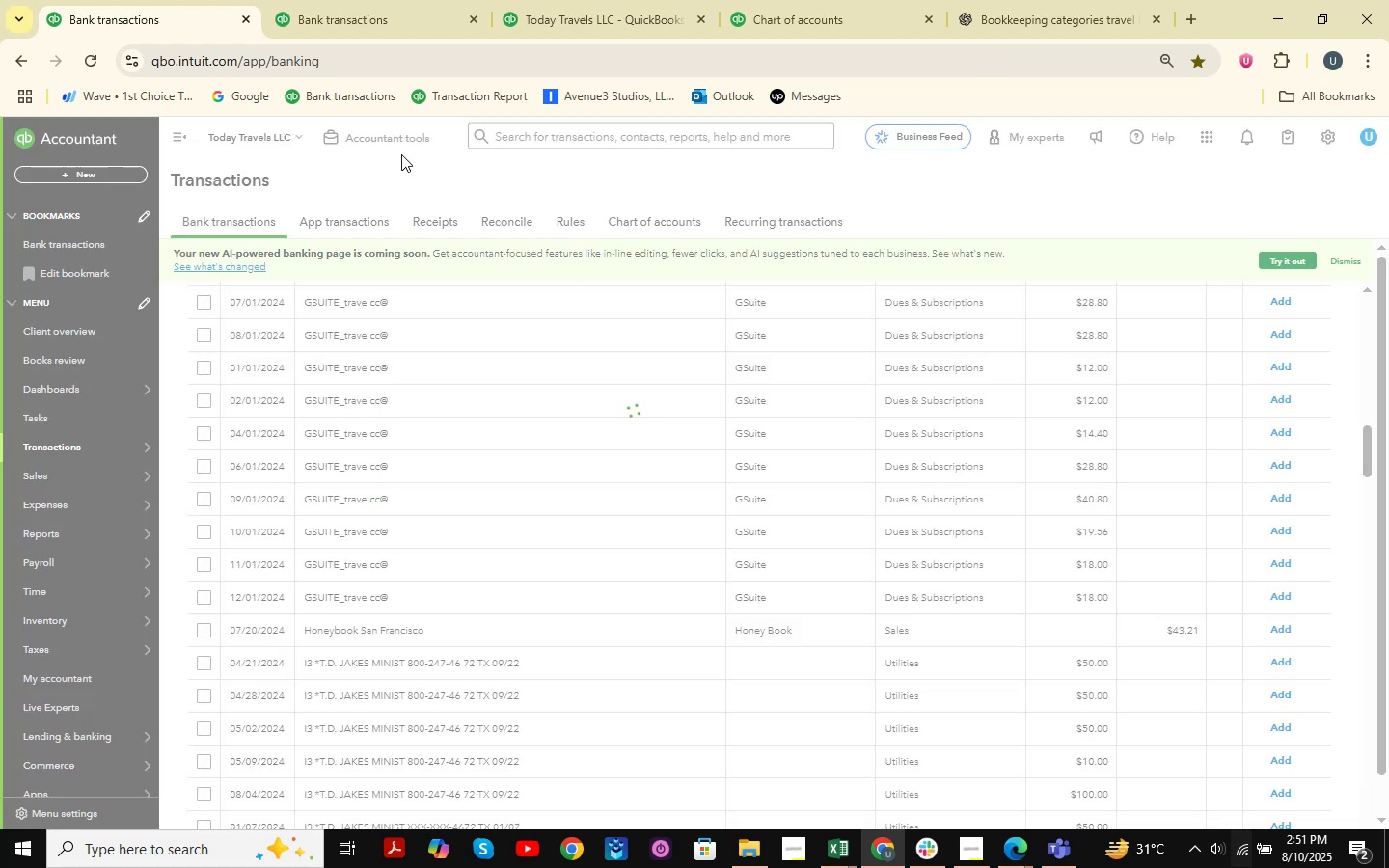 
scroll: coordinate [1350, 489], scroll_direction: up, amount: 6.0
 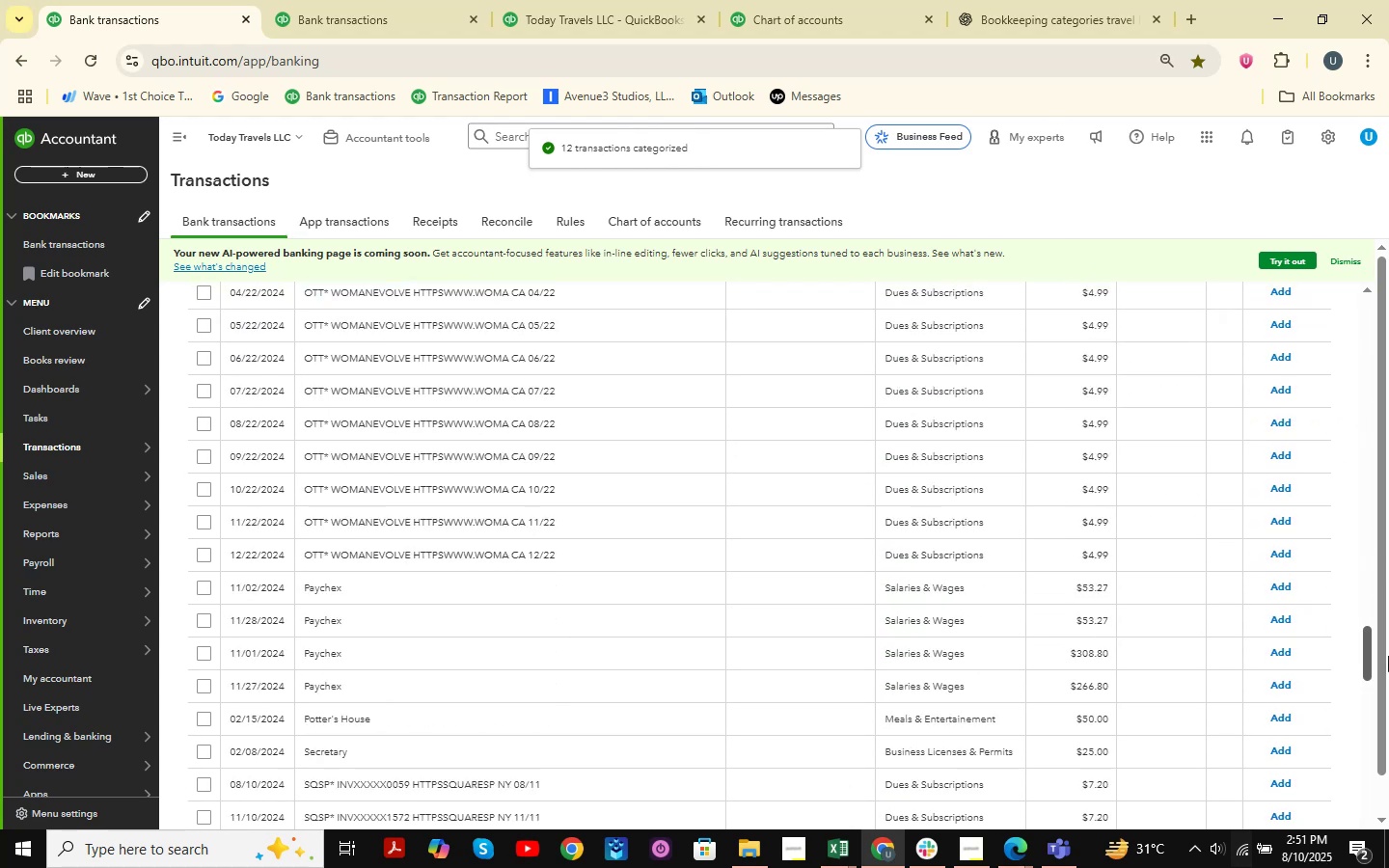 
wait(8.75)
 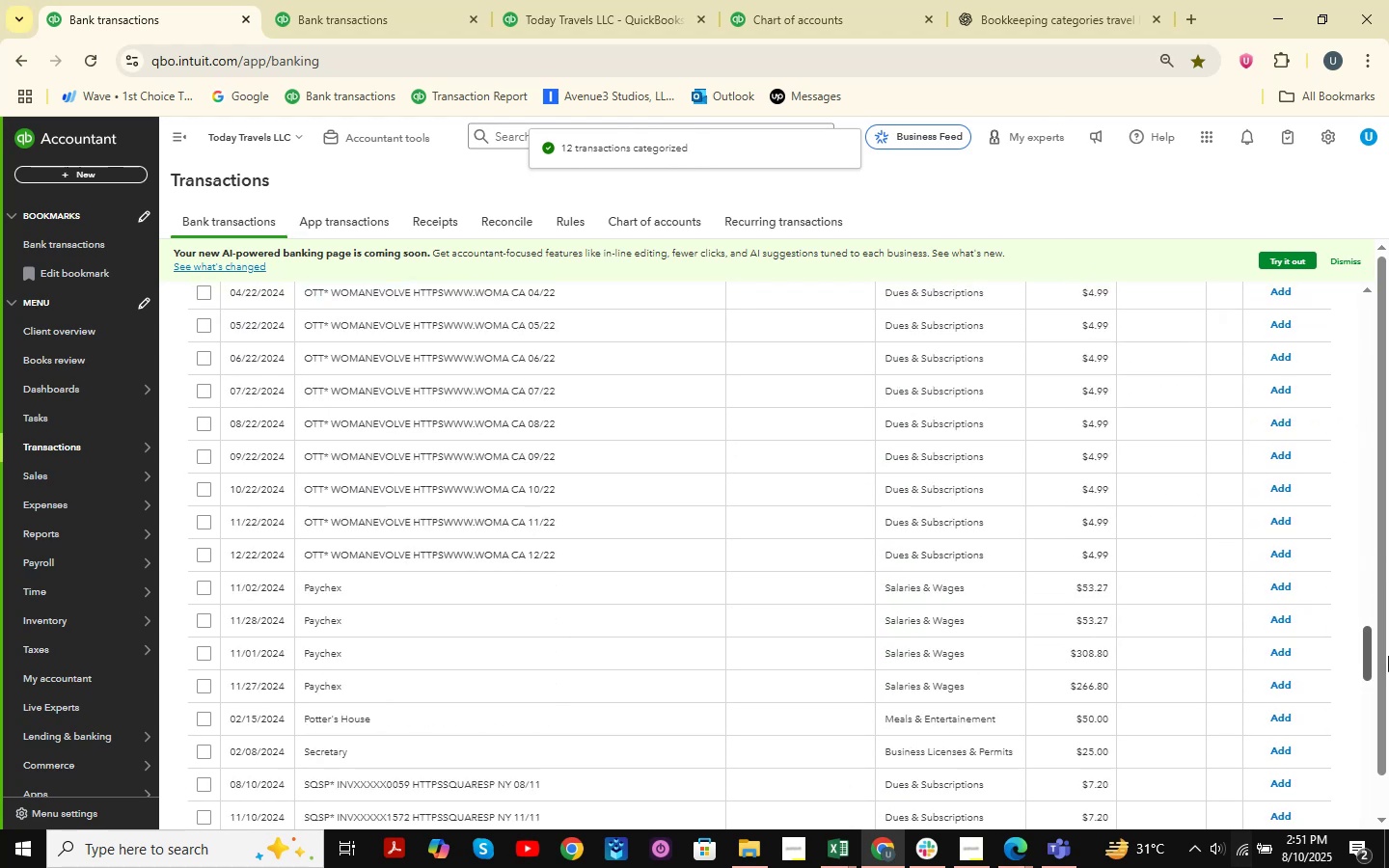 
left_click([628, 0])
 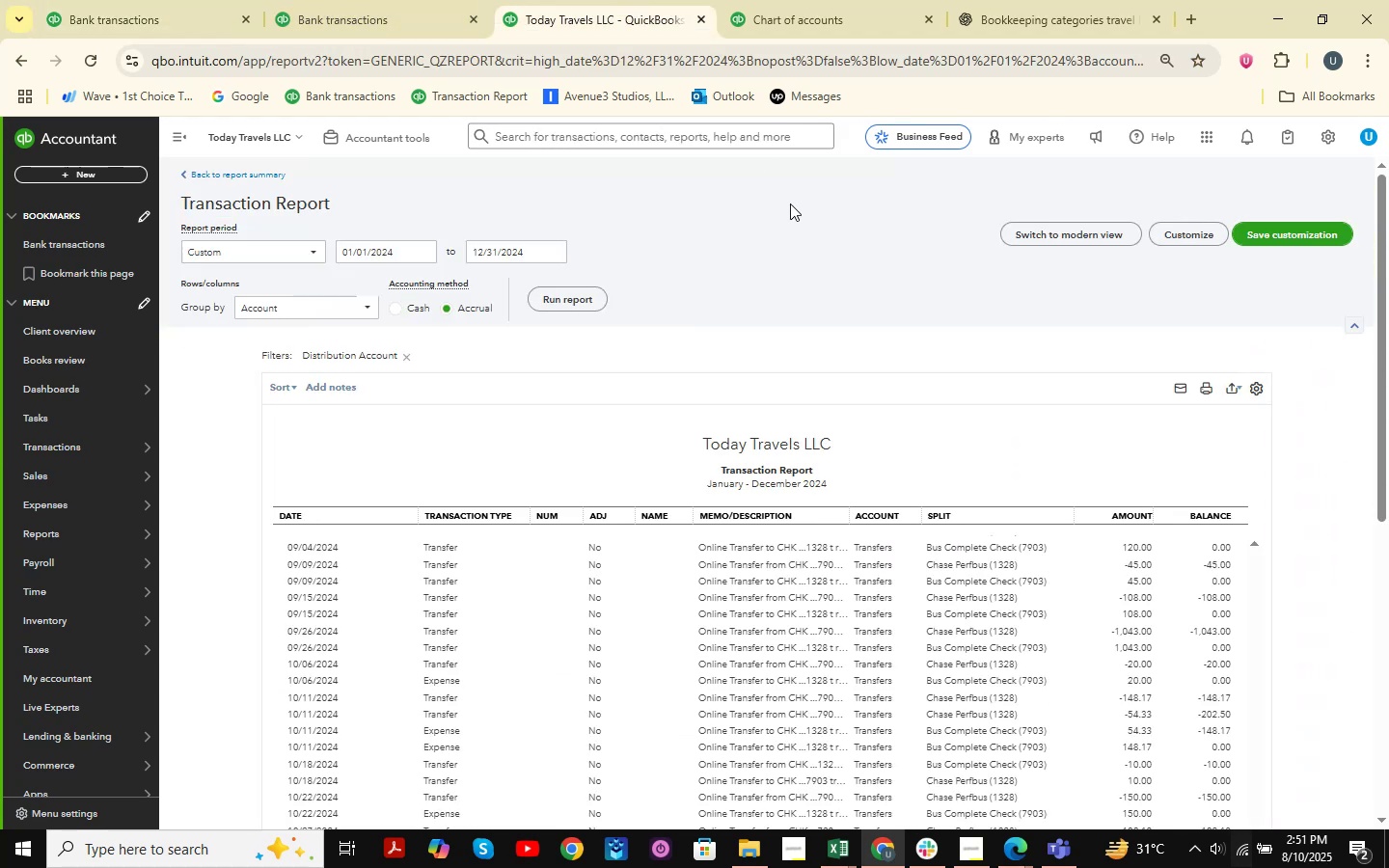 
left_click([842, 62])
 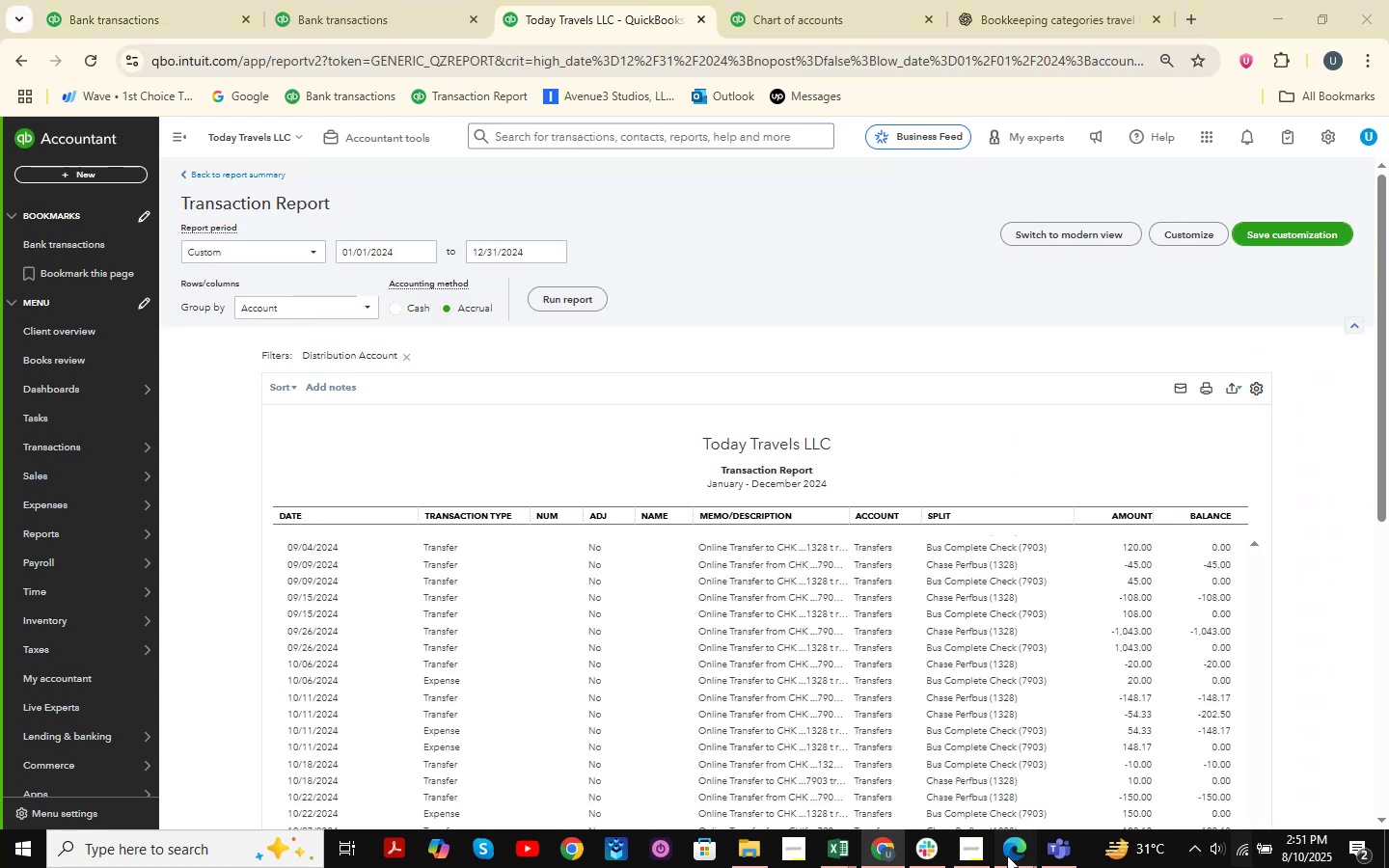 
double_click([885, 758])
 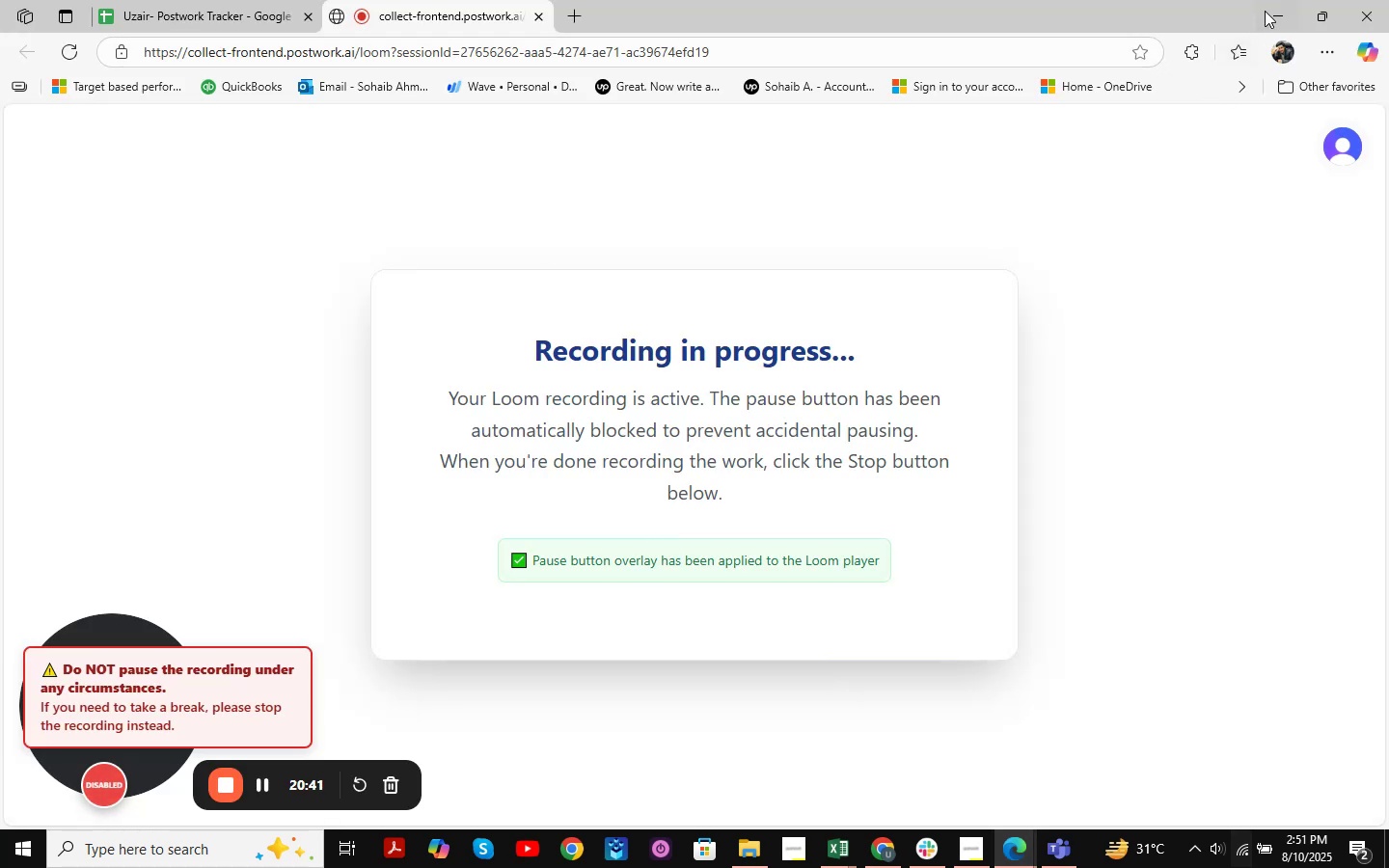 
left_click([141, 0])
 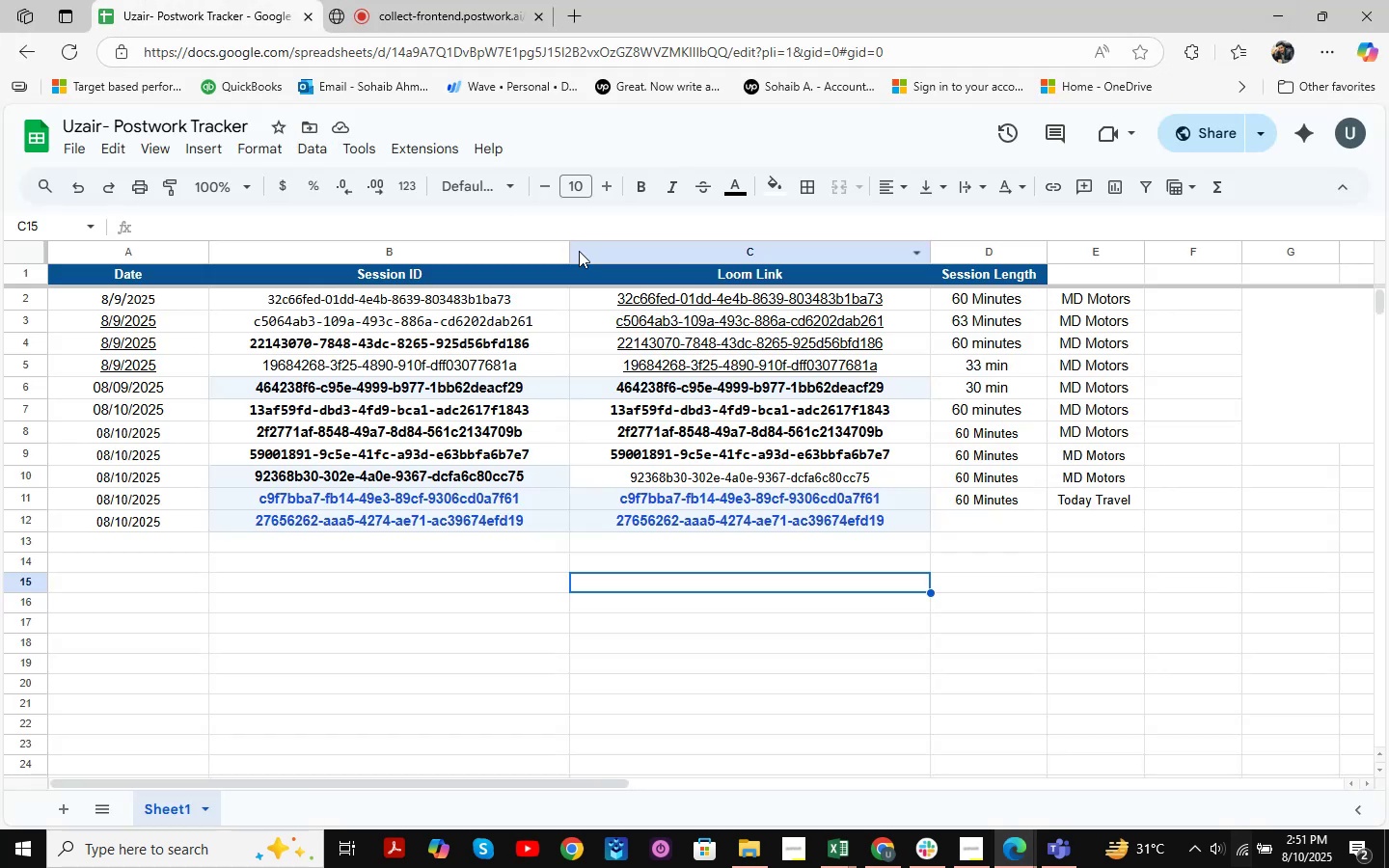 
left_click([578, 17])
 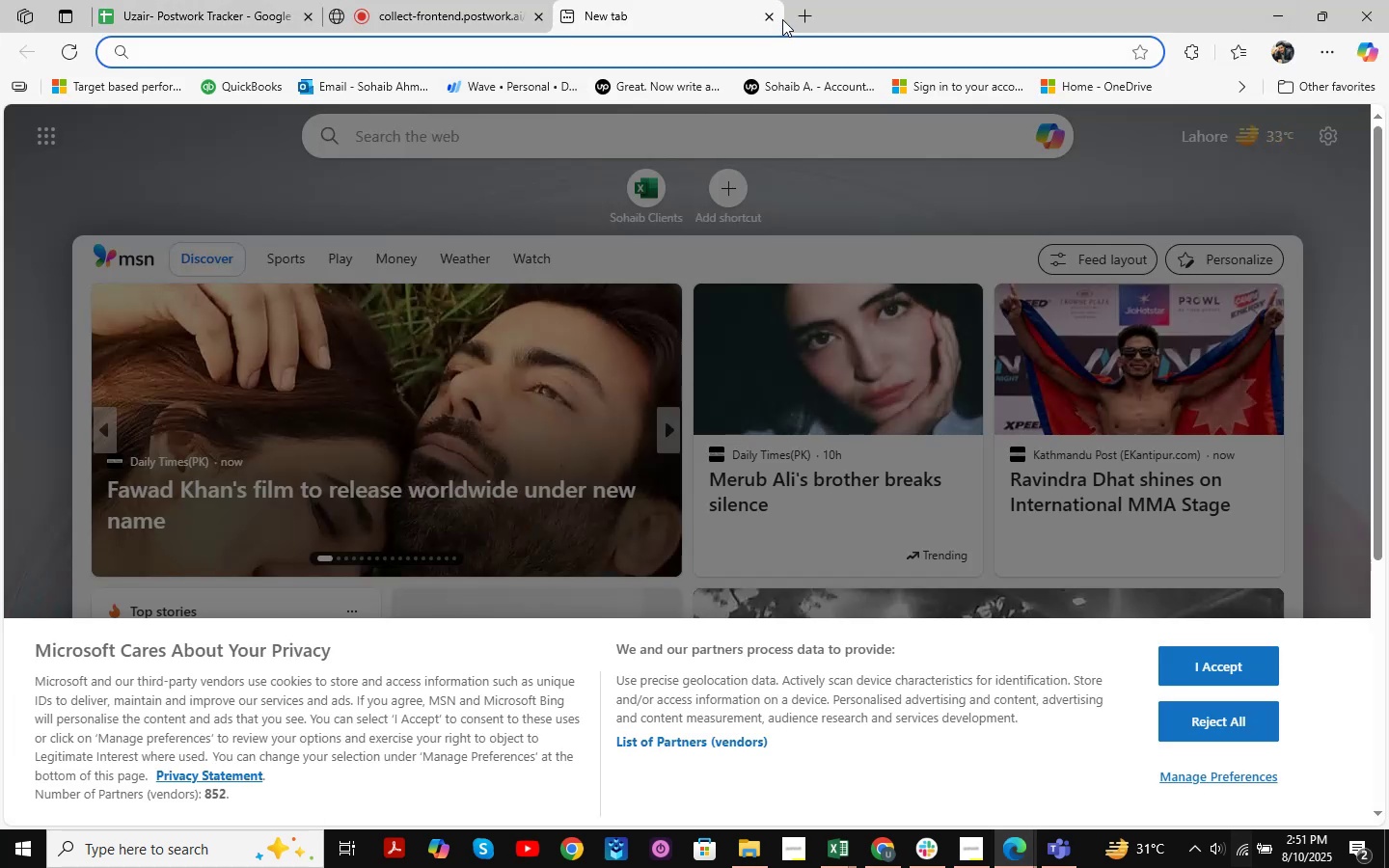 
left_click([776, 19])
 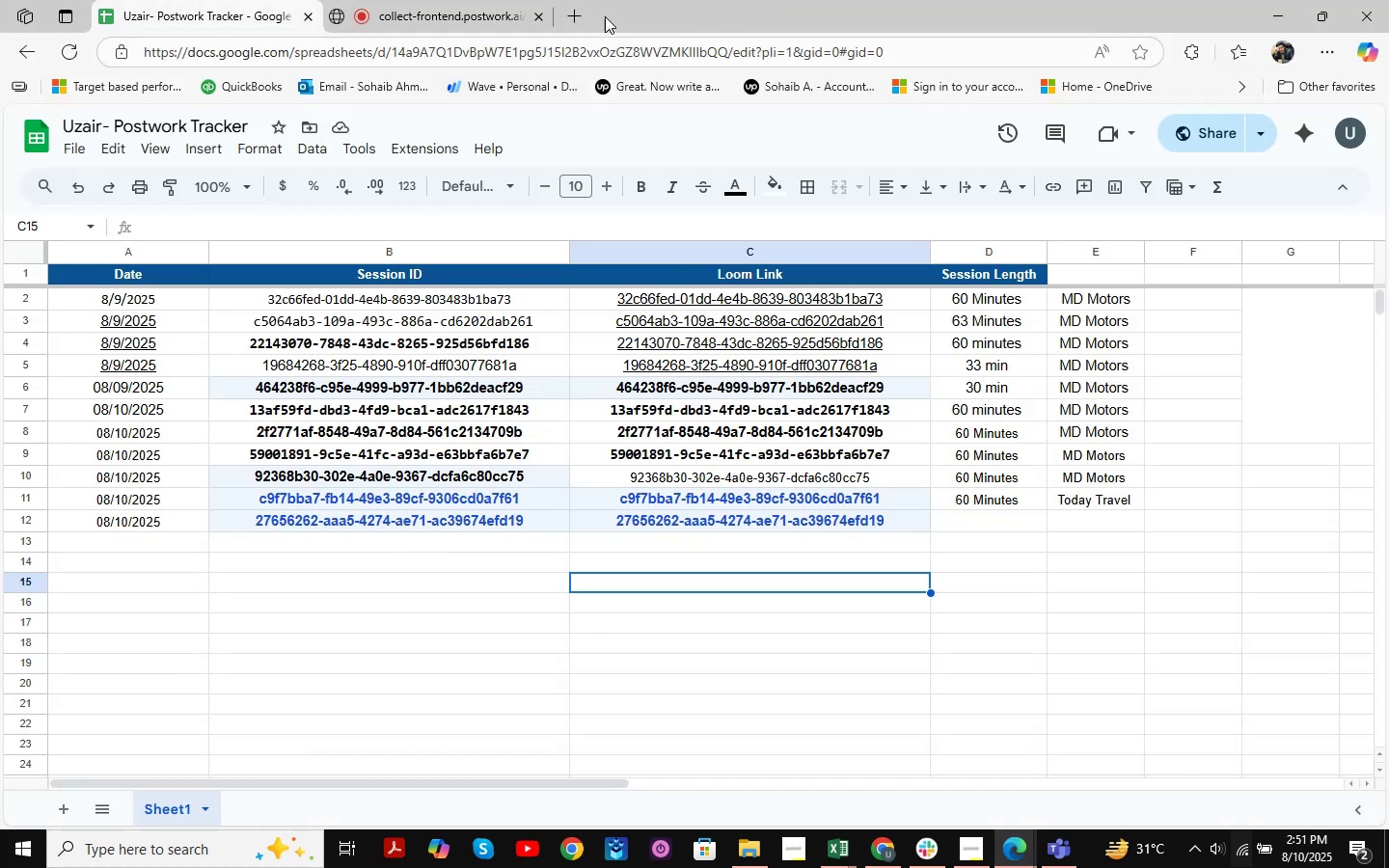 
left_click([580, 15])
 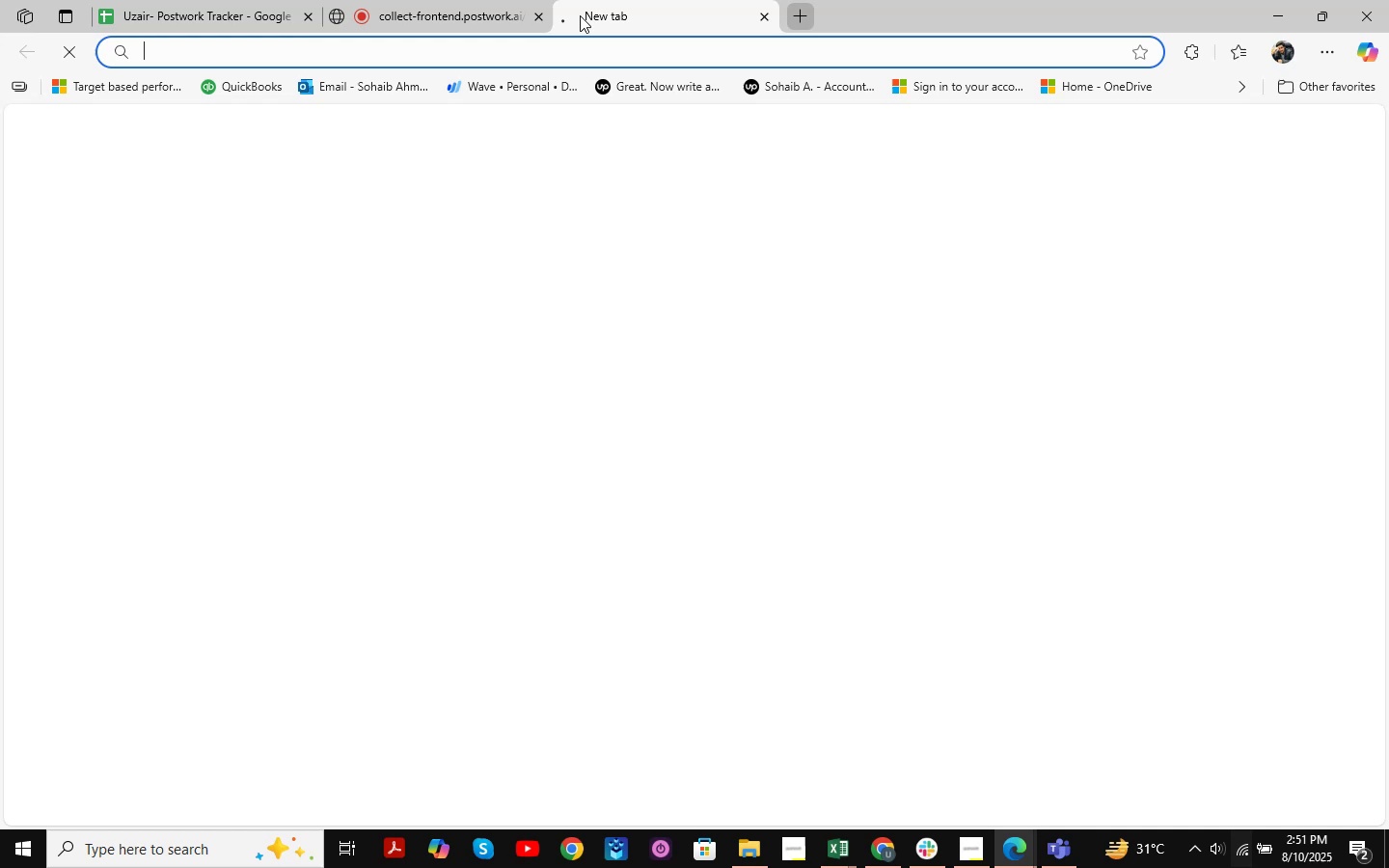 
mouse_move([649, 102])
 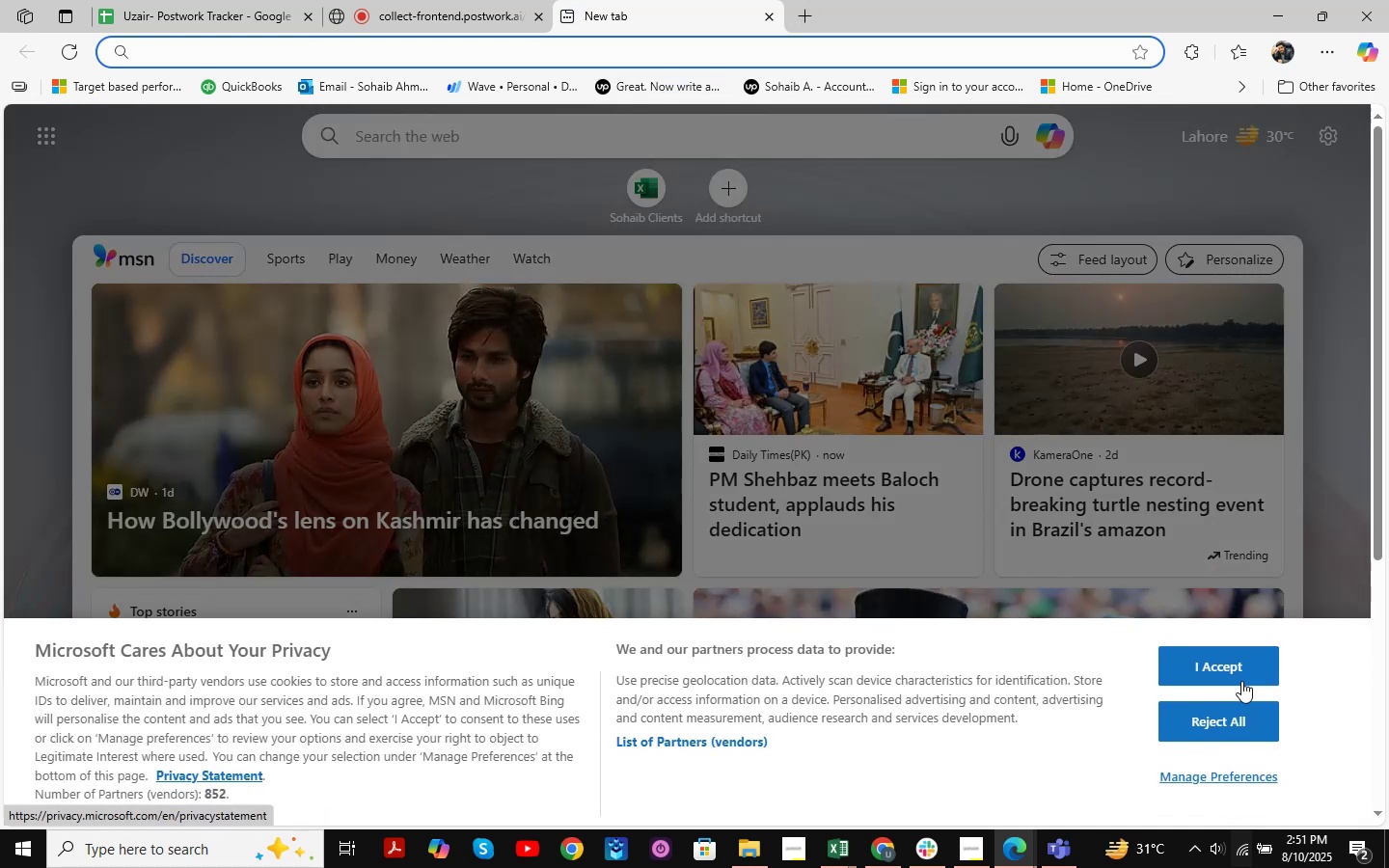 
left_click([1199, 667])
 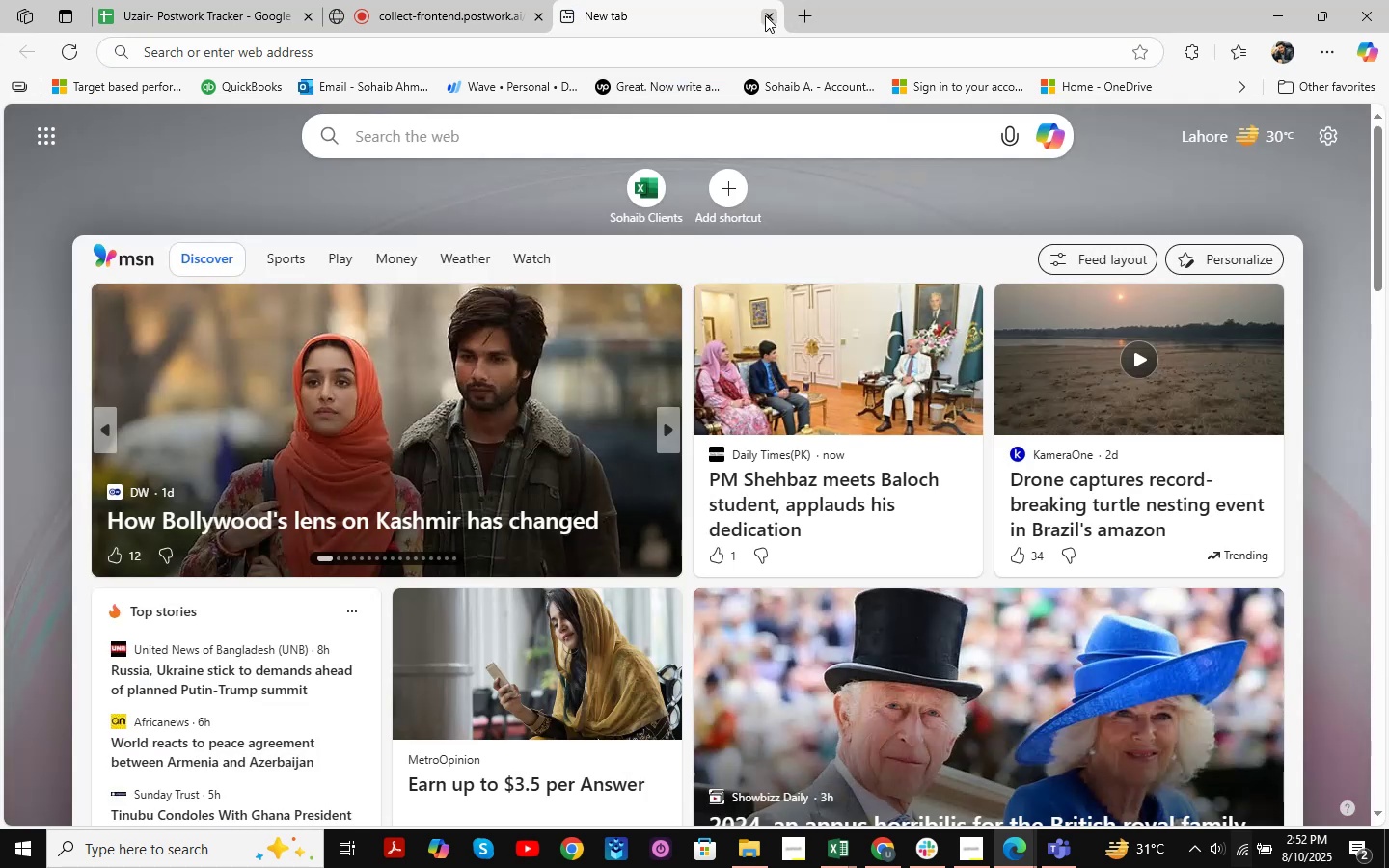 
left_click([765, 15])
 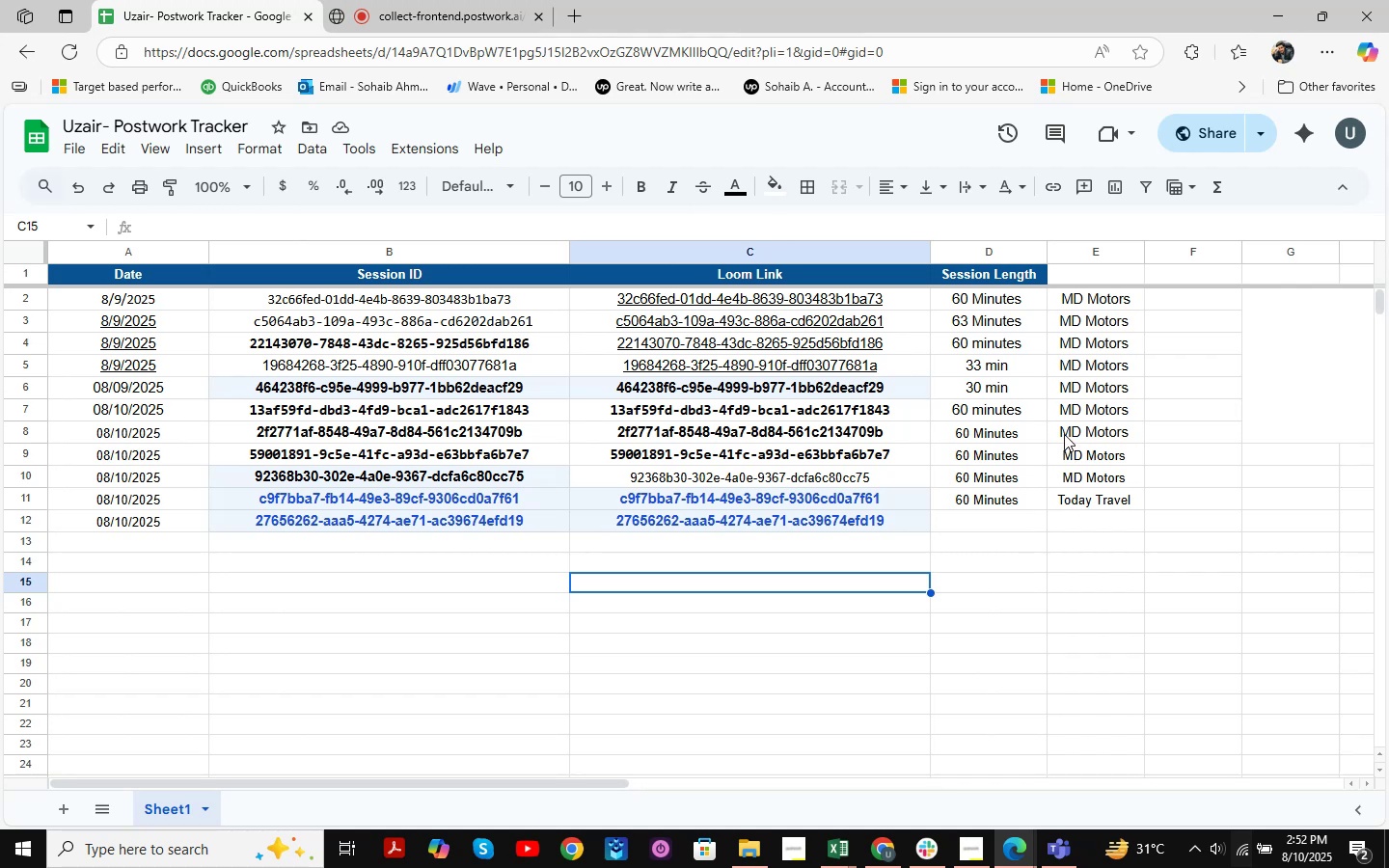 
wait(11.34)
 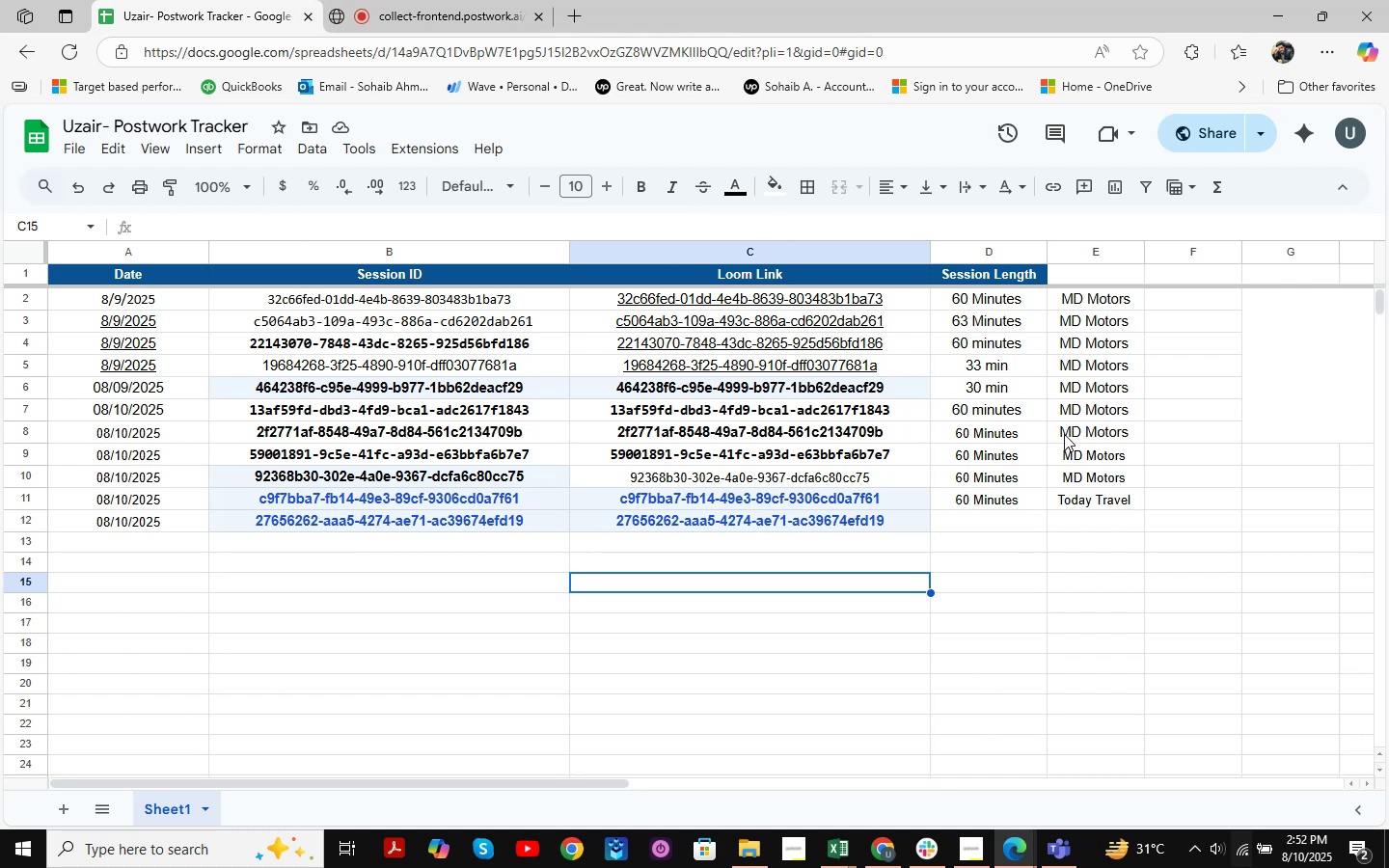 
left_click([1273, 13])
 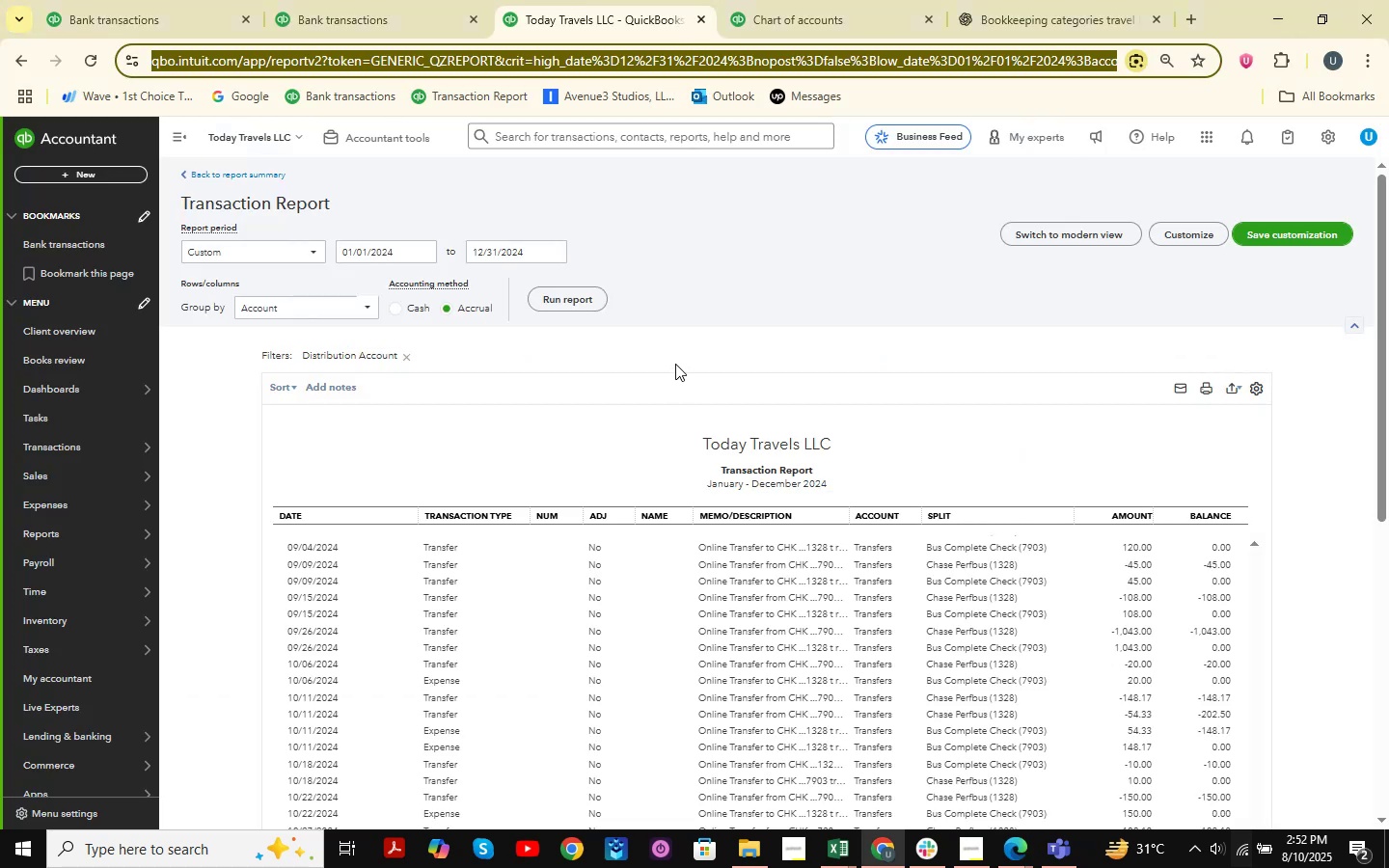 
scroll: coordinate [586, 458], scroll_direction: down, amount: 7.0
 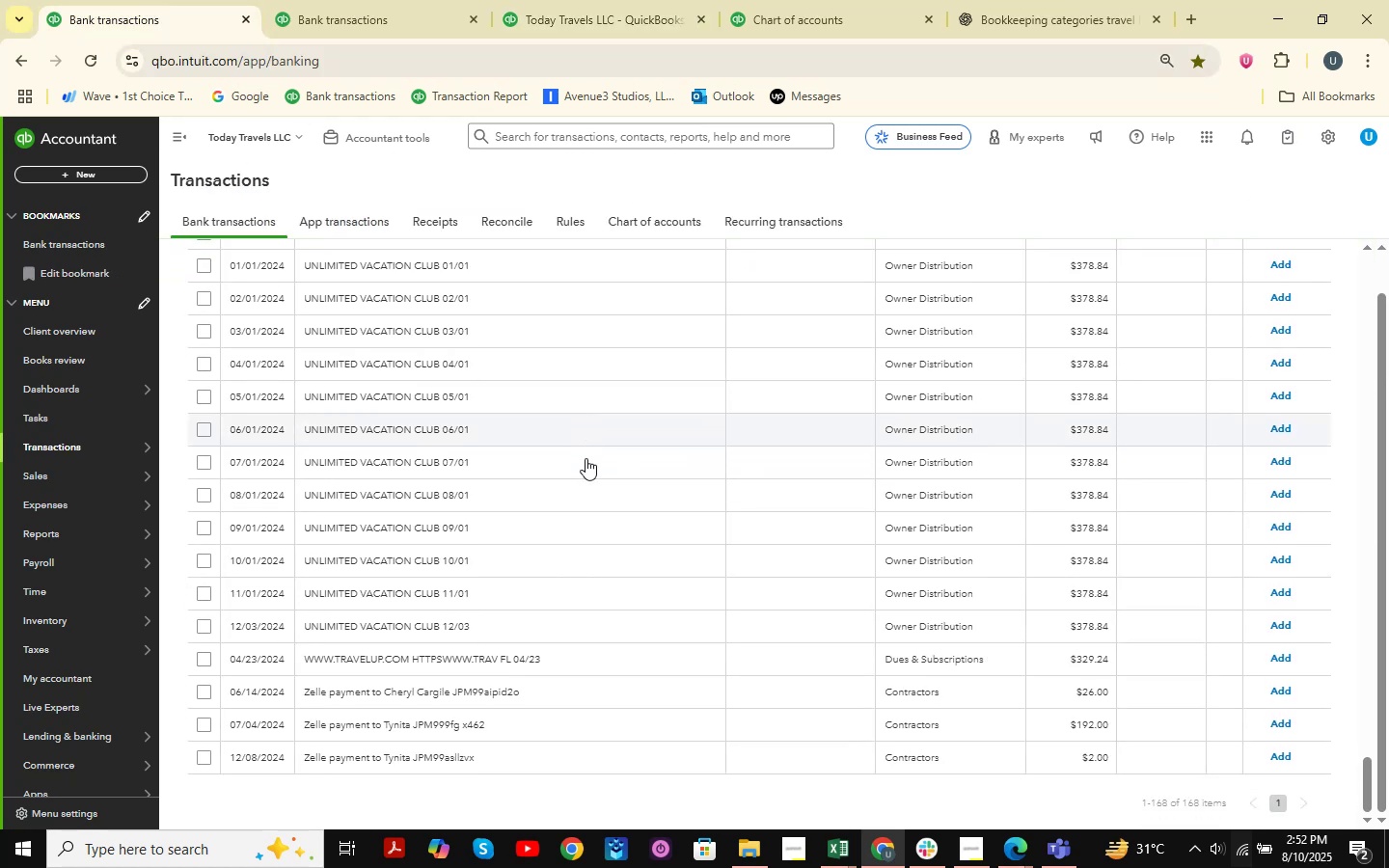 
scroll: coordinate [586, 458], scroll_direction: up, amount: 69.0
 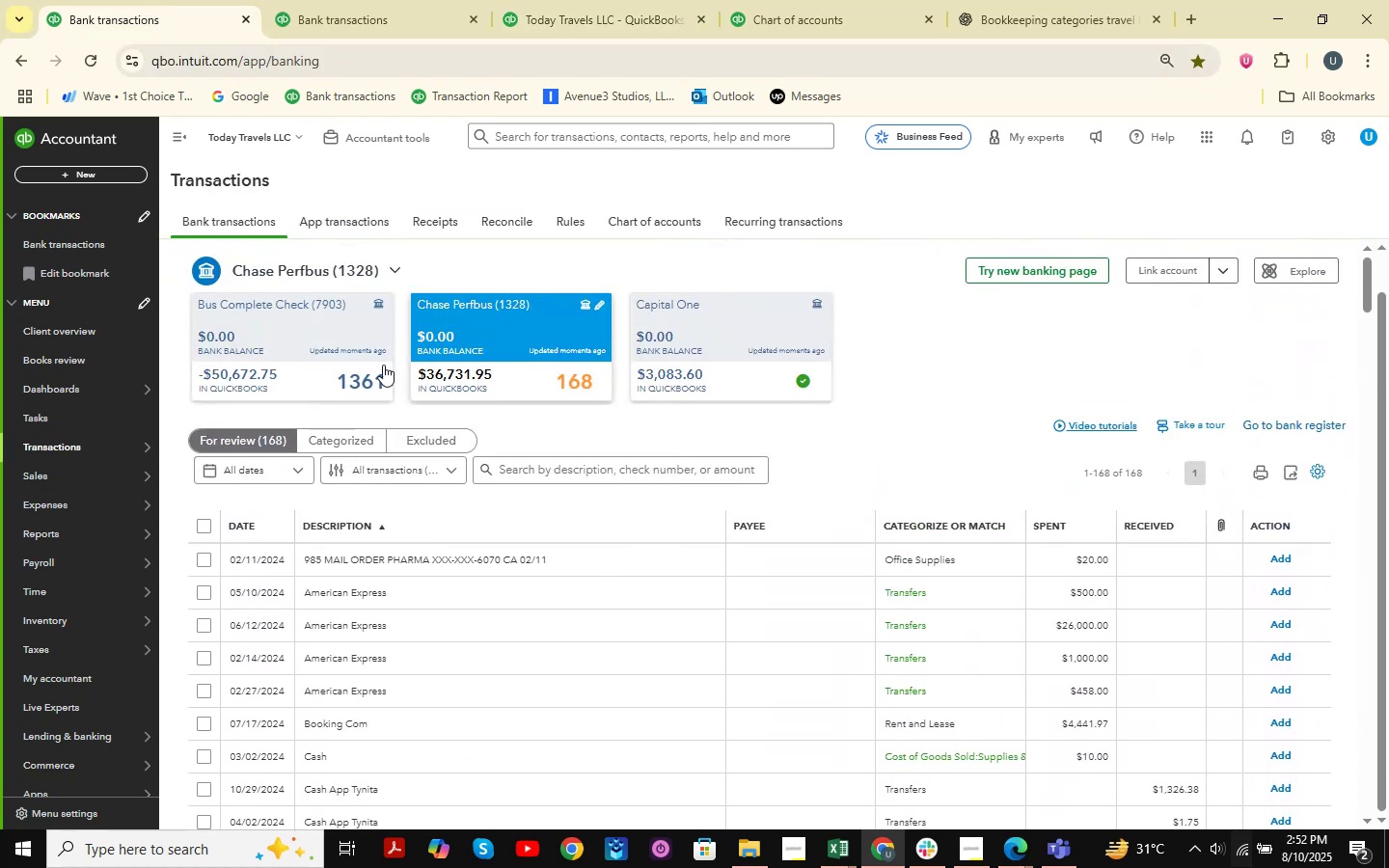 
left_click([263, 364])
 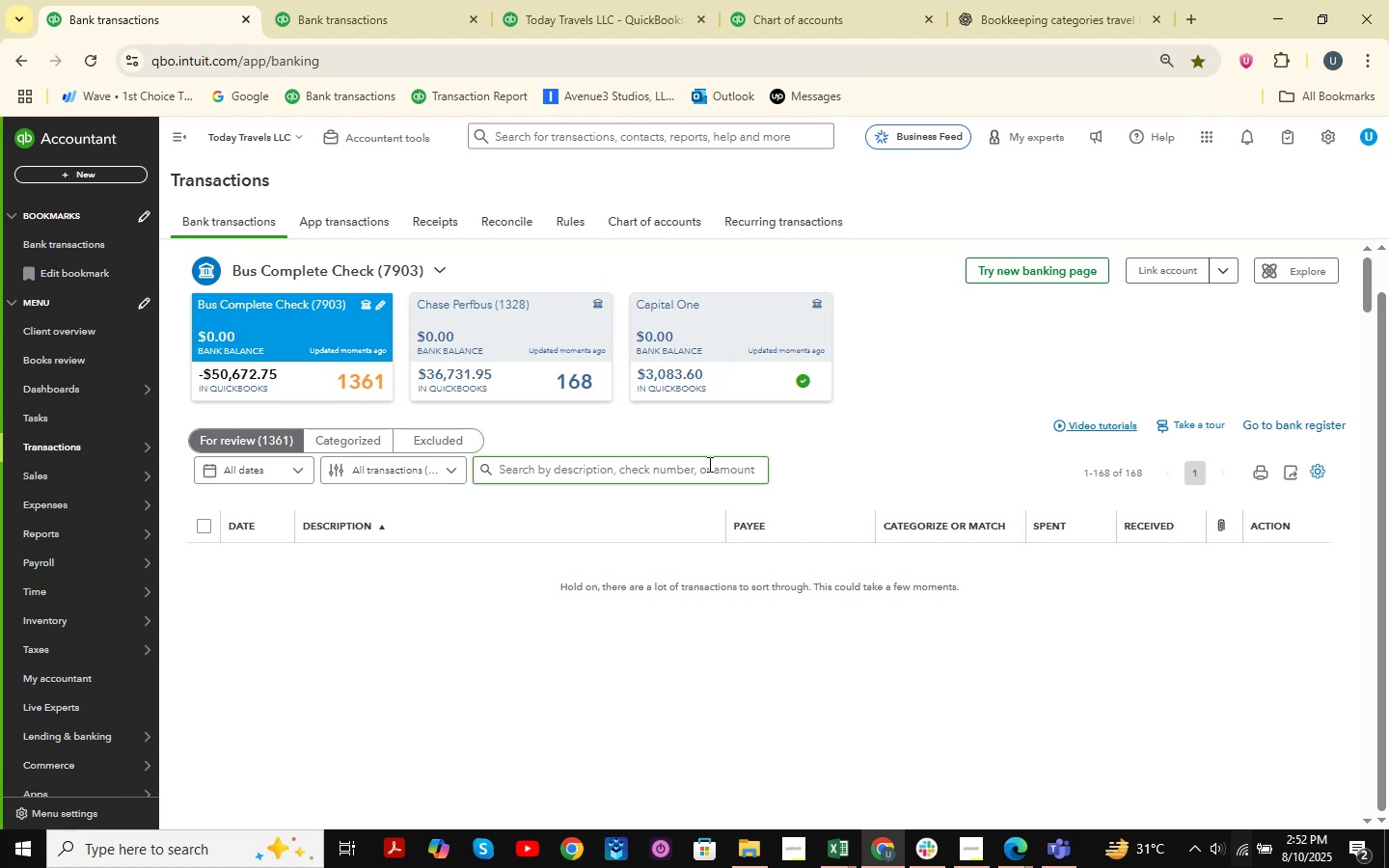 
wait(13.74)
 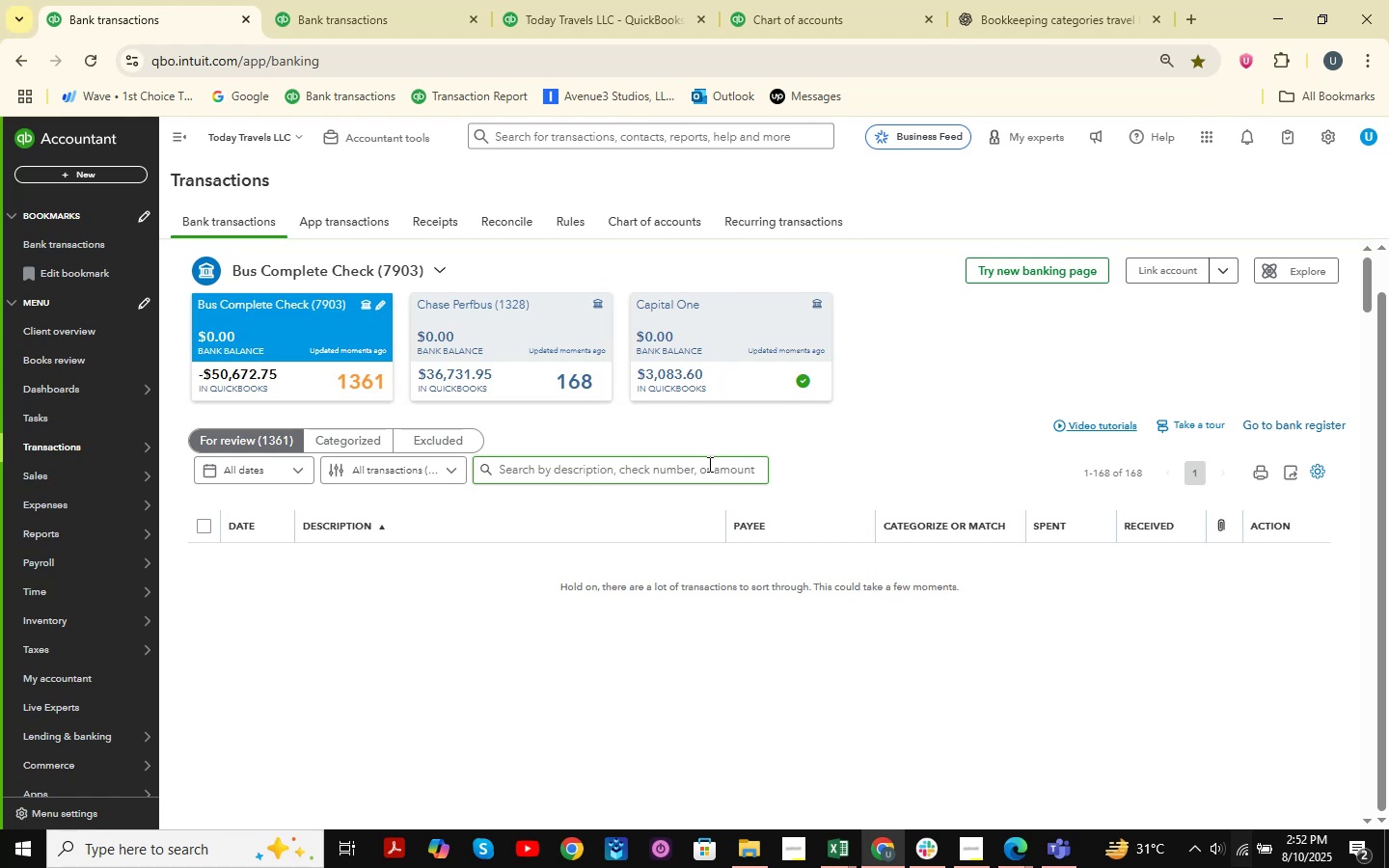 
scroll: coordinate [791, 608], scroll_direction: down, amount: 10.0
 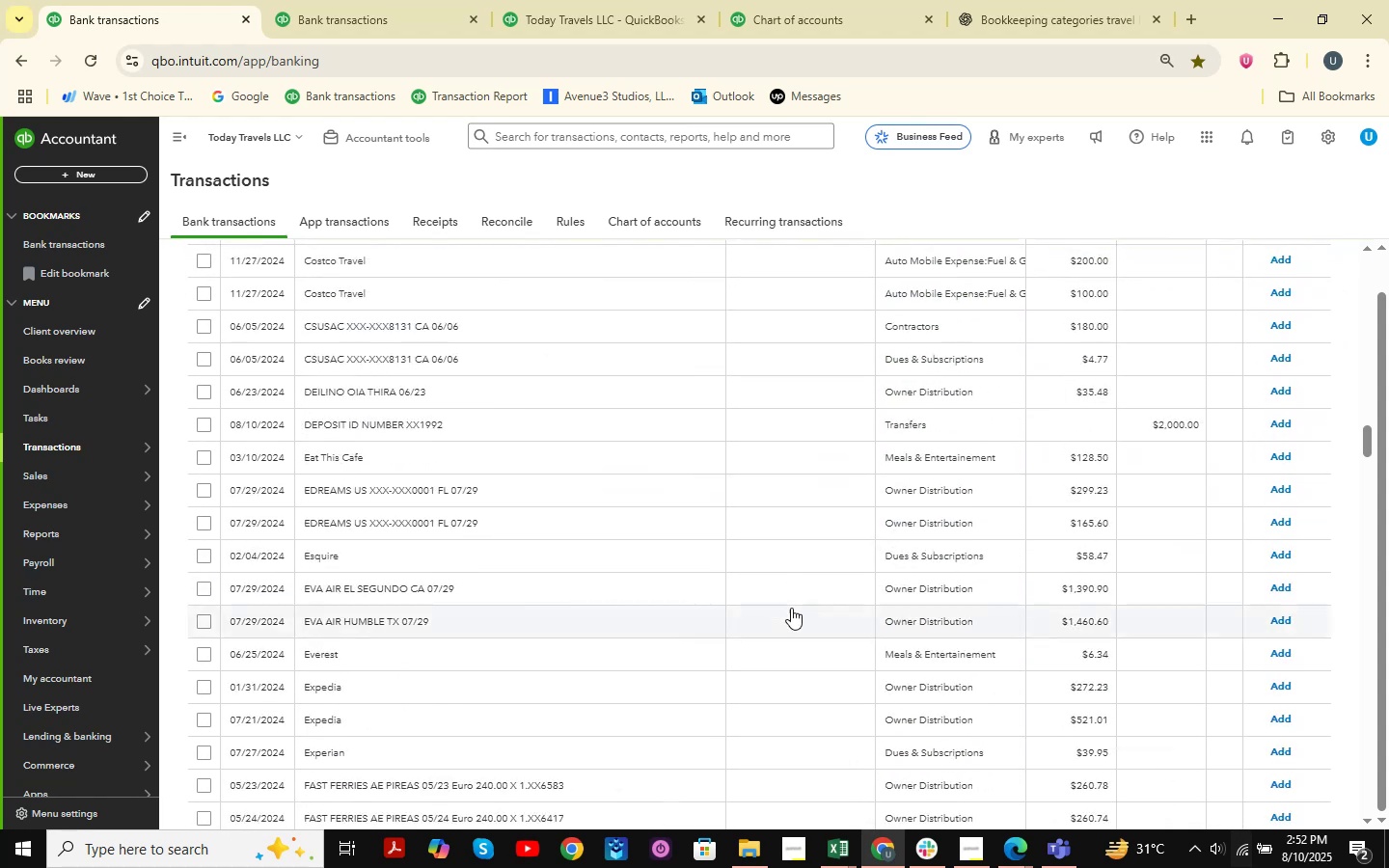 
scroll: coordinate [791, 608], scroll_direction: up, amount: 2.0
 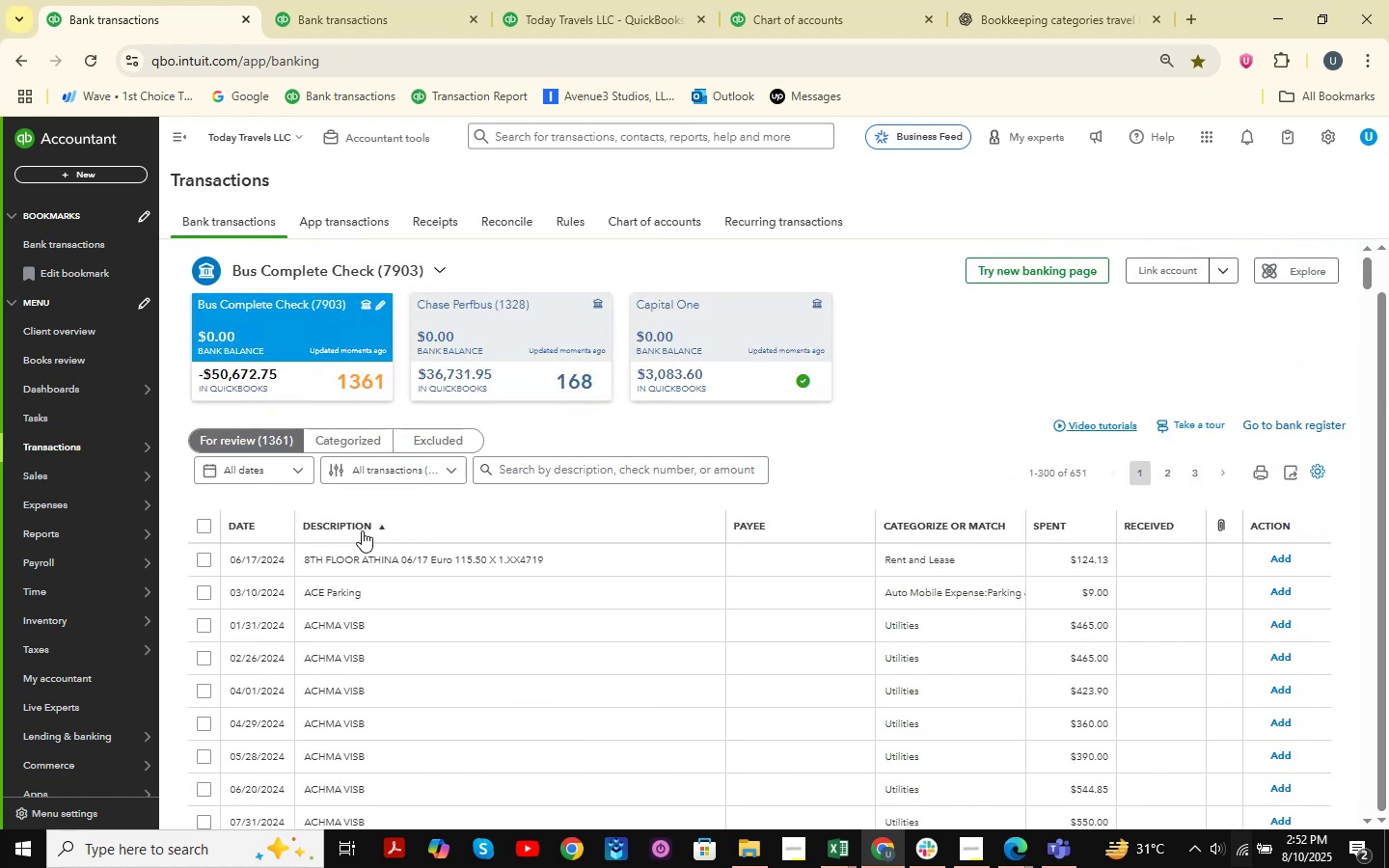 
scroll: coordinate [1069, 499], scroll_direction: down, amount: 3.0
 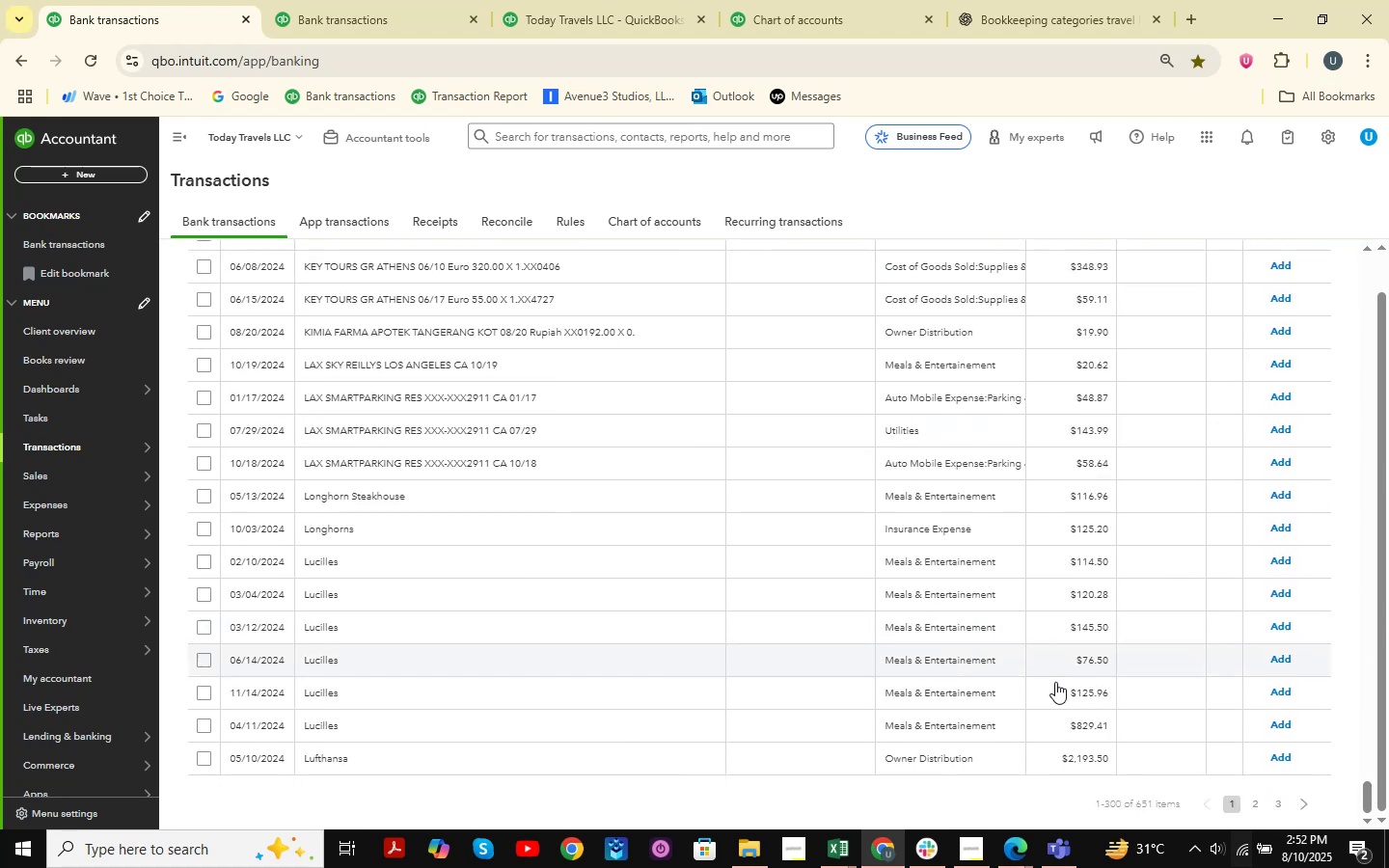 
double_click([1254, 812])
 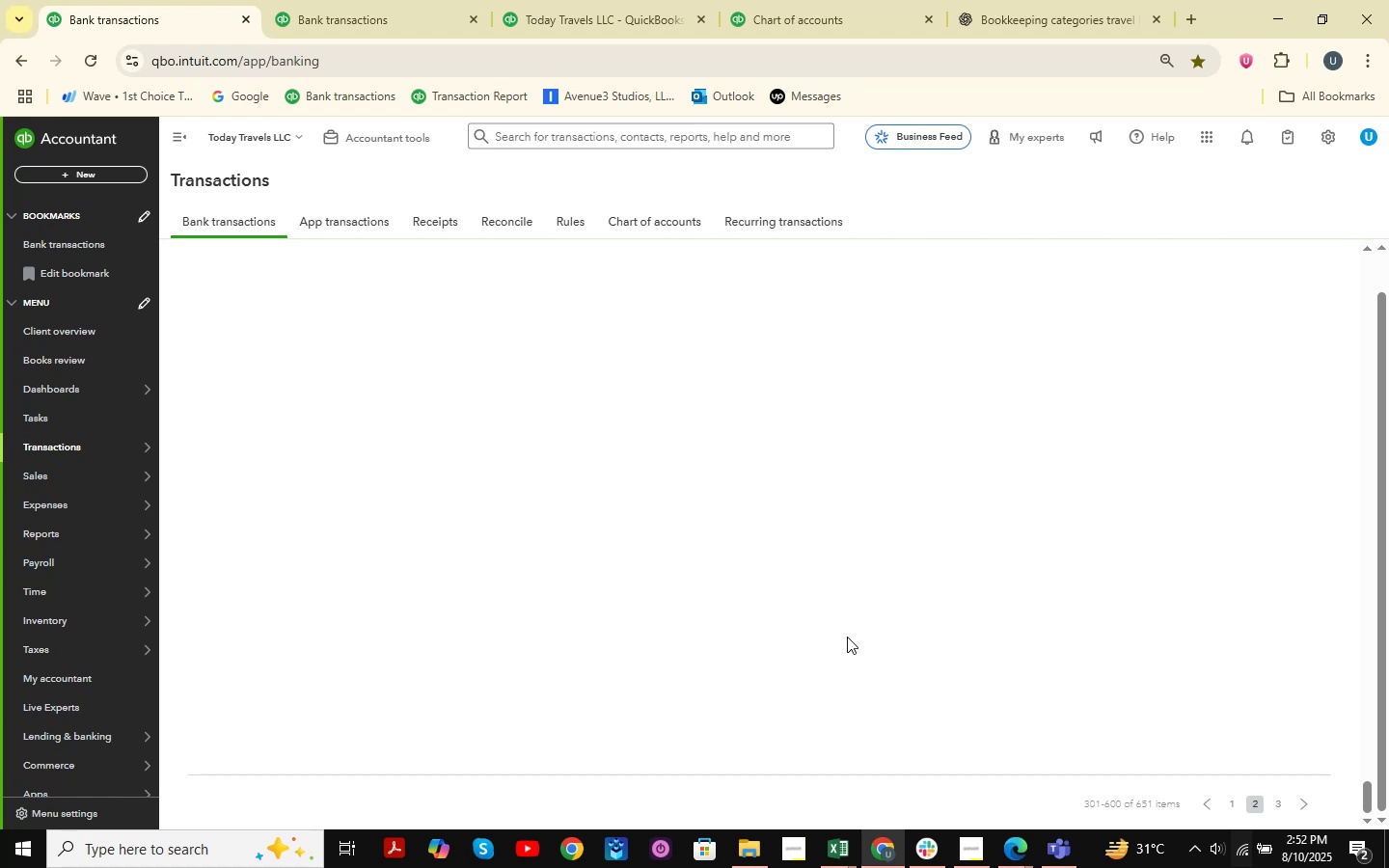 
wait(12.67)
 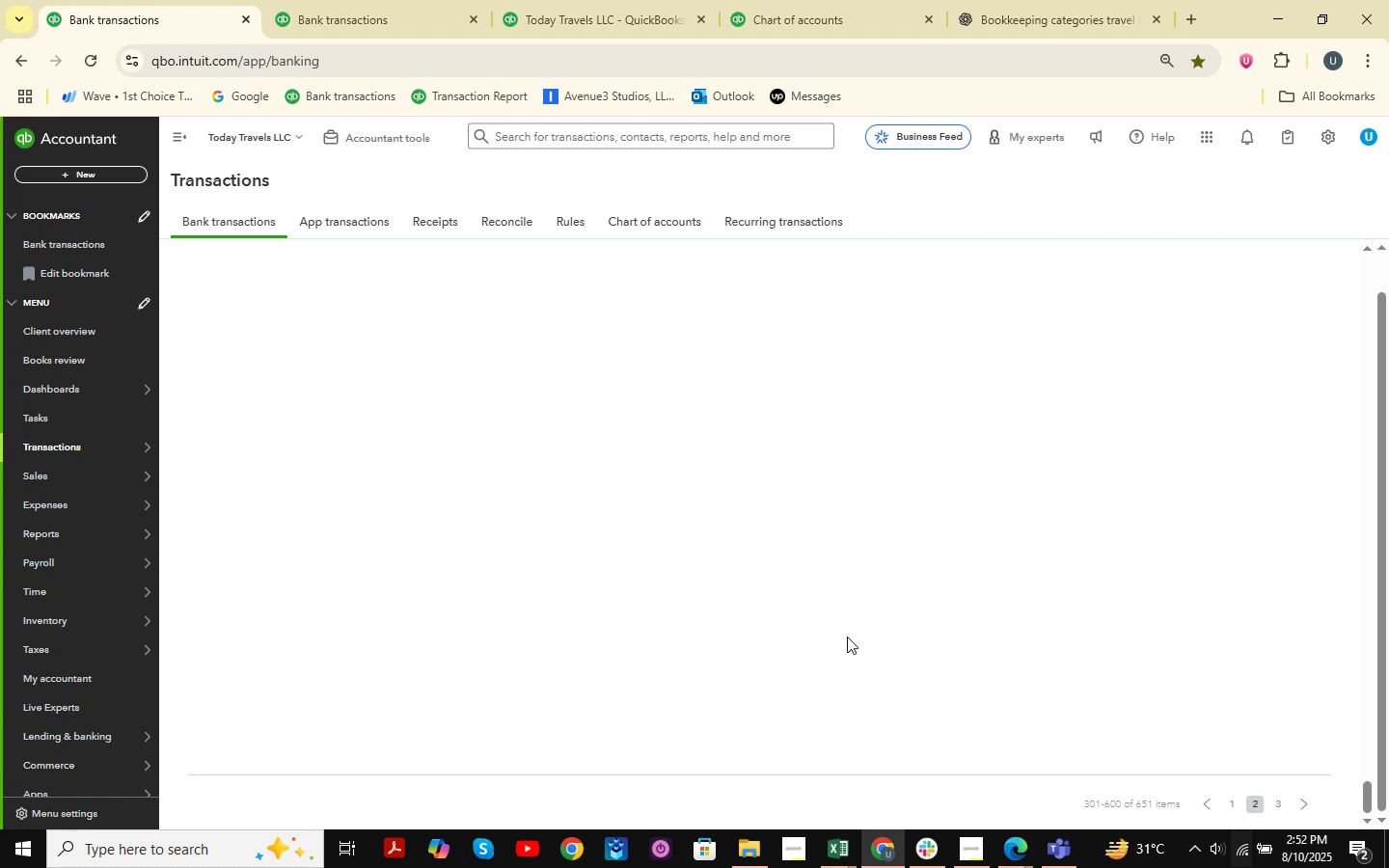 
scroll: coordinate [847, 637], scroll_direction: up, amount: 3.0
 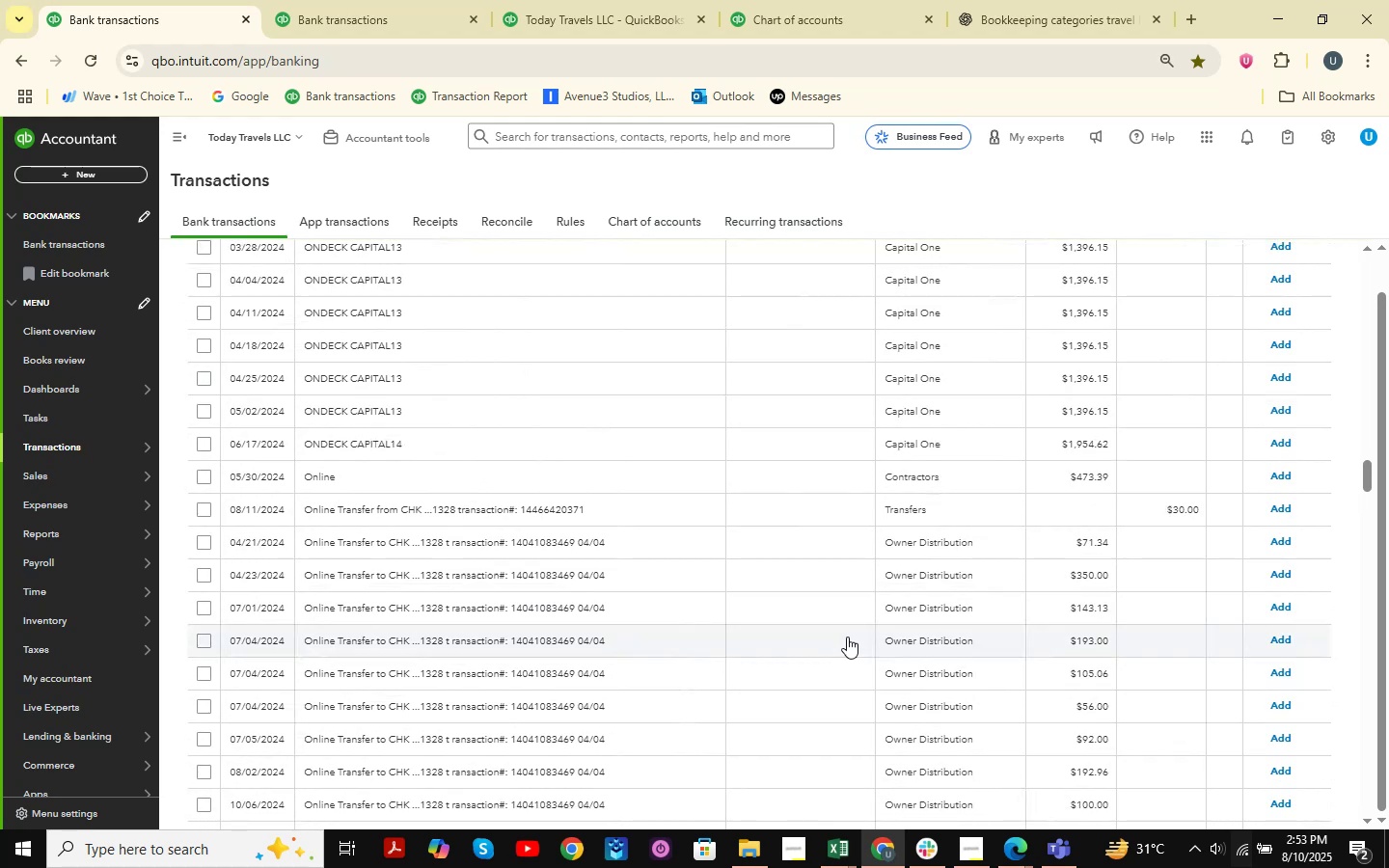 
wait(5.91)
 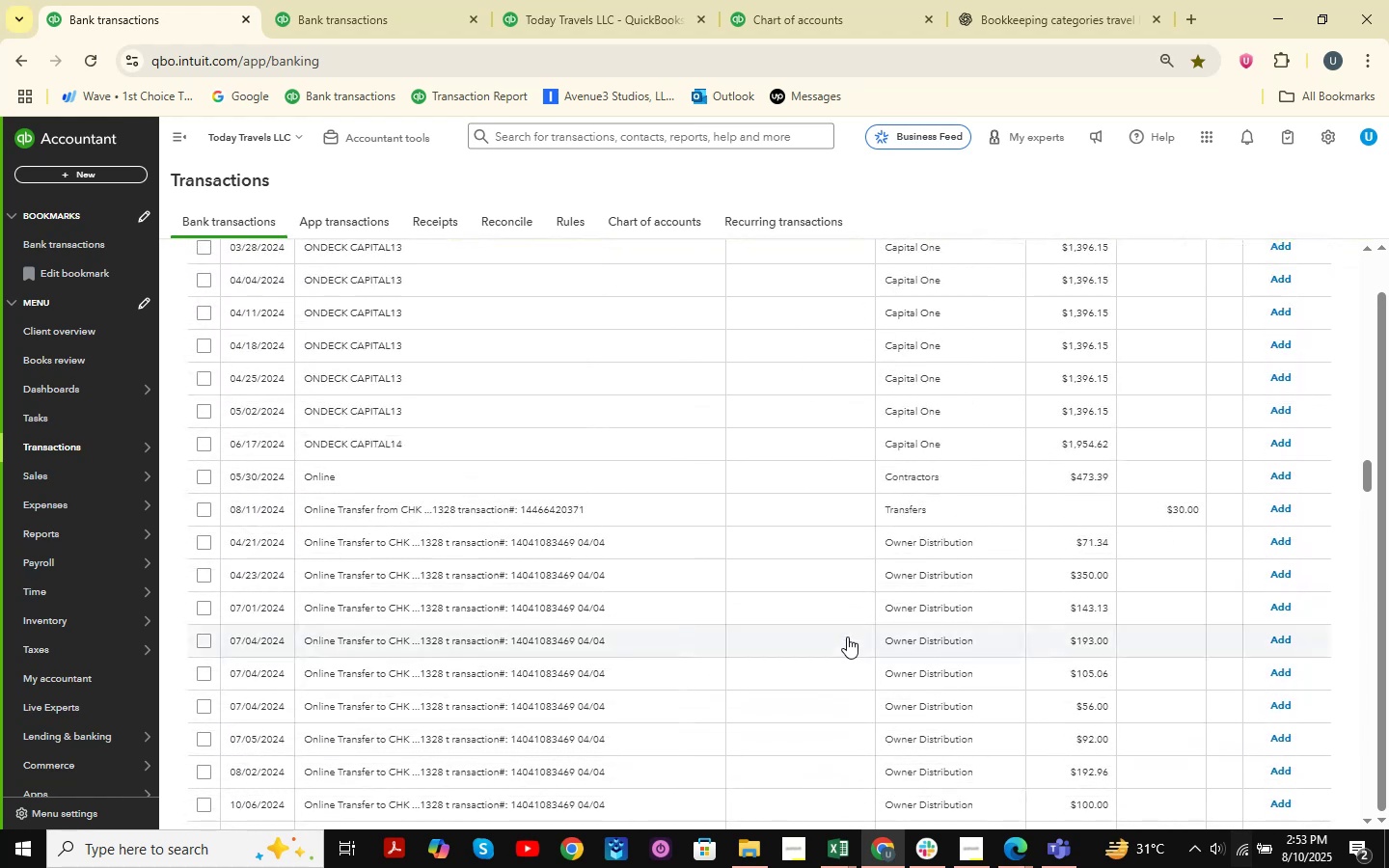 
scroll: coordinate [847, 637], scroll_direction: up, amount: 6.0
 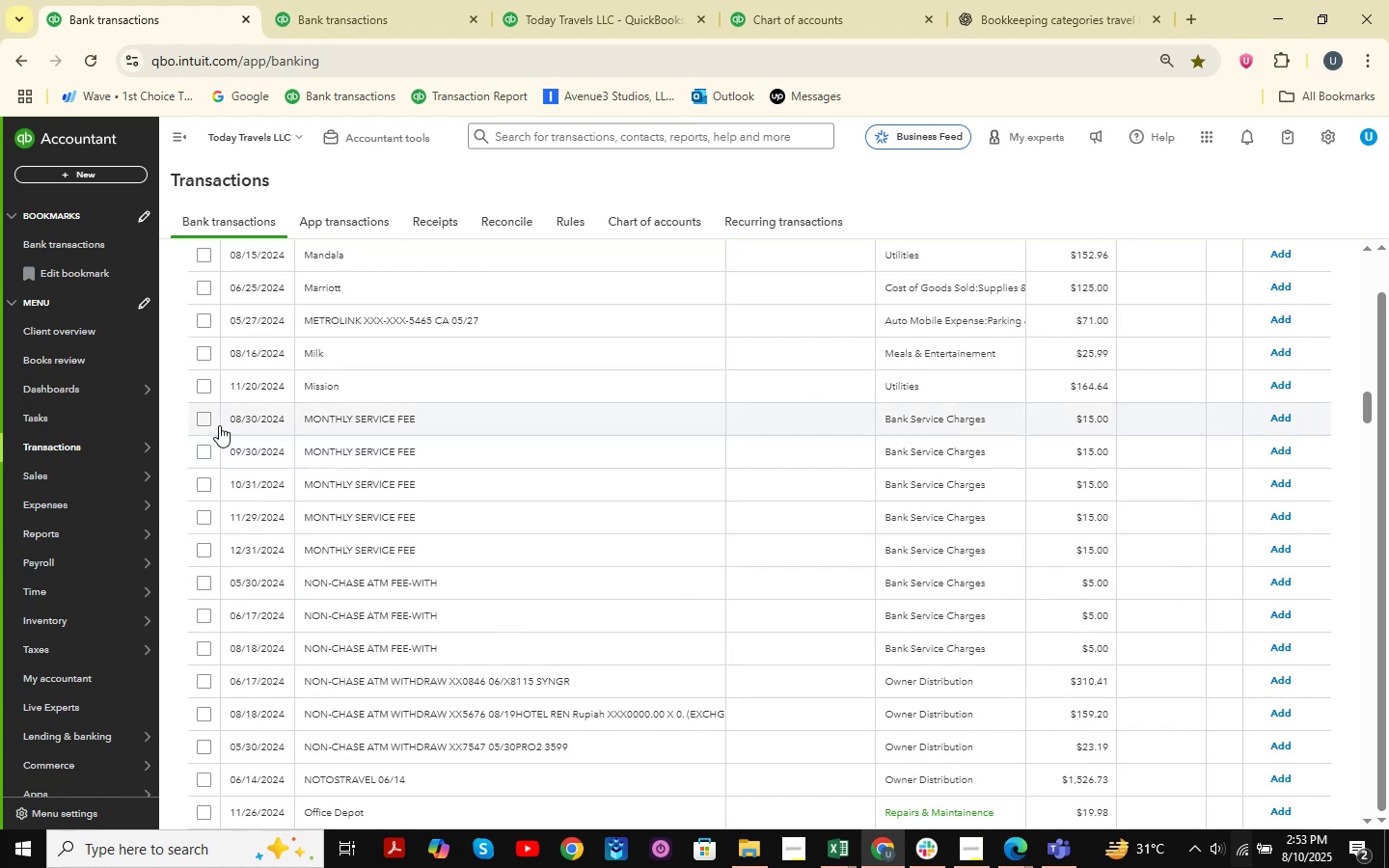 
left_click([206, 418])
 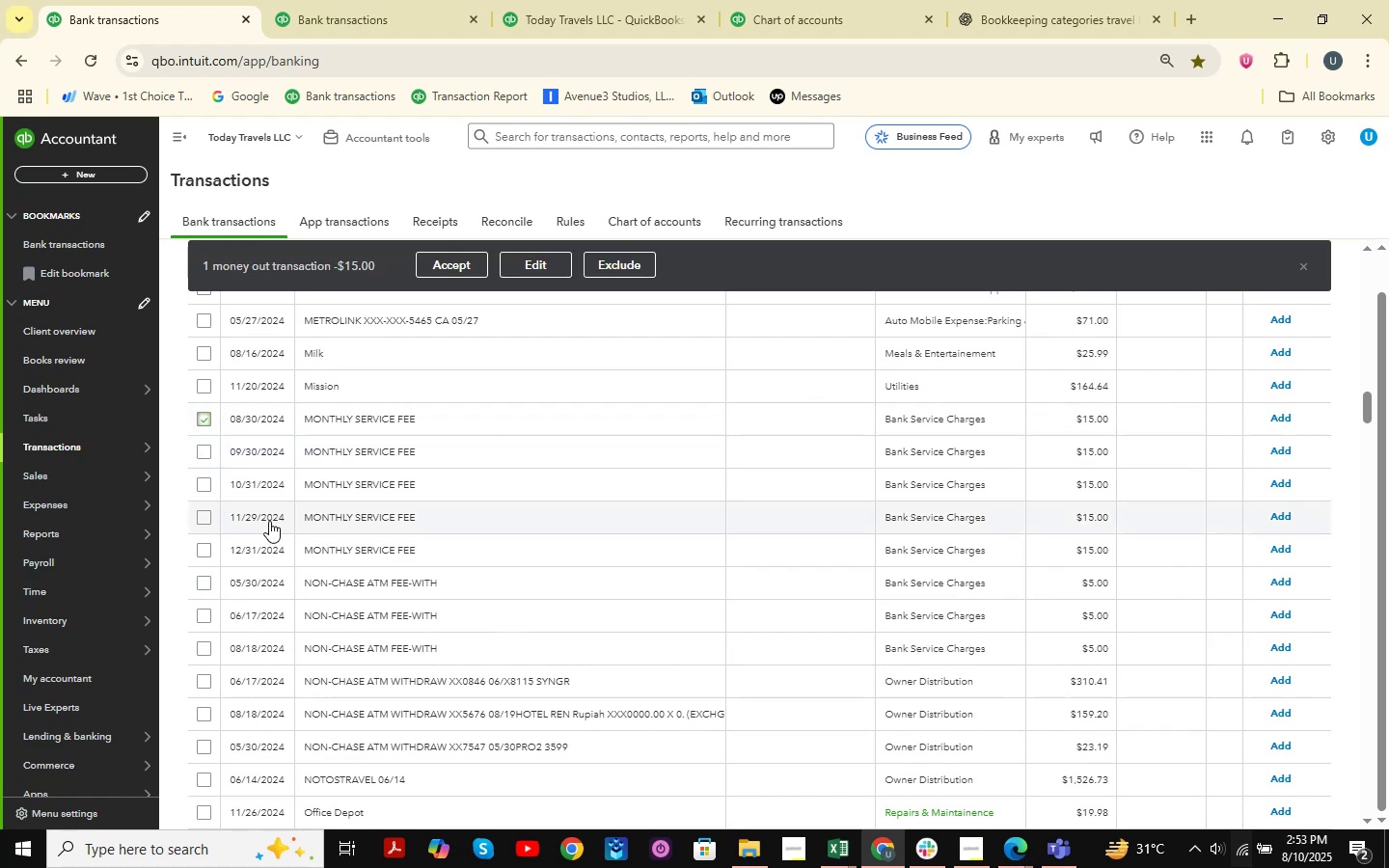 
hold_key(key=ShiftLeft, duration=0.58)
left_click([200, 551])
 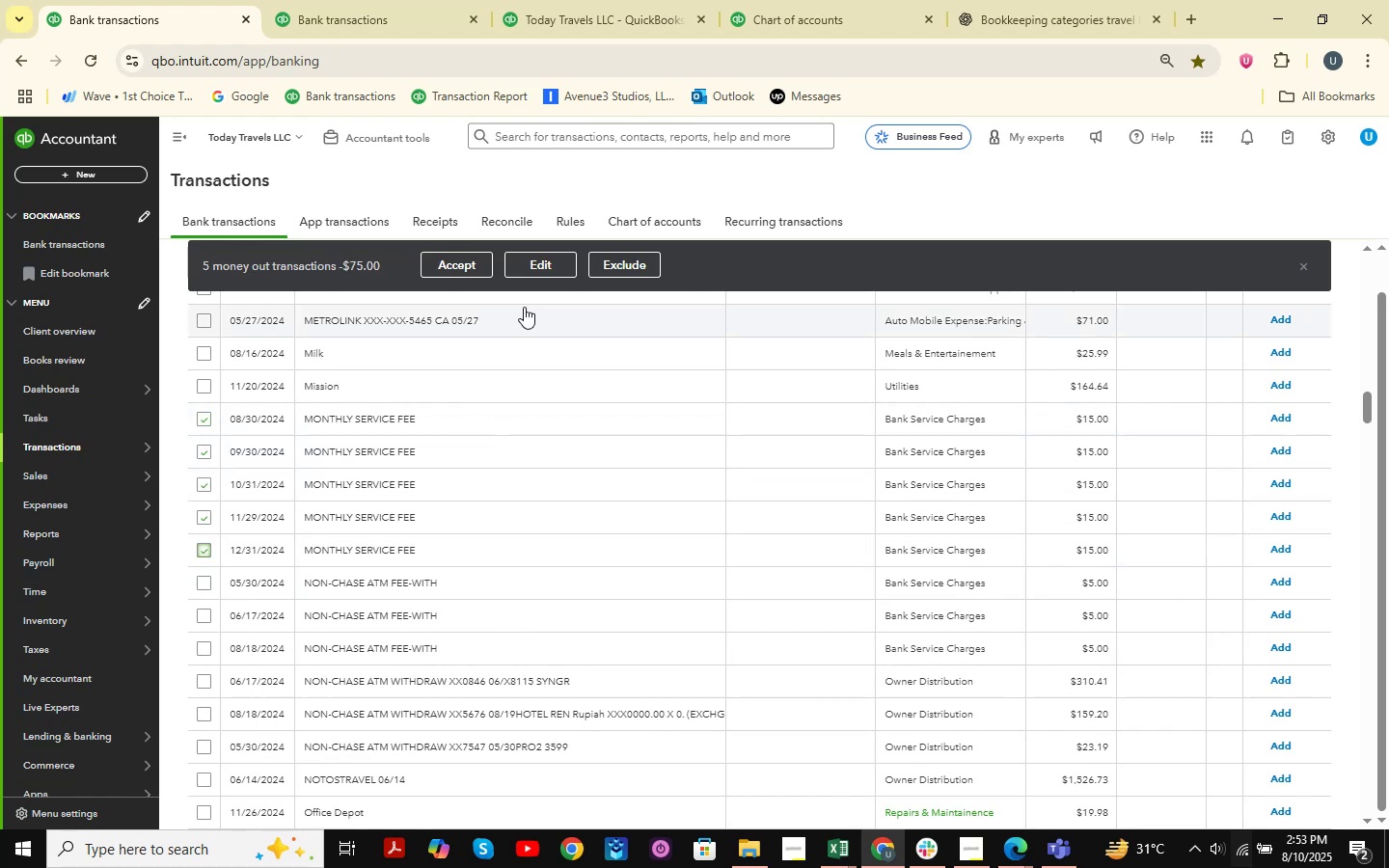 
left_click([538, 264])
 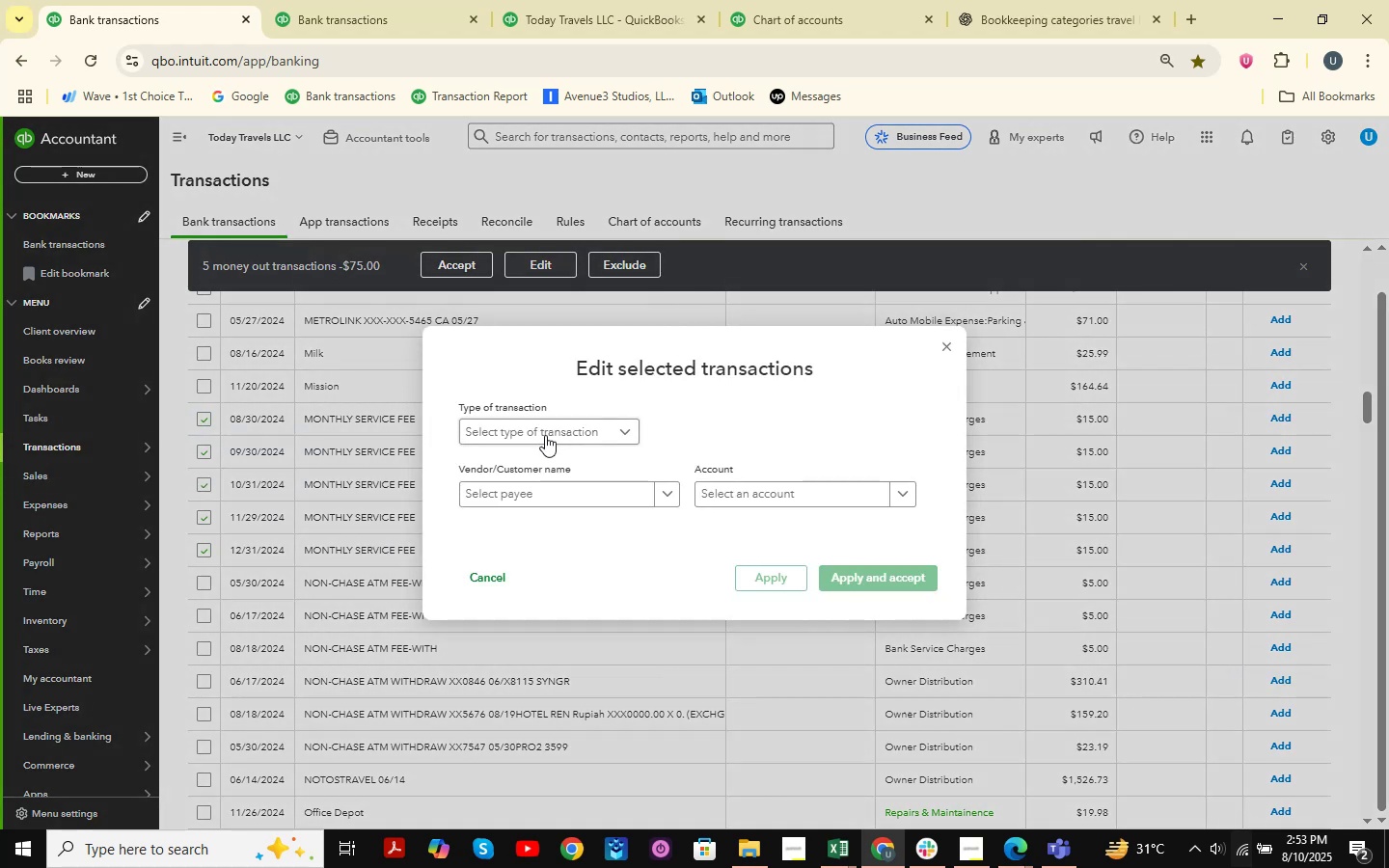 
double_click([523, 466])
 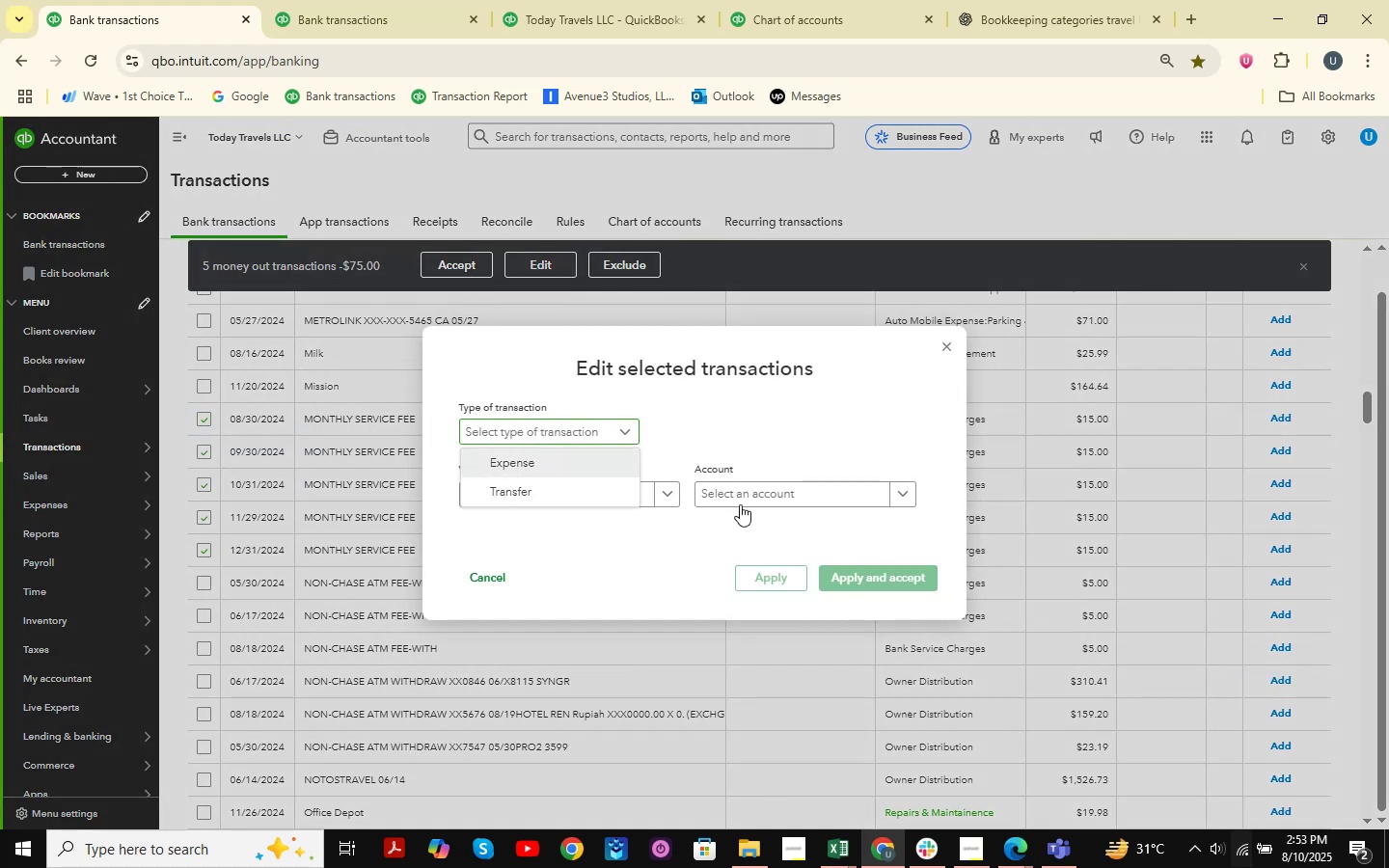 
triple_click([746, 505])
 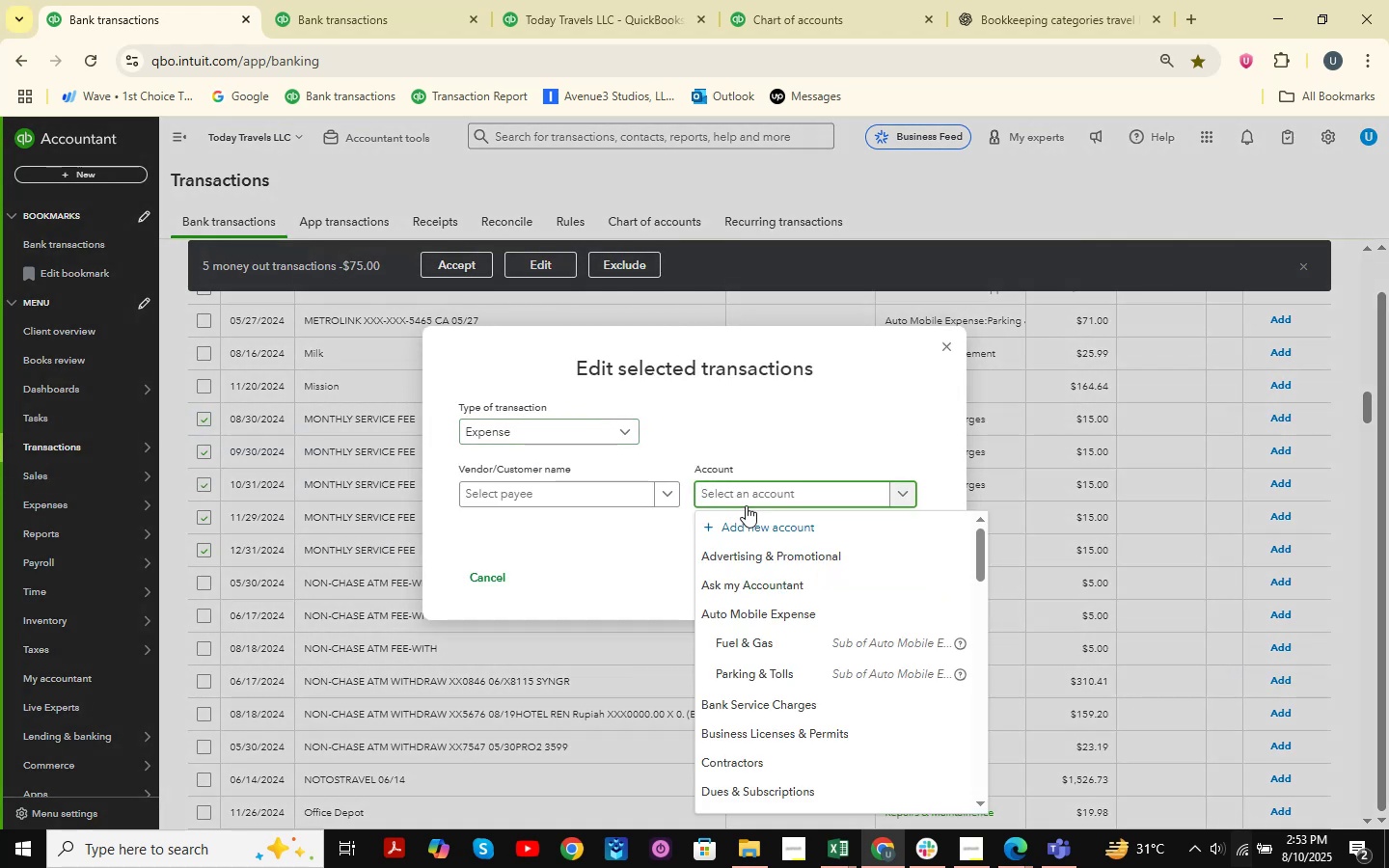 
type(bank )
 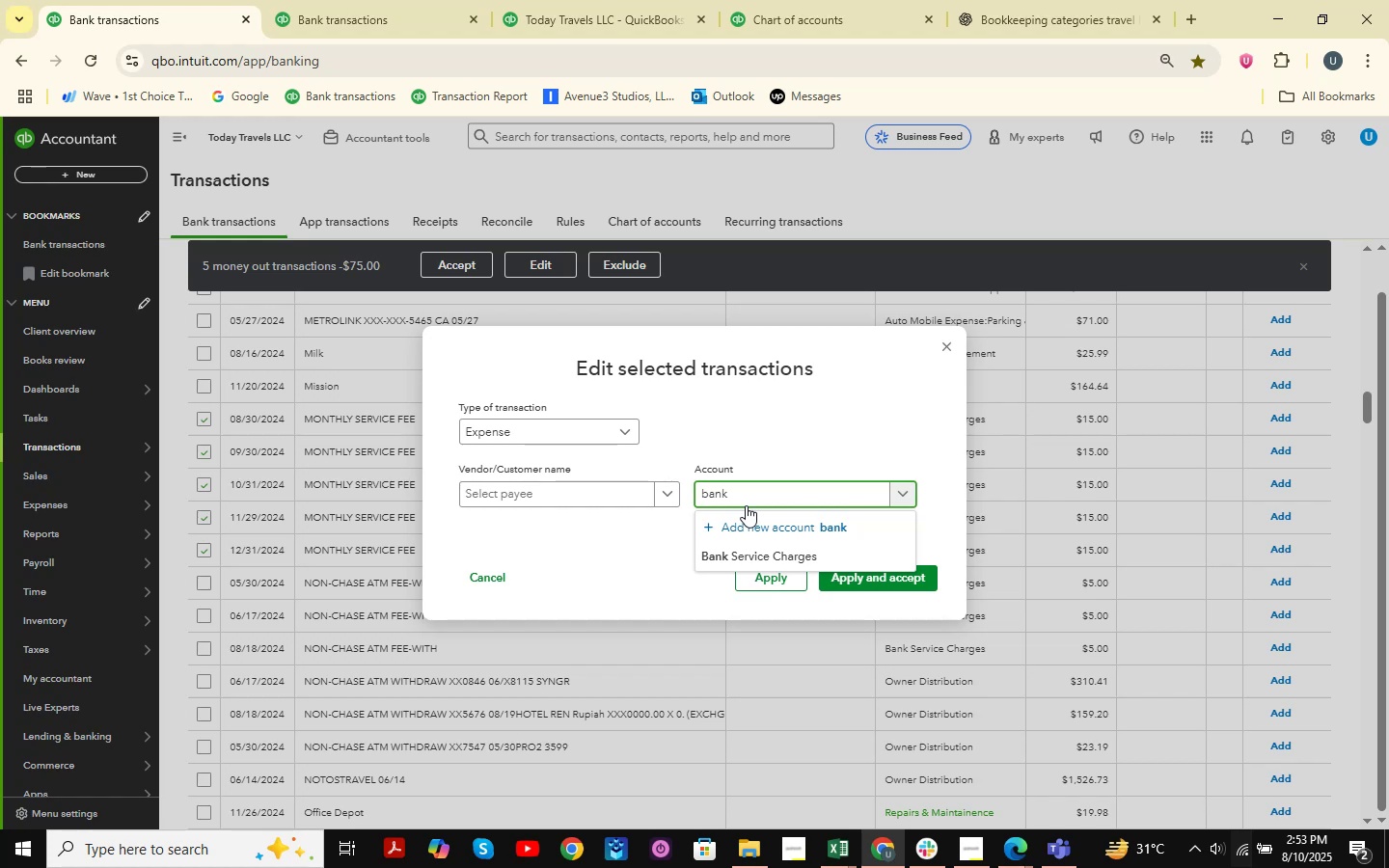 
left_click([755, 556])
 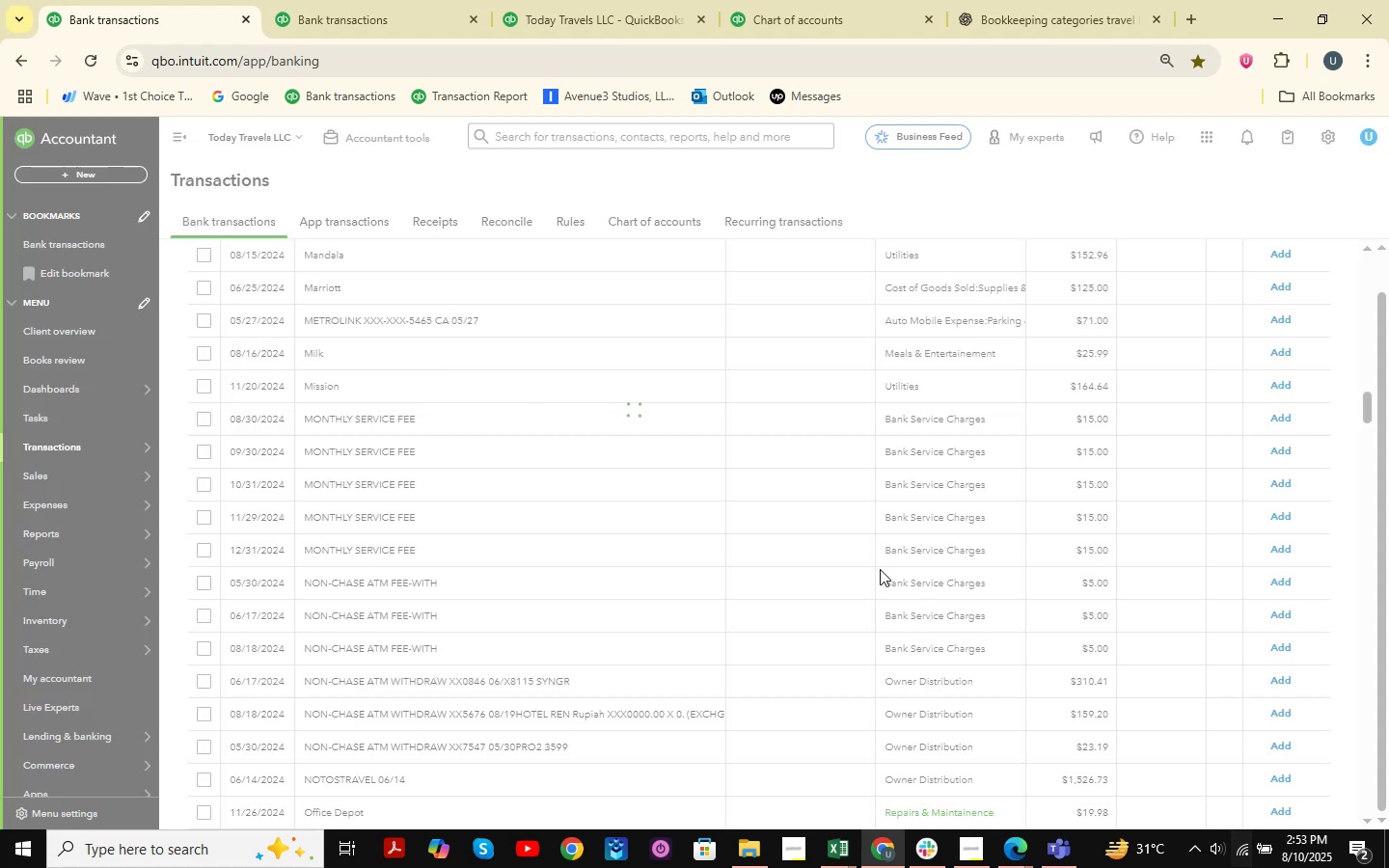 
wait(5.04)
 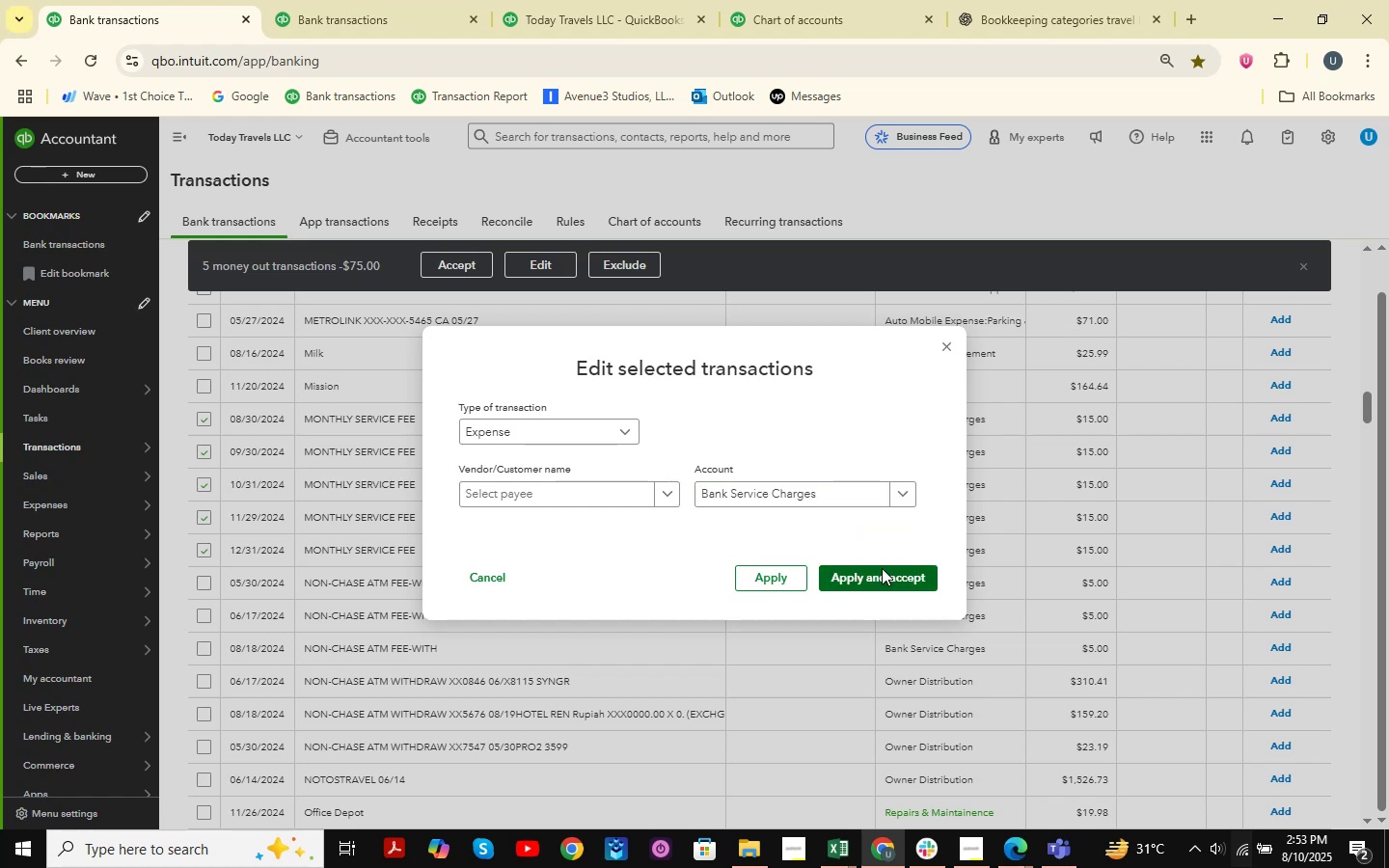 
scroll: coordinate [884, 515], scroll_direction: up, amount: 32.0
 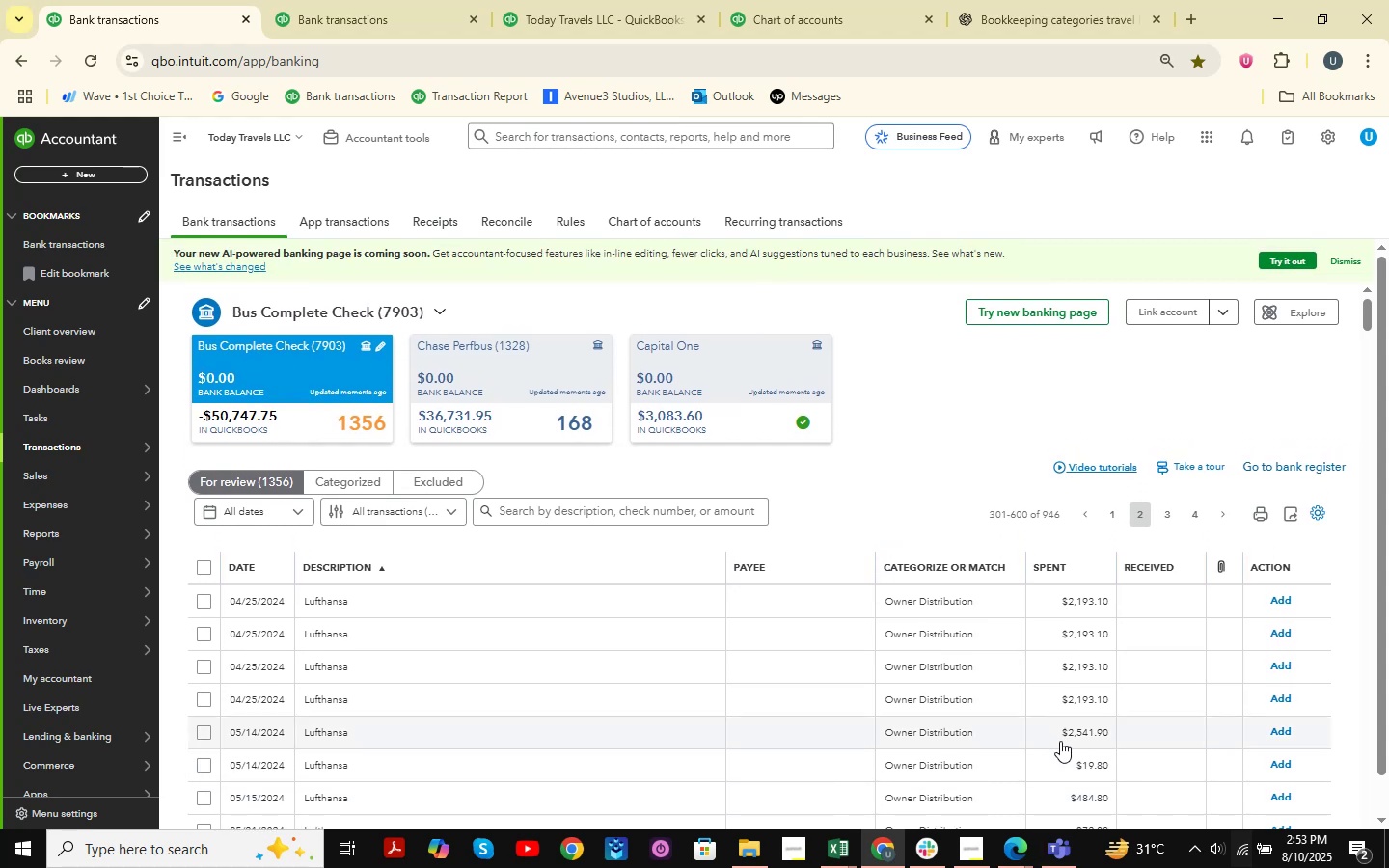 
wait(6.31)
 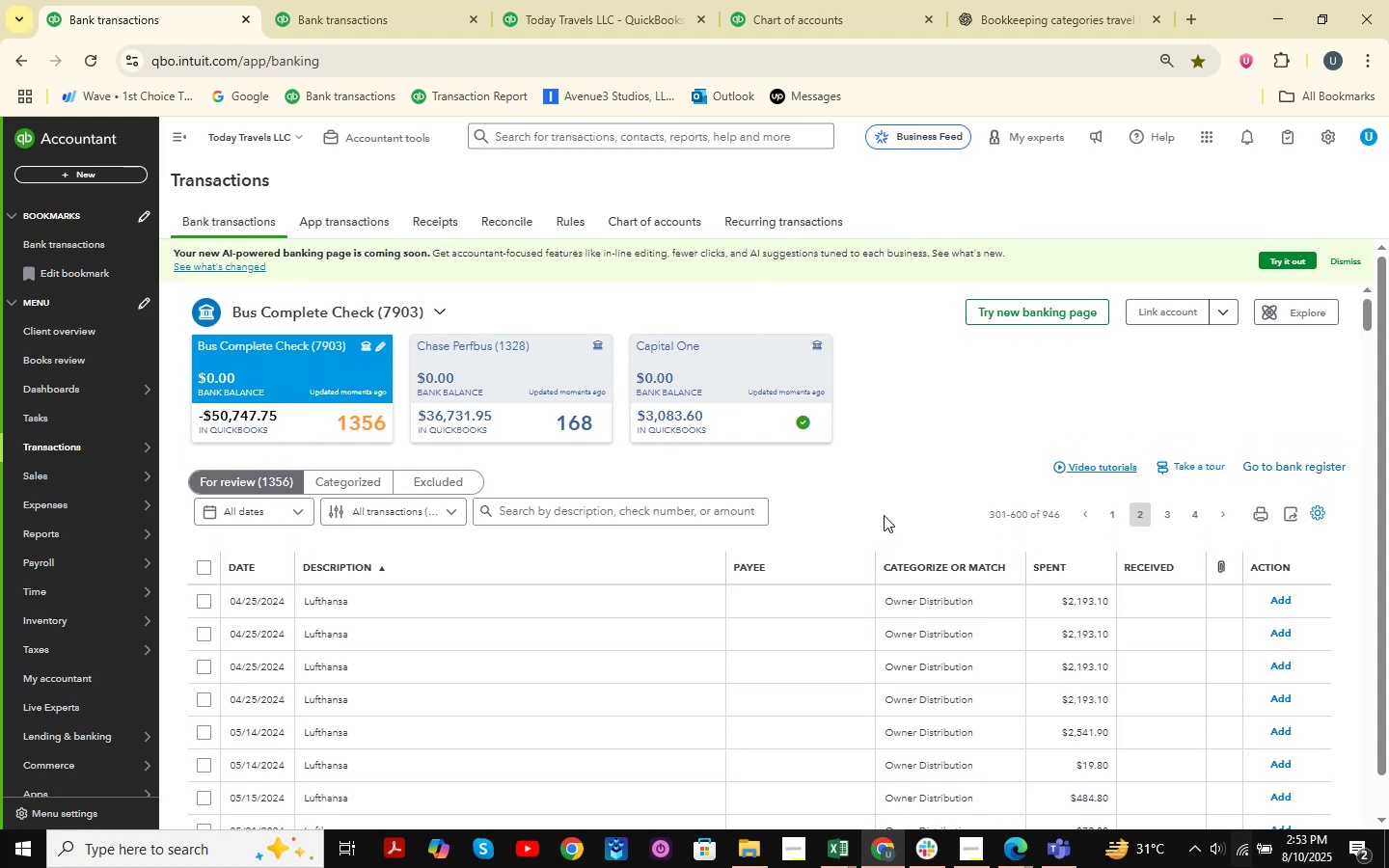 
left_click([1033, 854])
 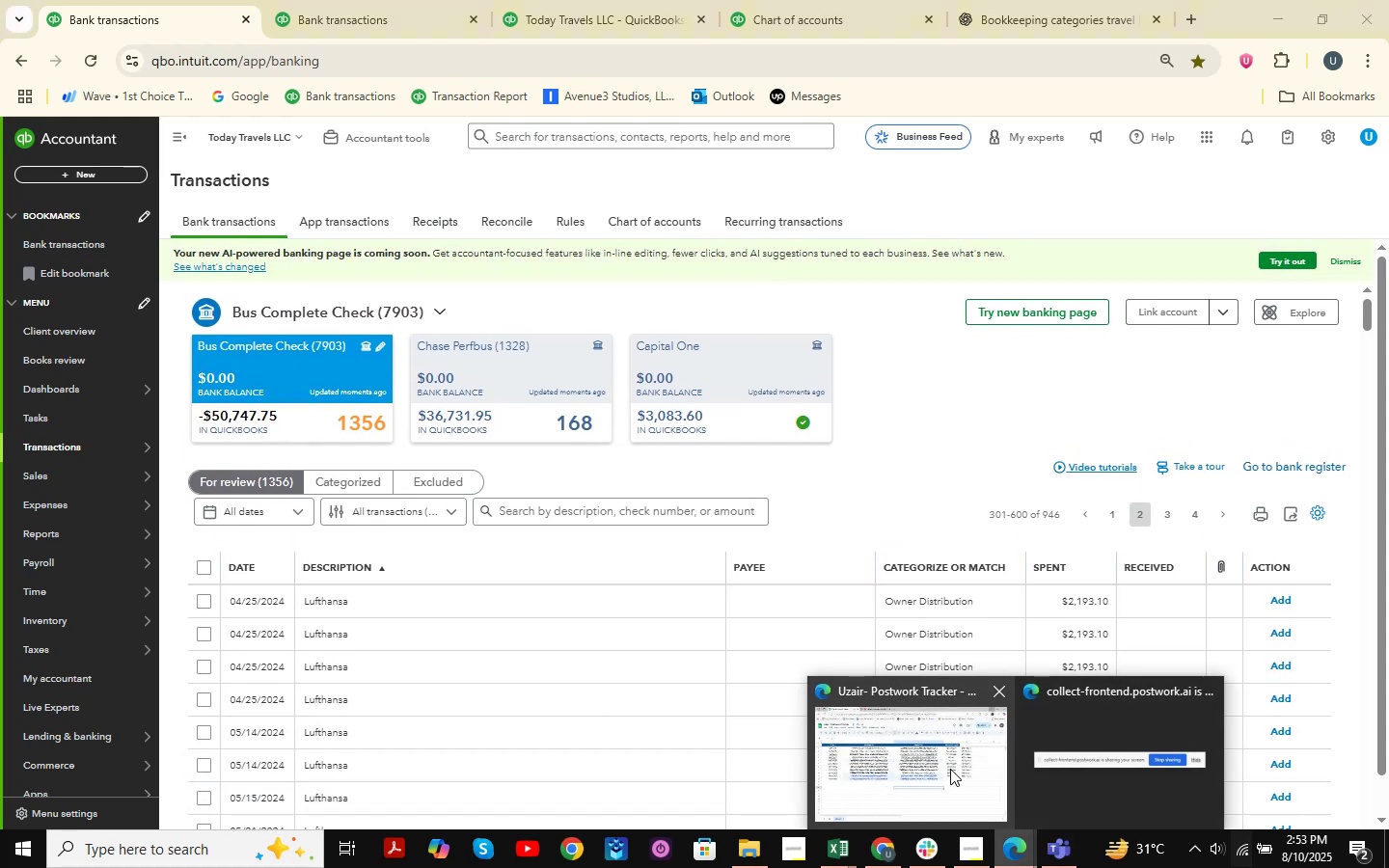 
left_click([950, 769])
 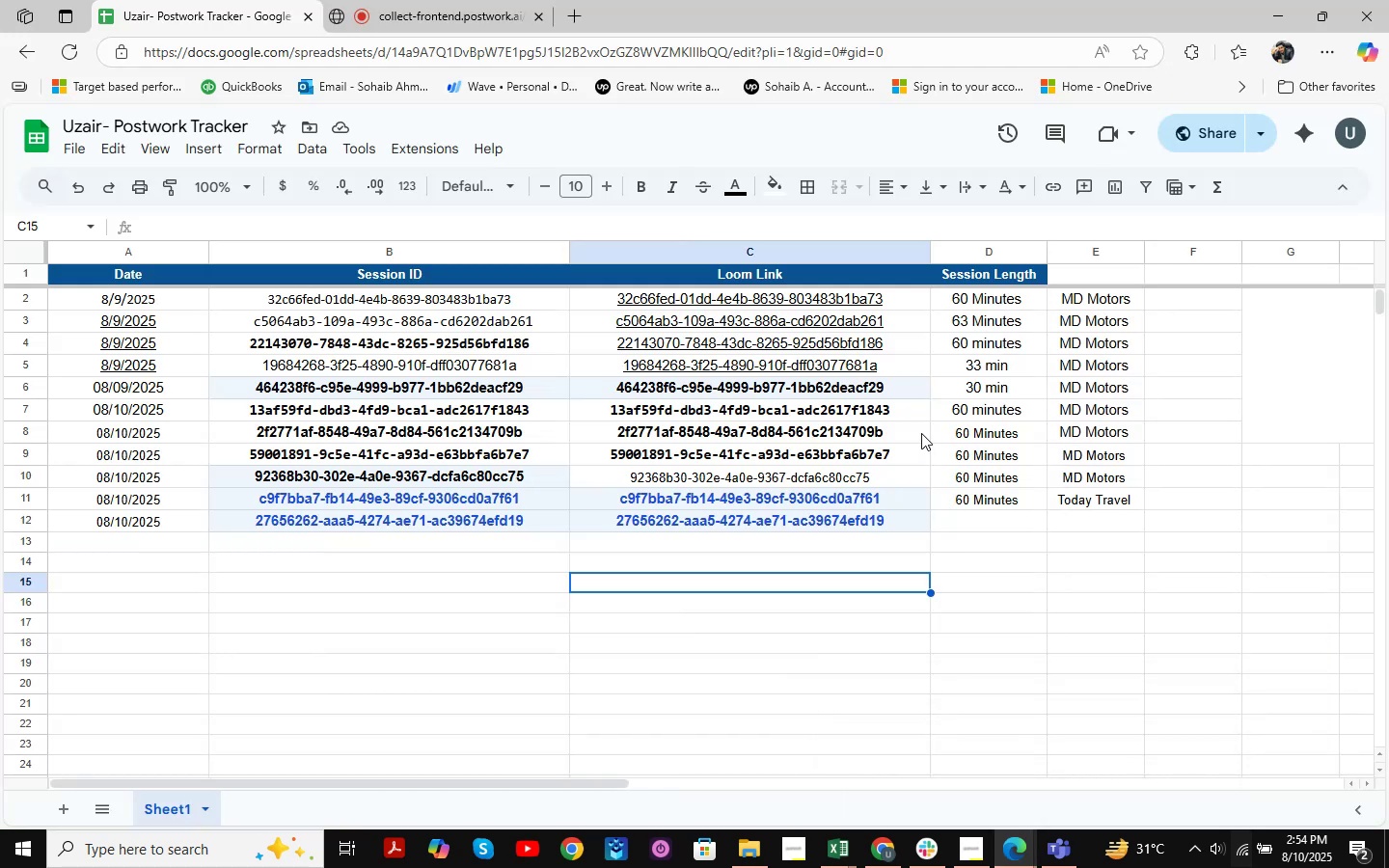 
wait(21.49)
 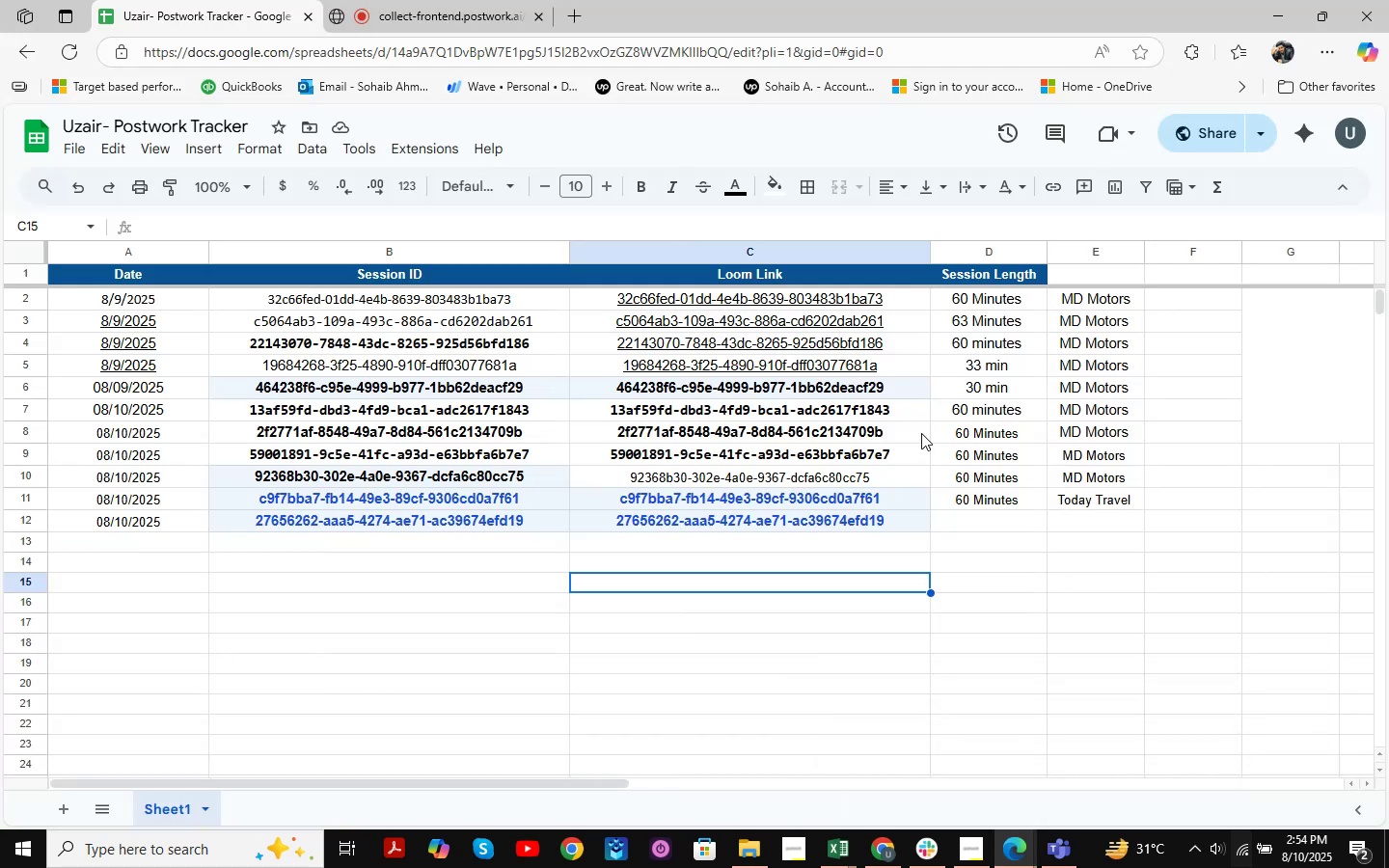 
left_click([1285, 15])
 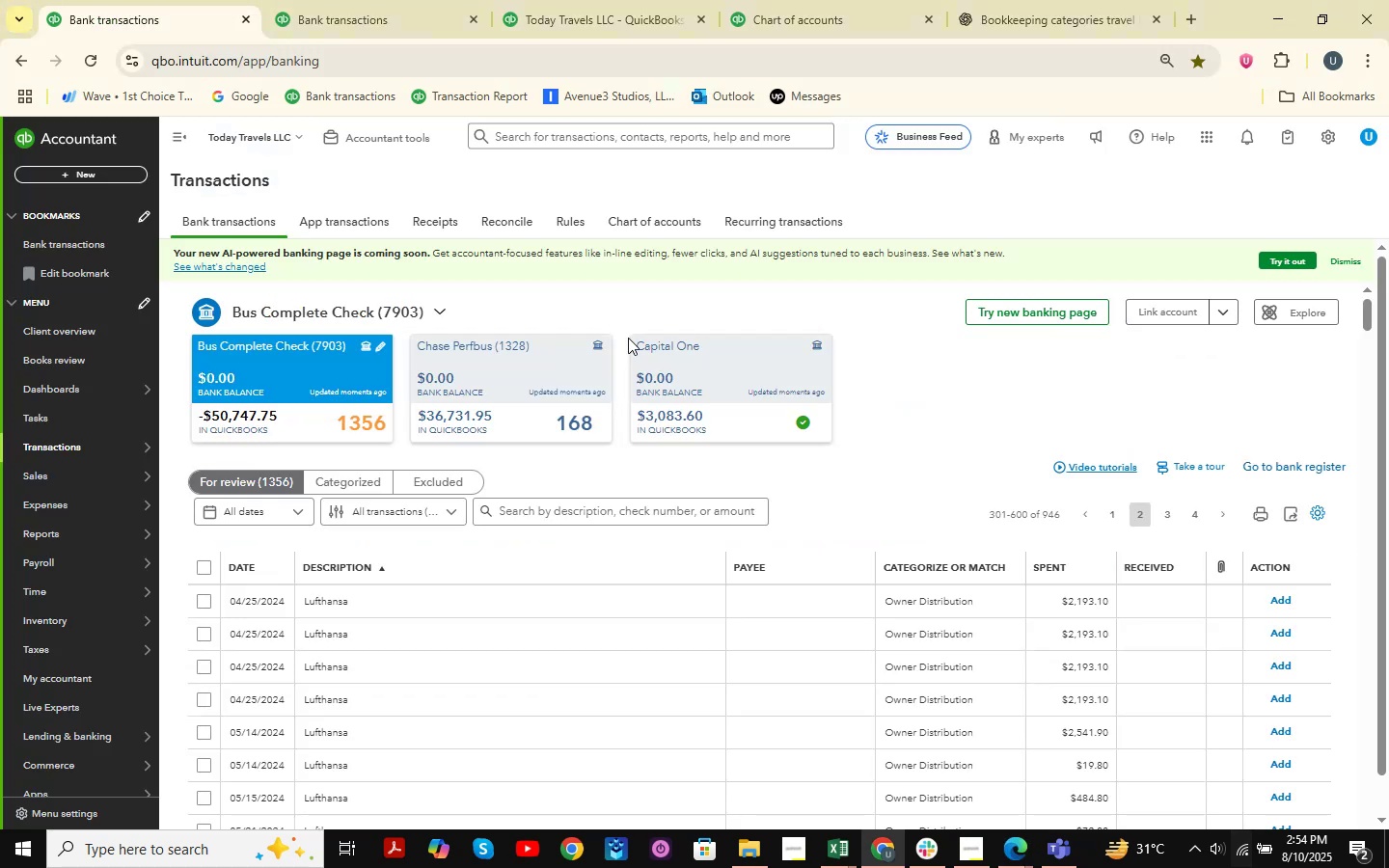 
wait(11.56)
 